 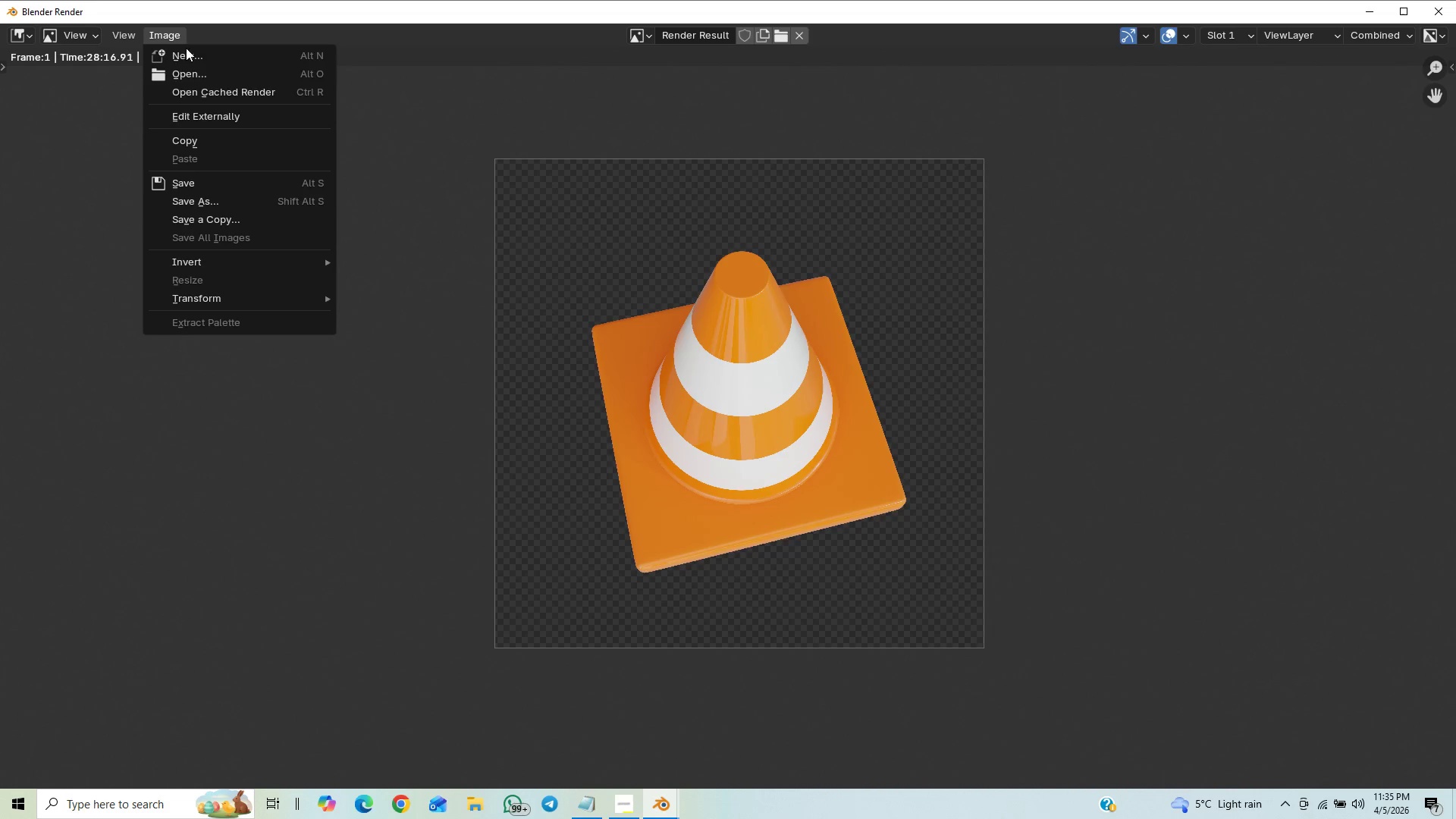 
left_click([209, 206])
 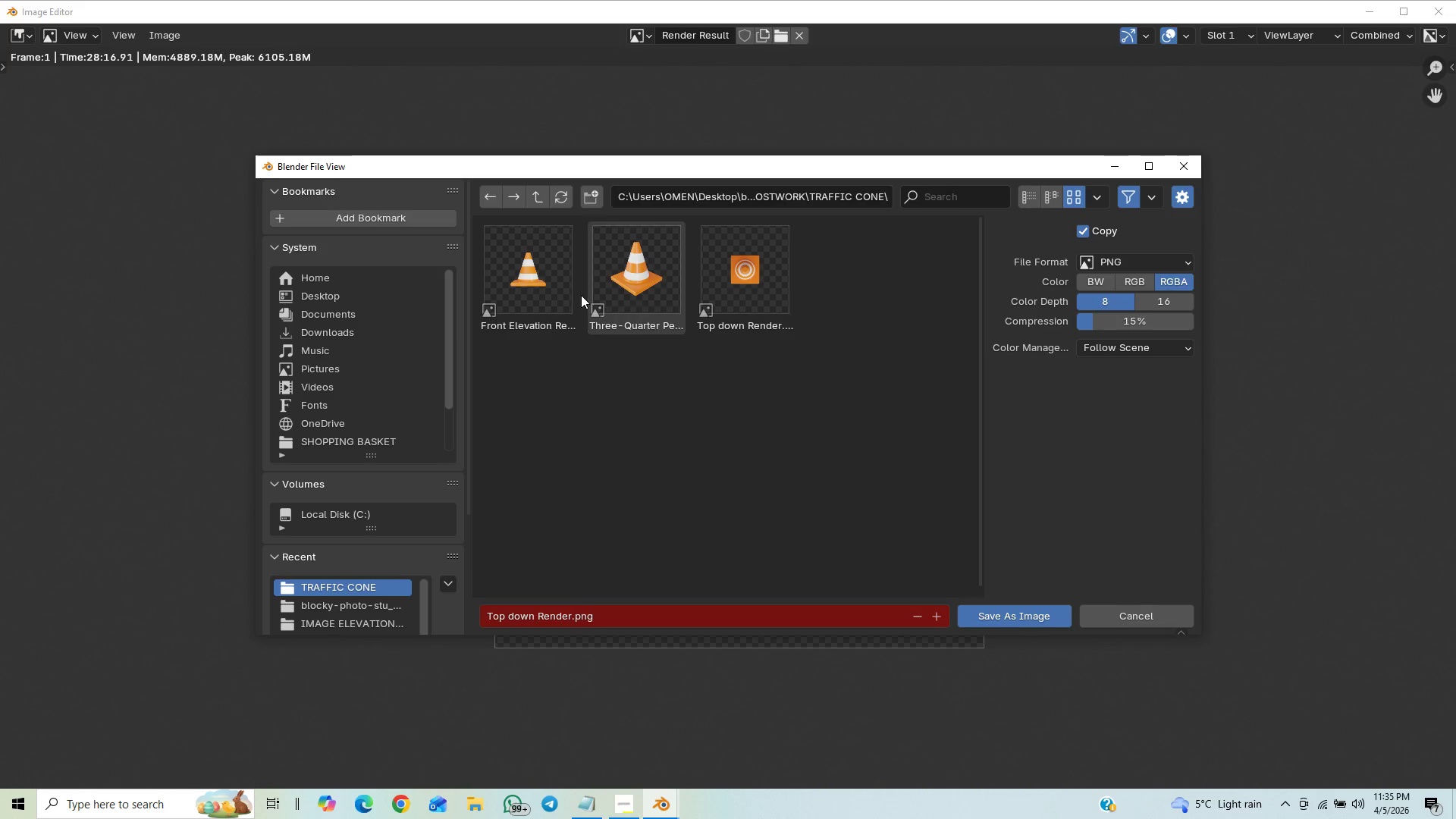 
wait(6.5)
 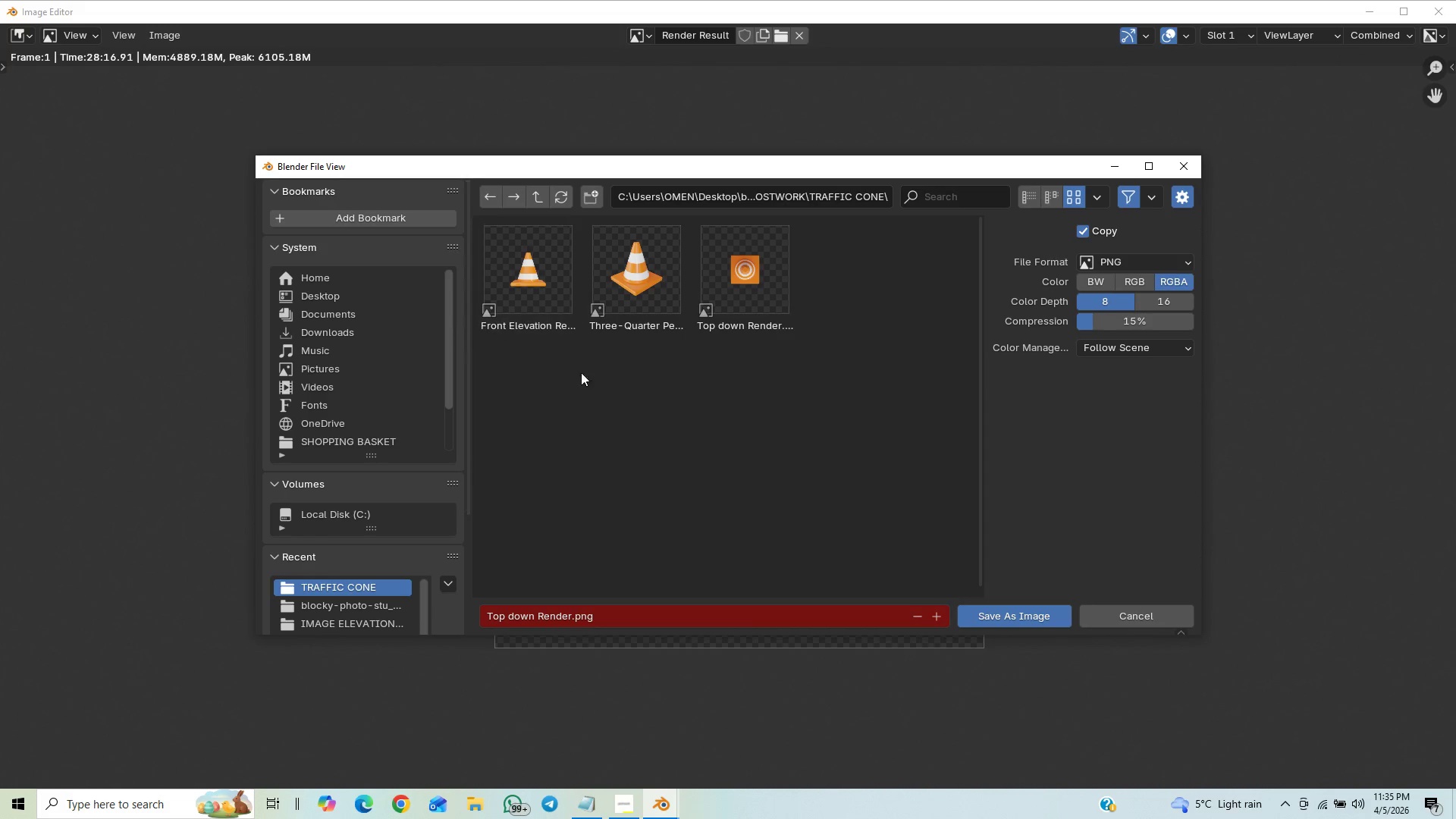 
left_click([630, 611])
 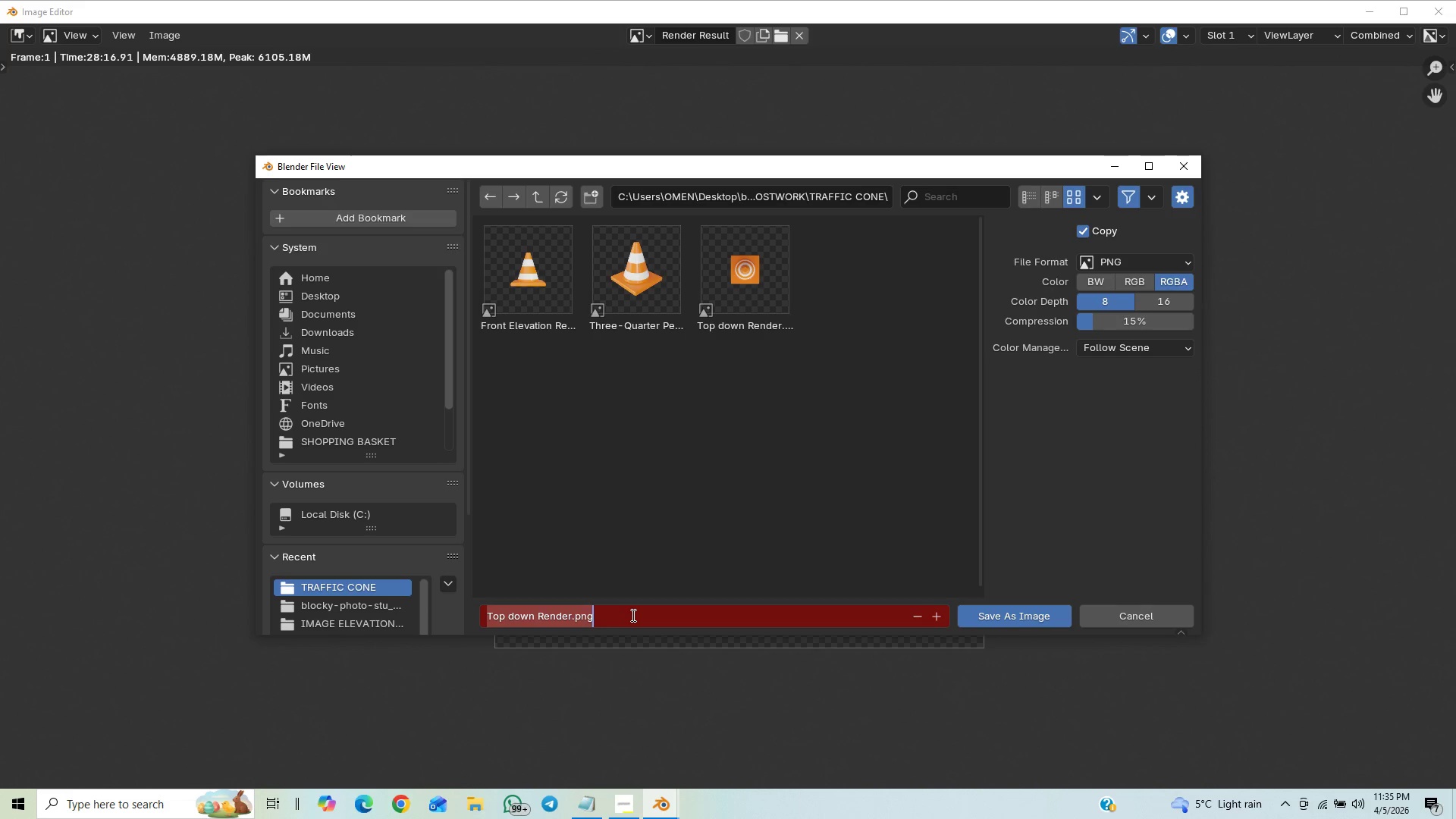 
key(Control+V)
 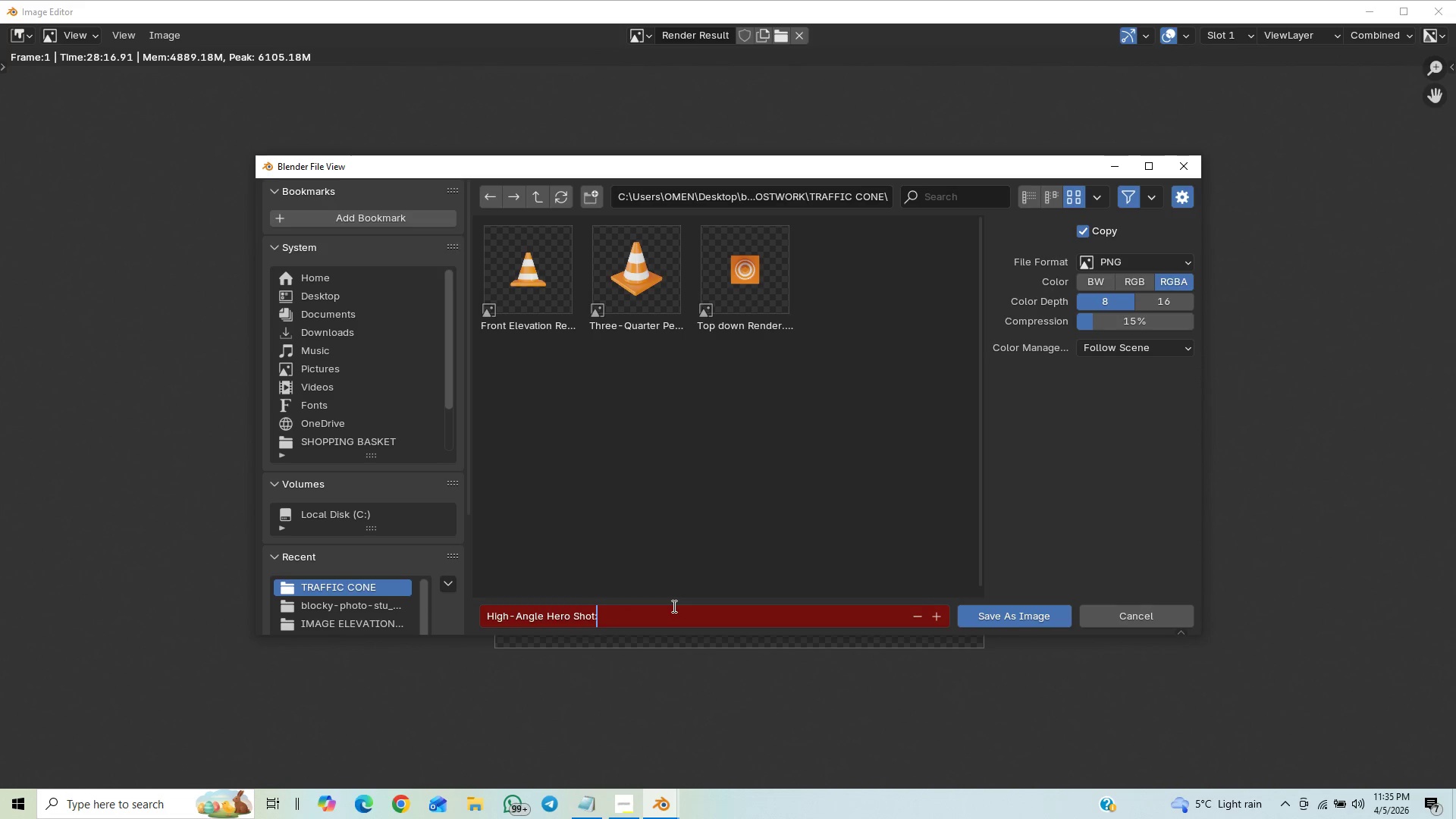 
type( )
key(Backspace)
key(Backspace)
type( Render)
 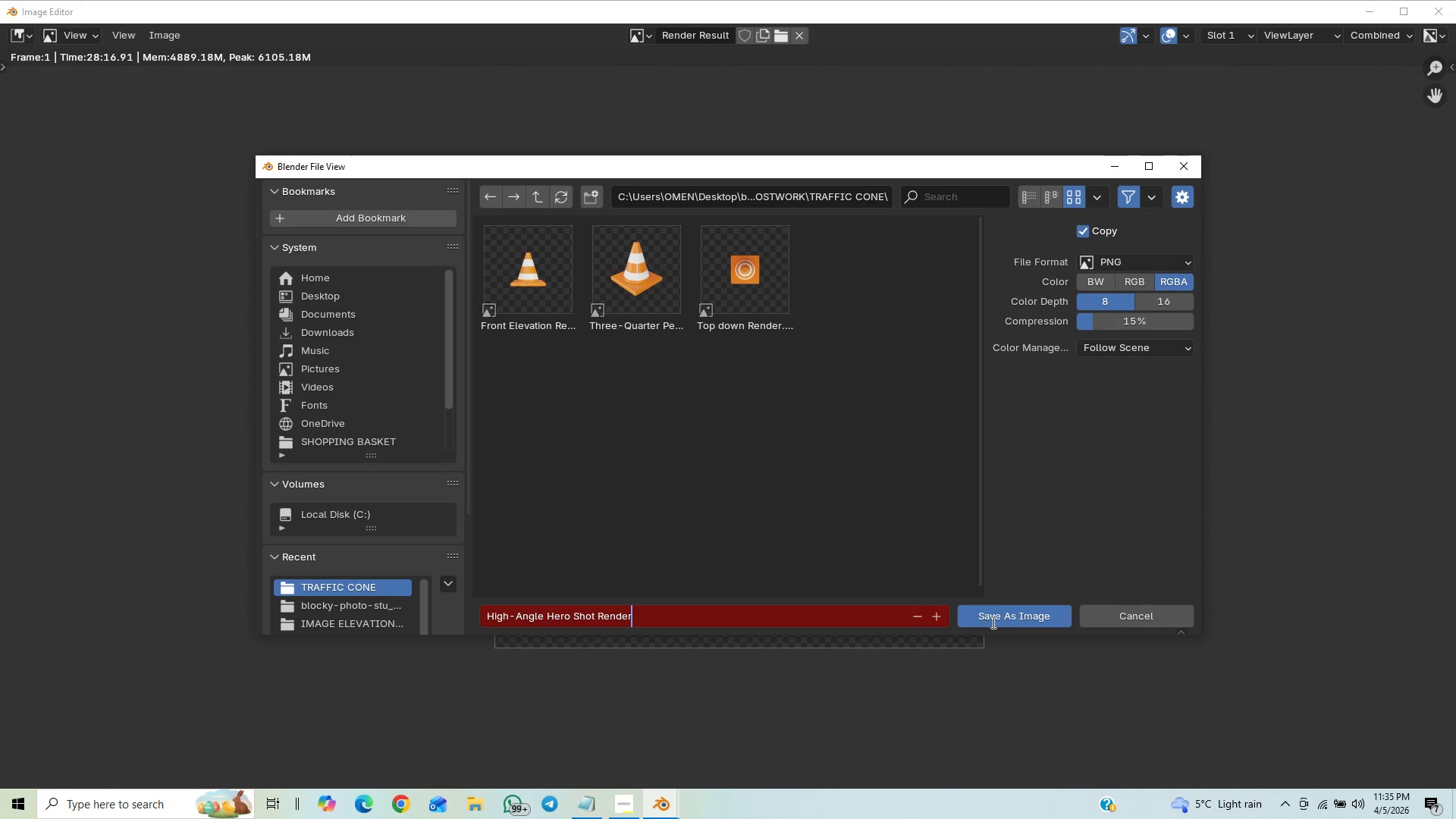 
double_click([993, 620])
 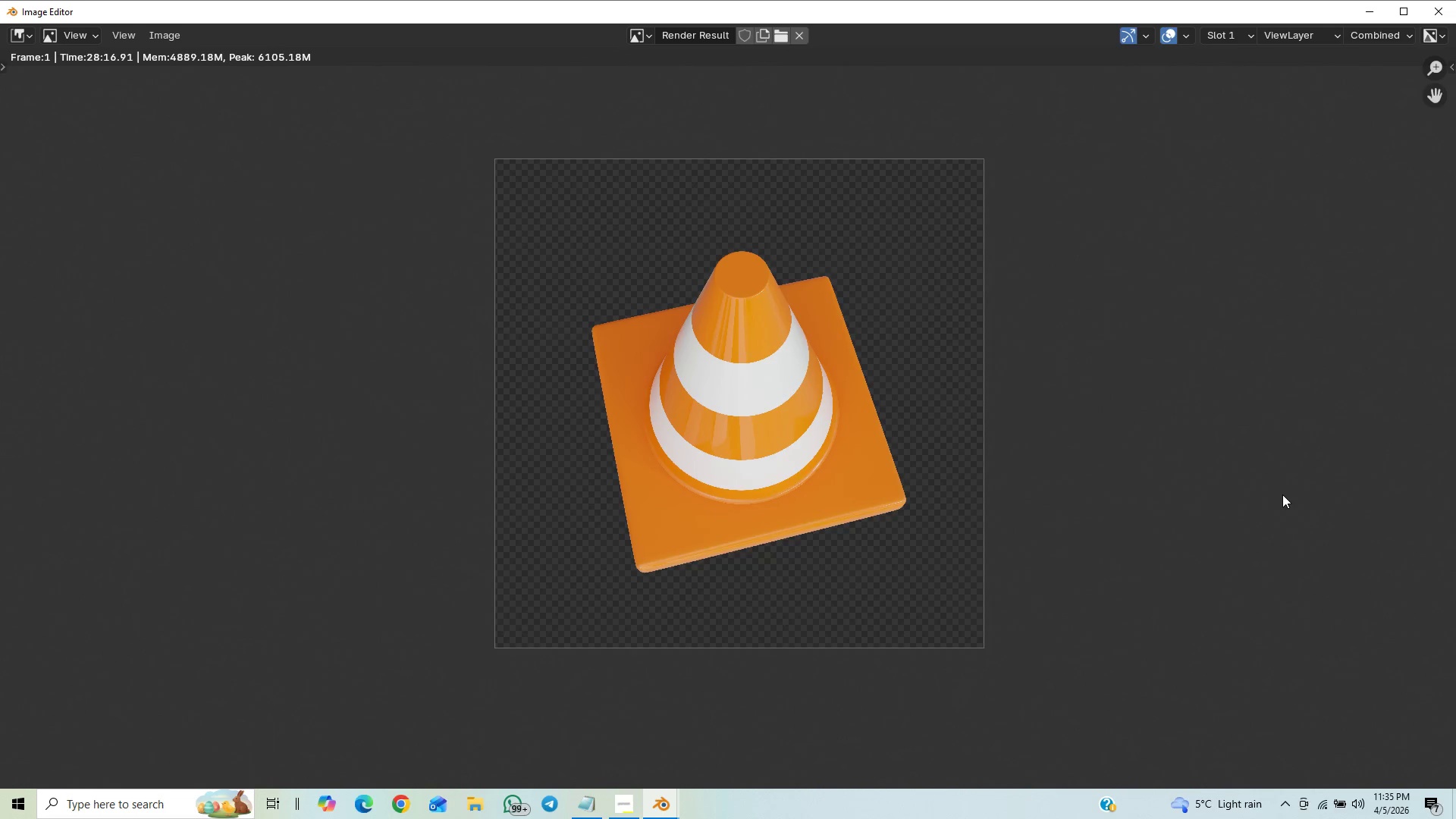 
key(Control+S)
 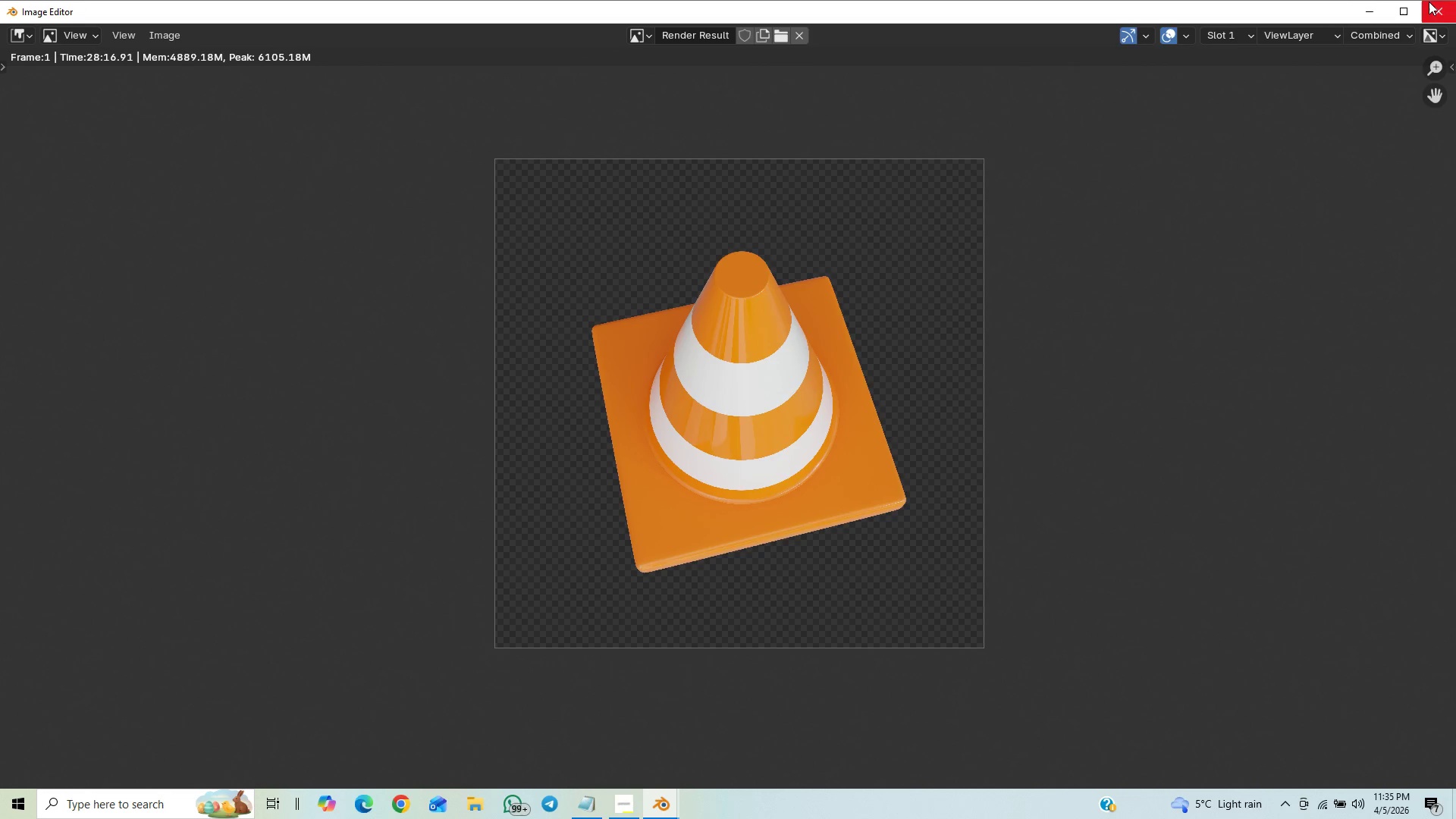 
left_click([1435, 8])
 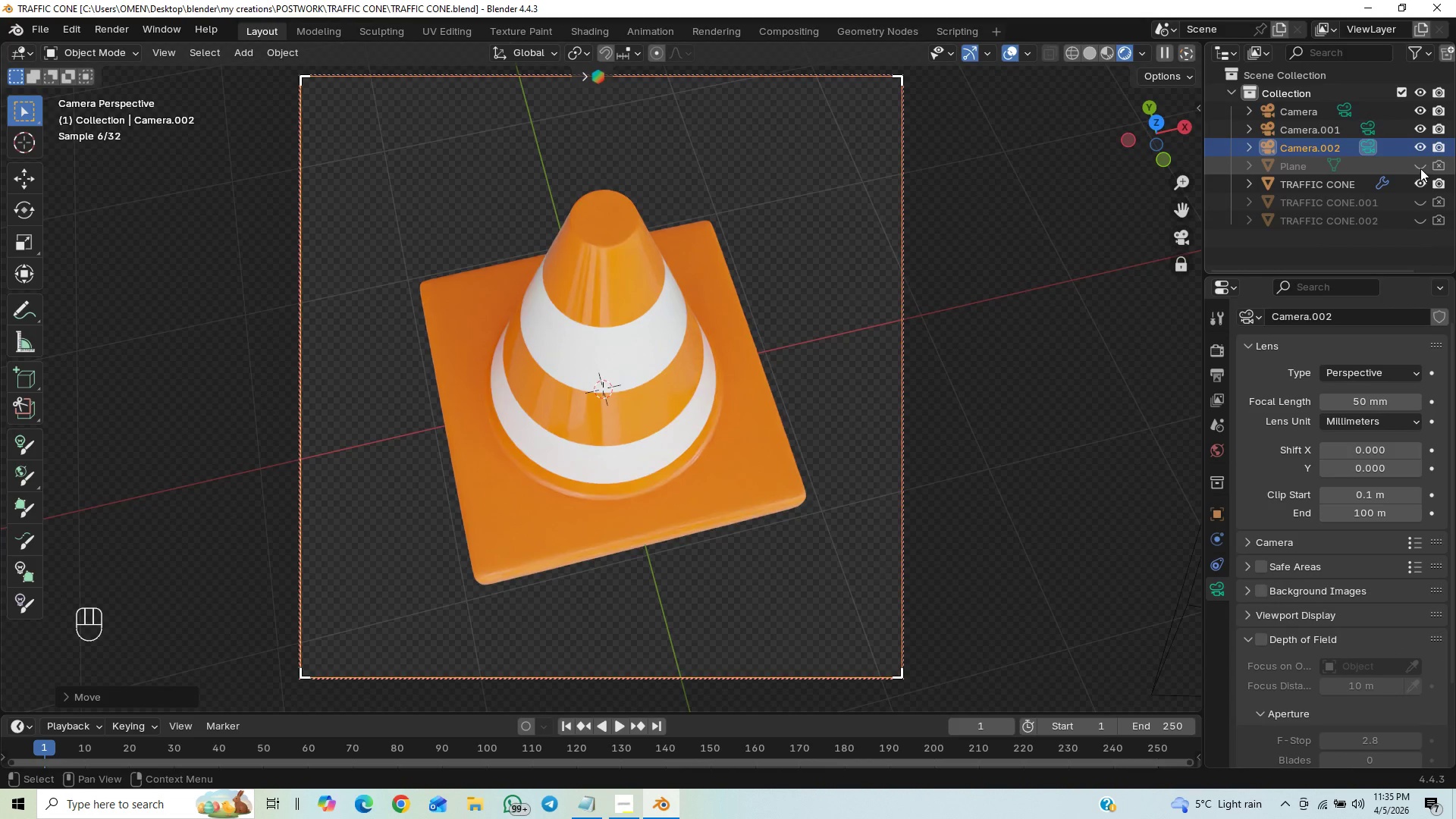 
left_click([1422, 171])
 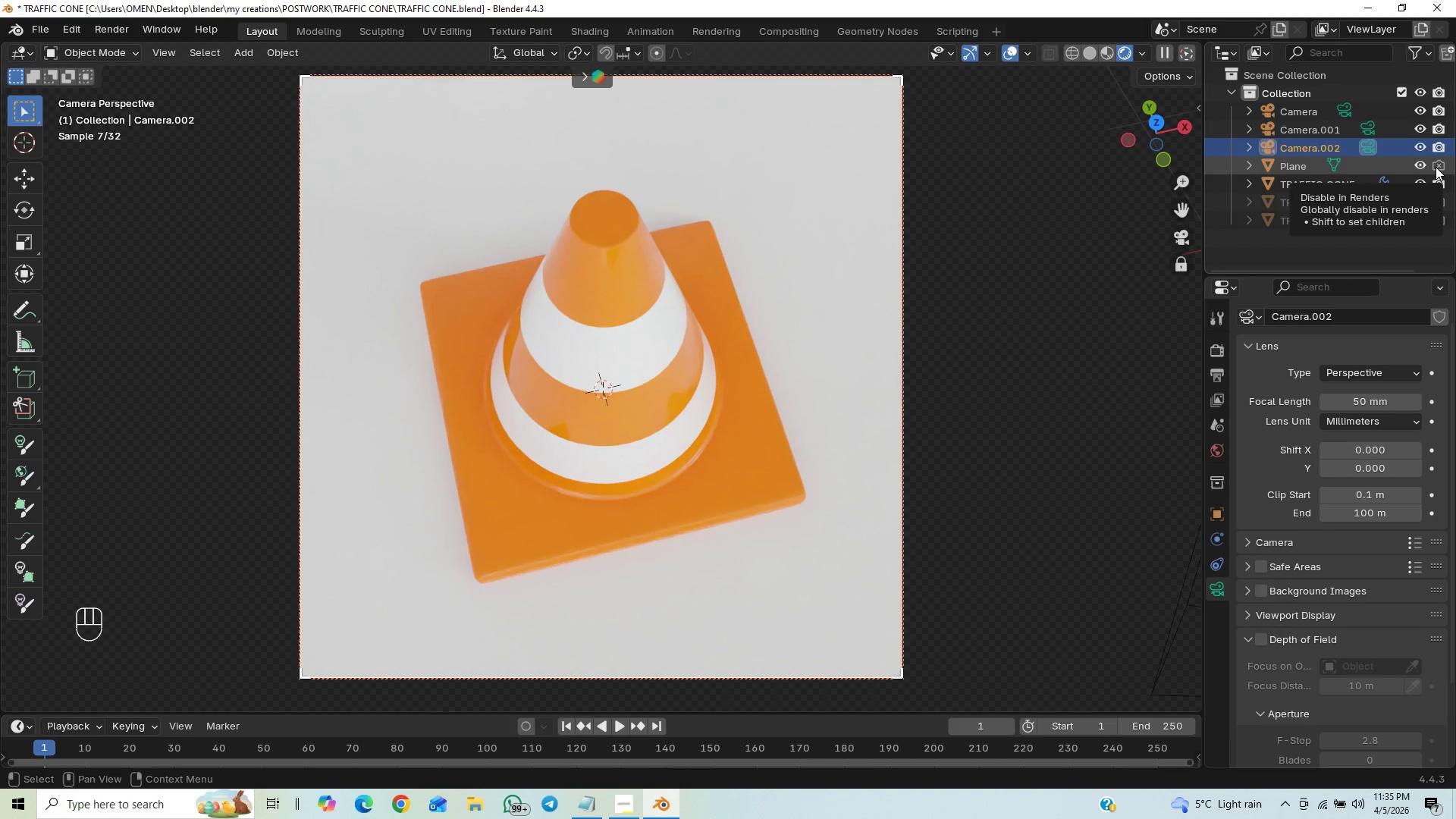 
left_click([1436, 167])
 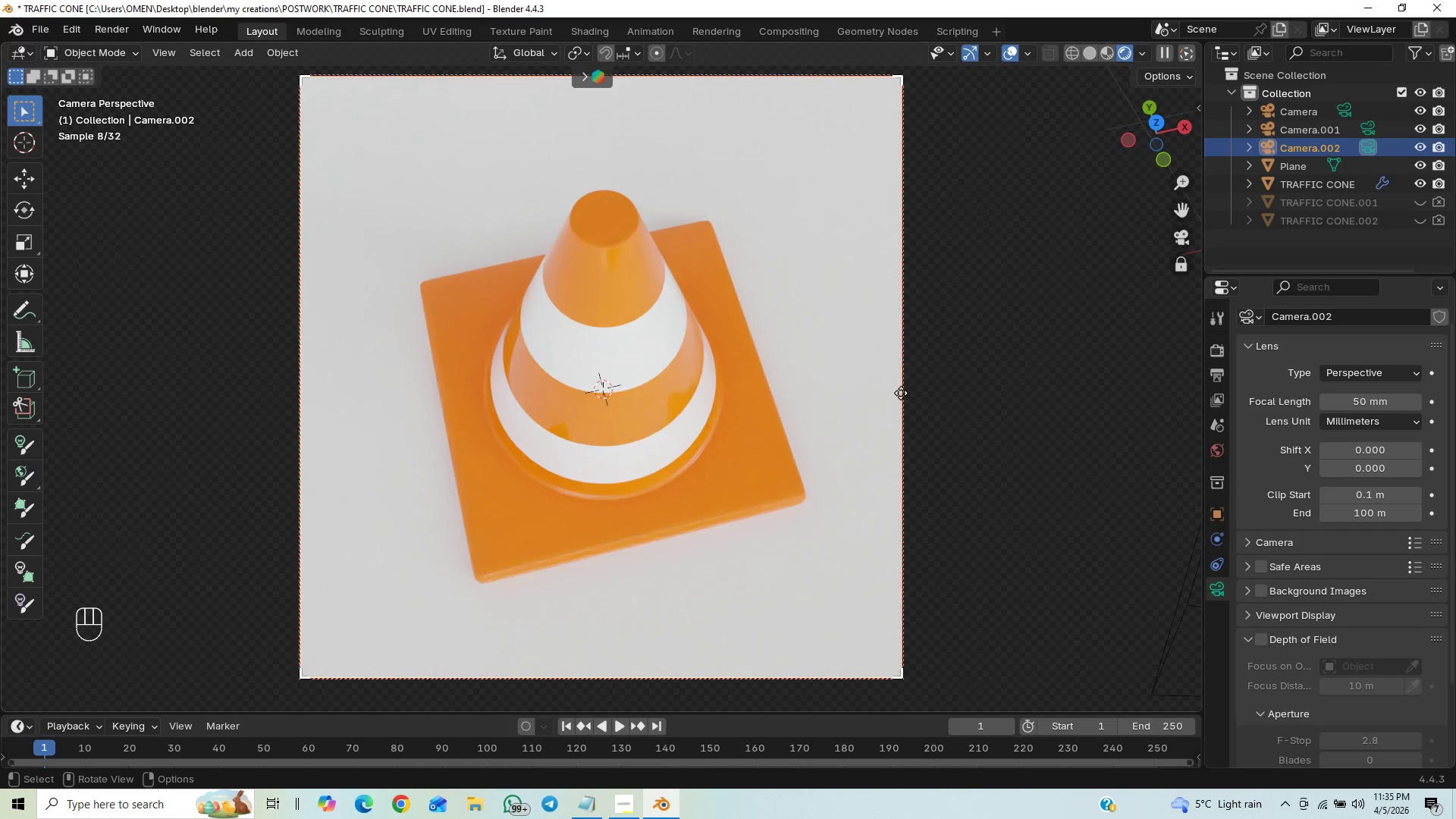 
key(F12)
 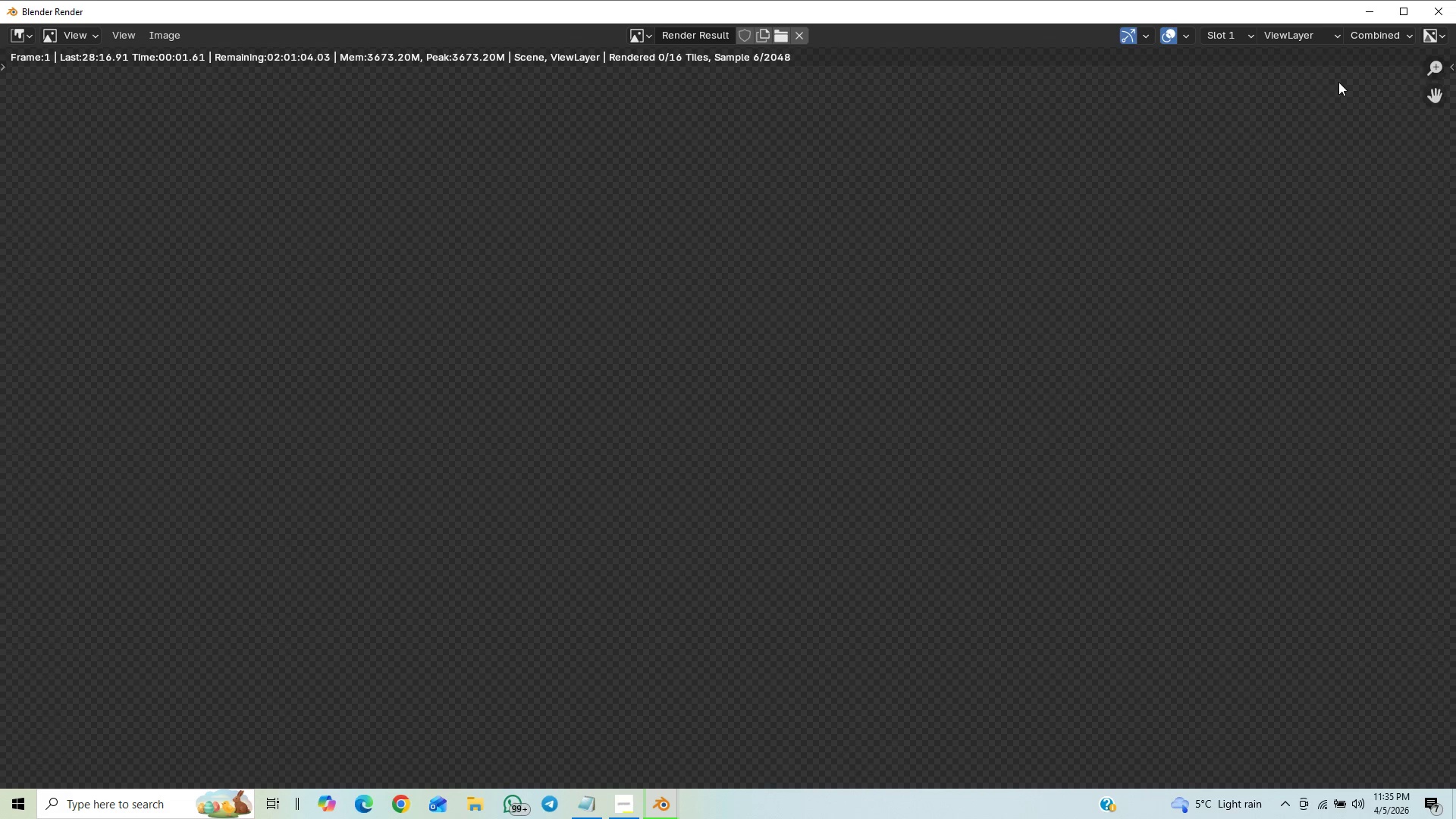 
left_click([1429, 16])
 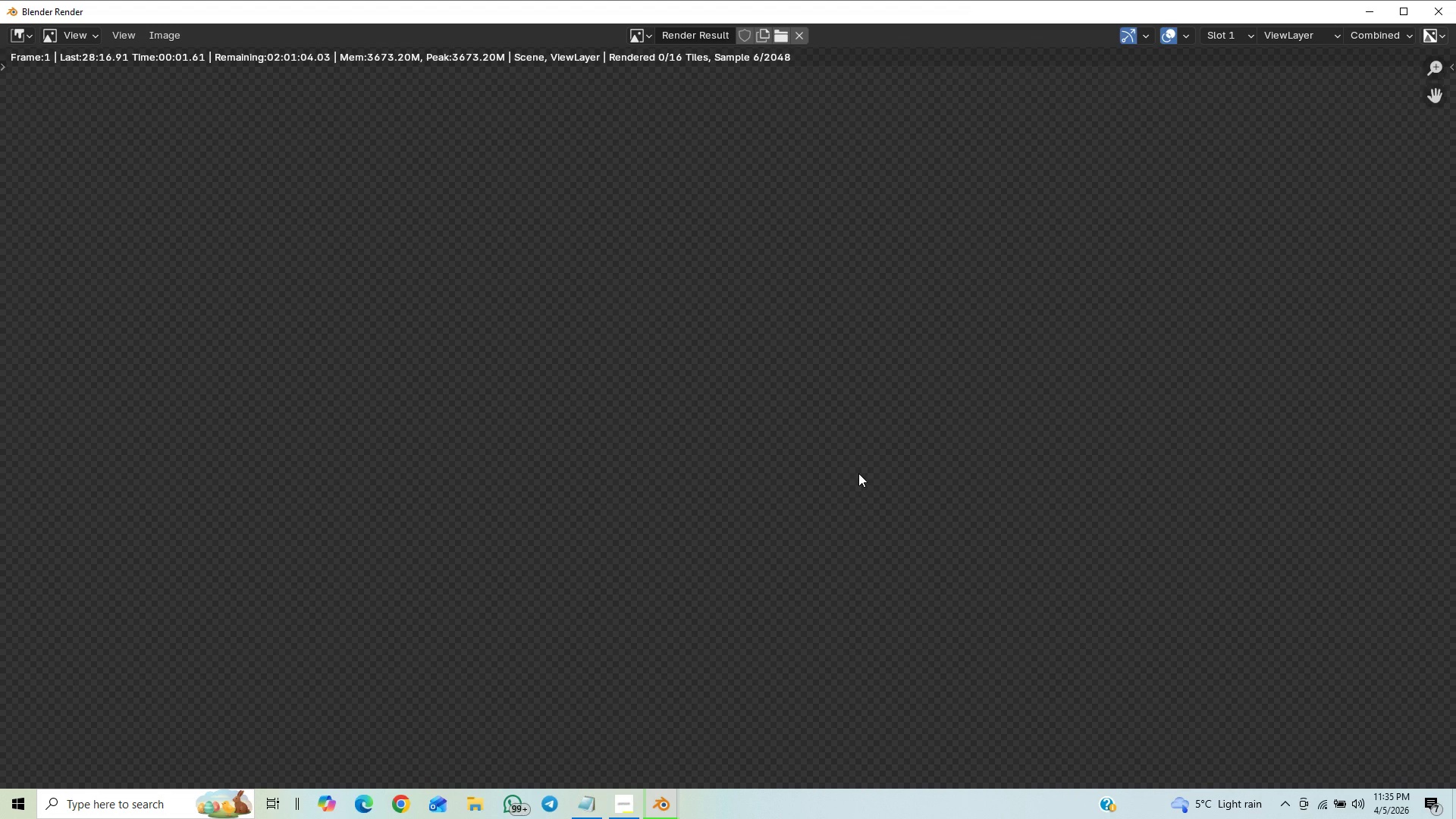 
wait(8.36)
 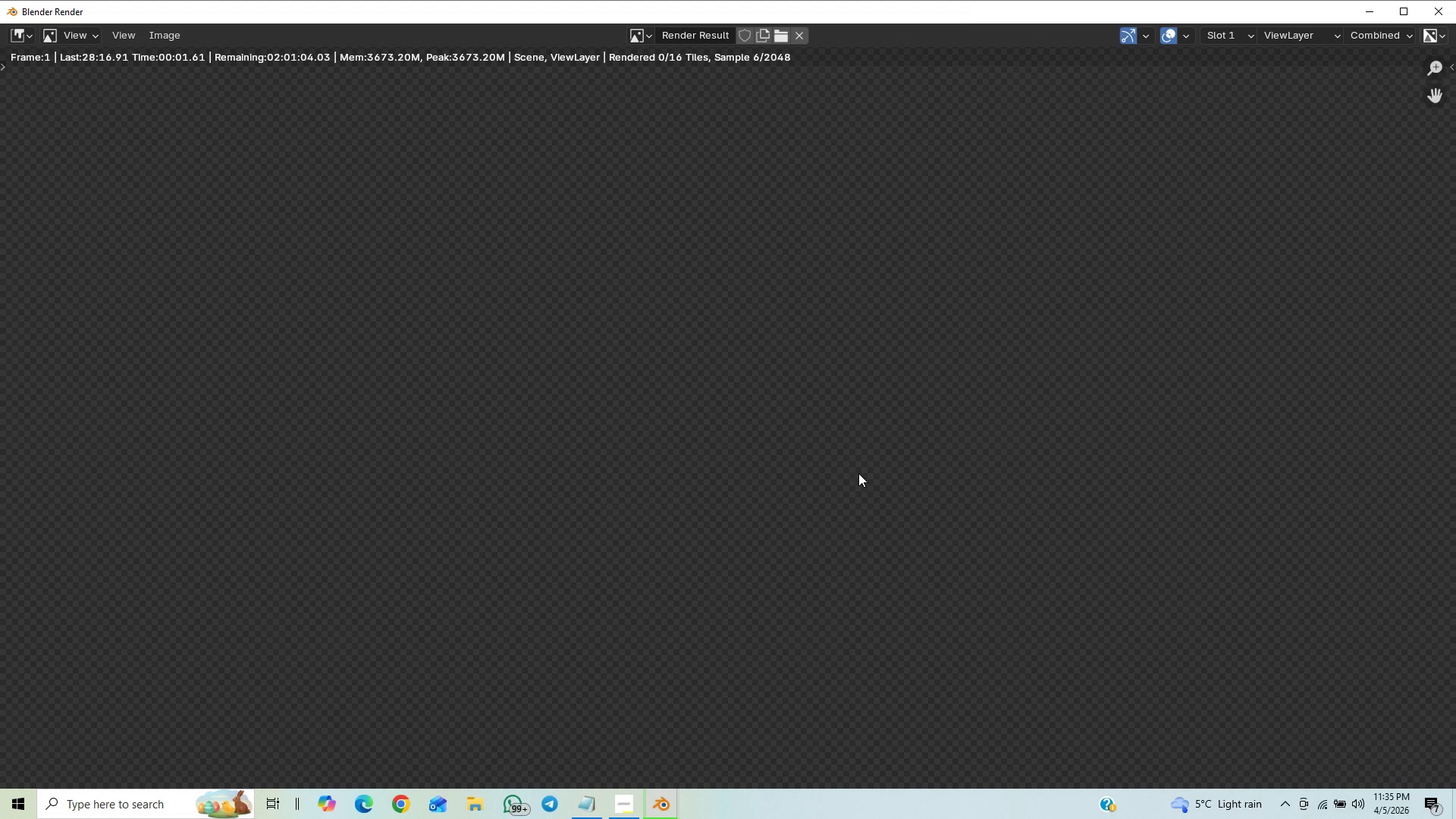 
hold_key(key=ControlLeft, duration=0.98)
 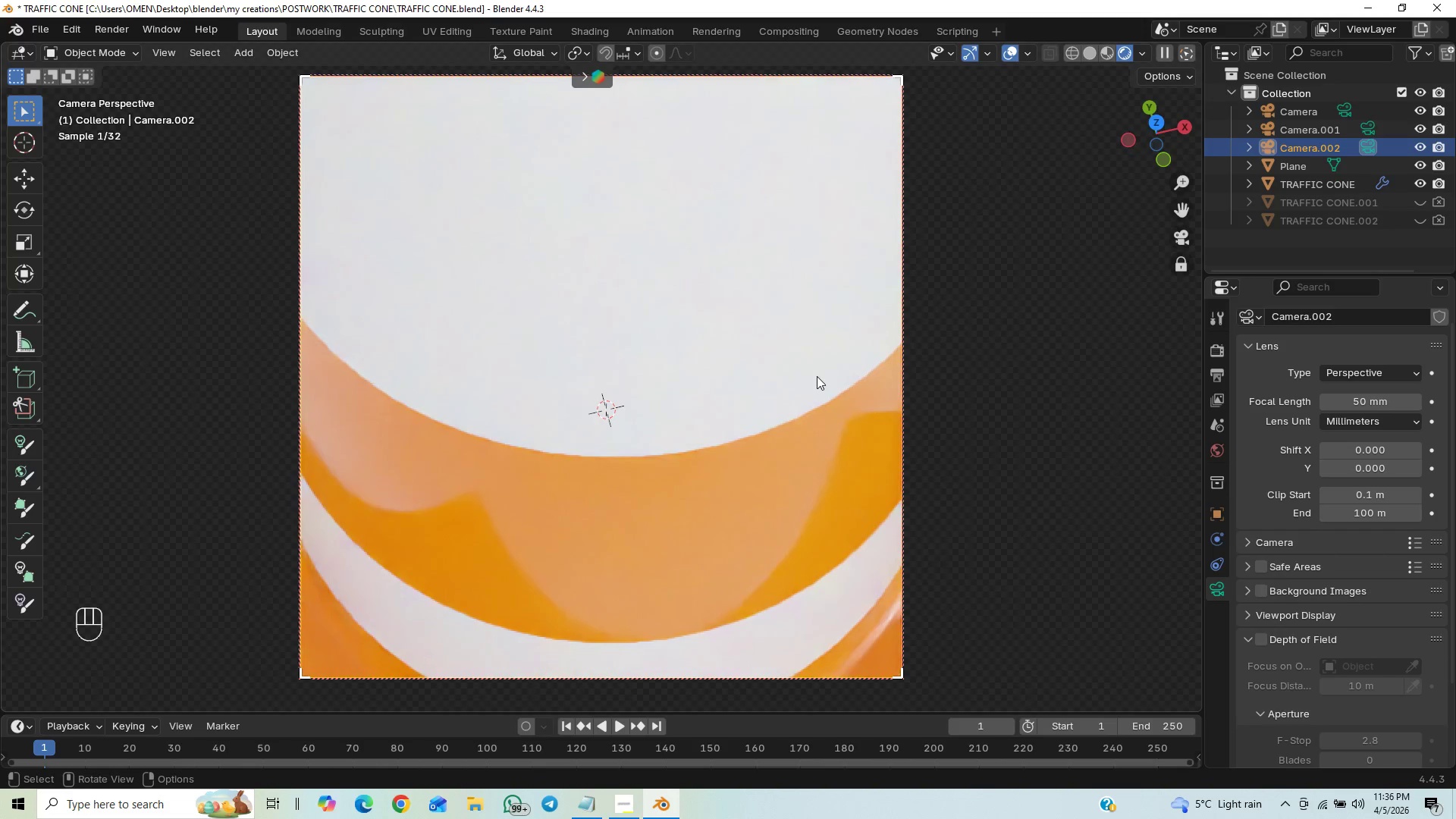 
hold_key(key=ShiftLeft, duration=1.11)
 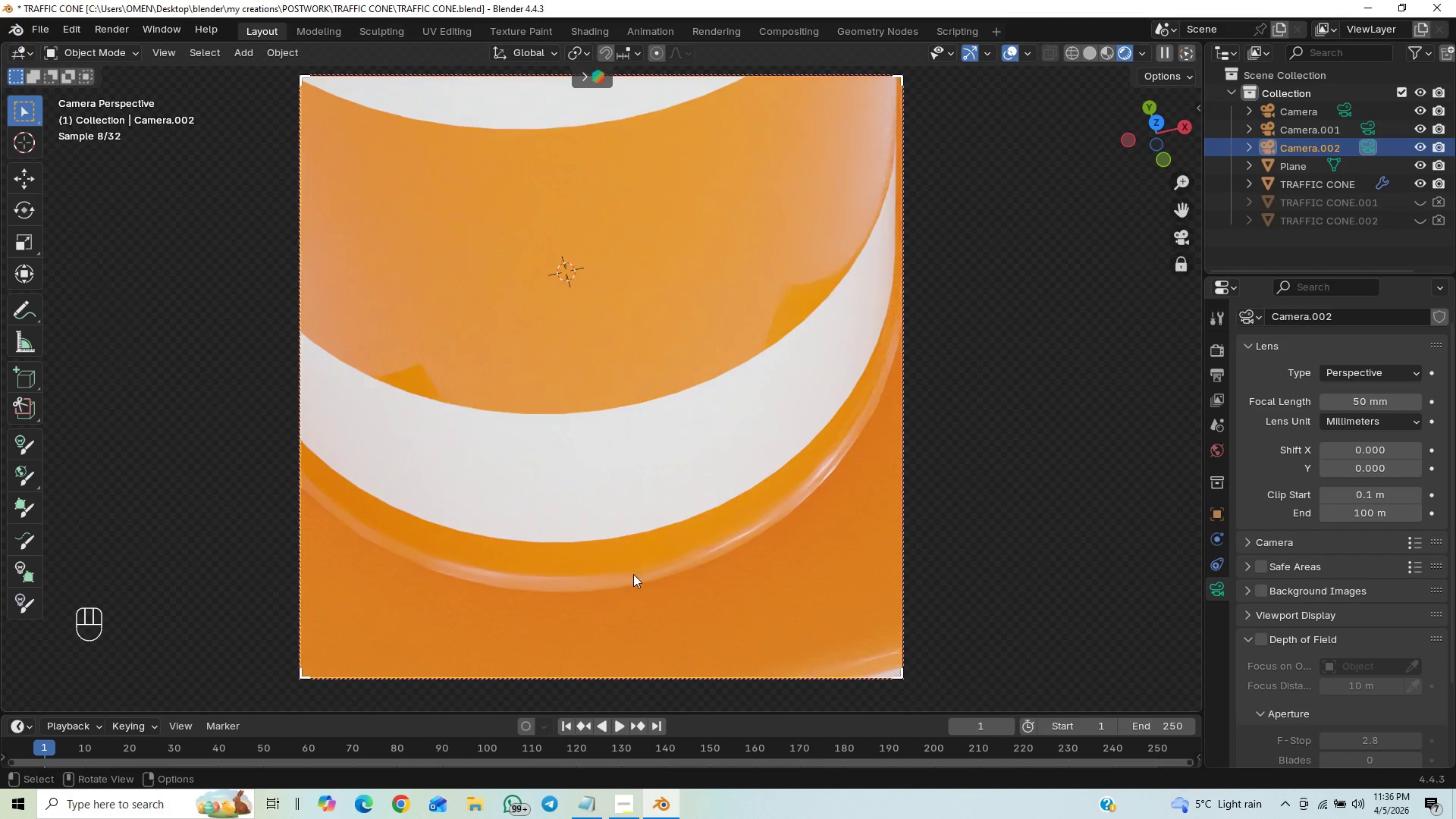 
key(Control+Z)
 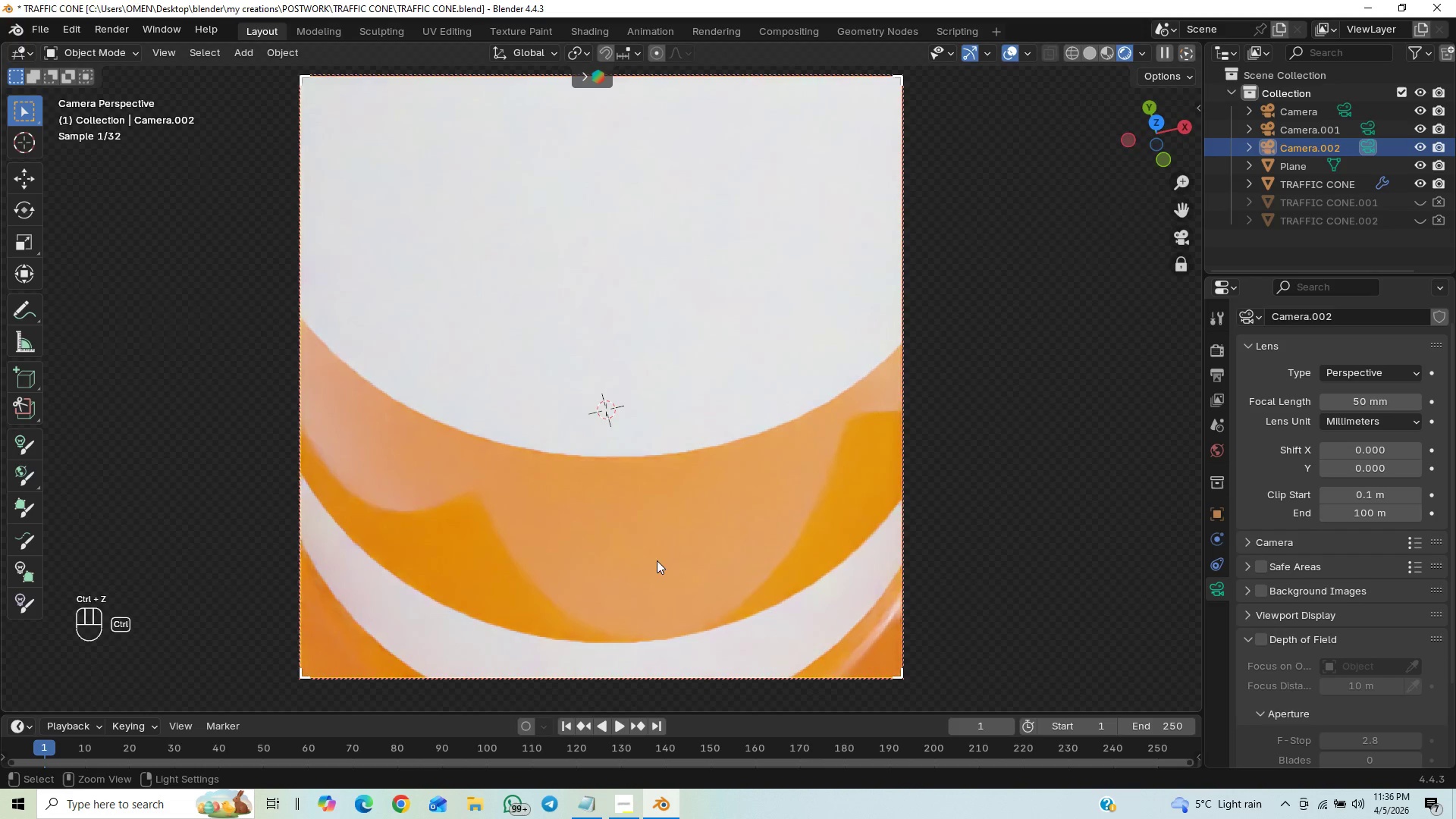 
key(Control+Z)
 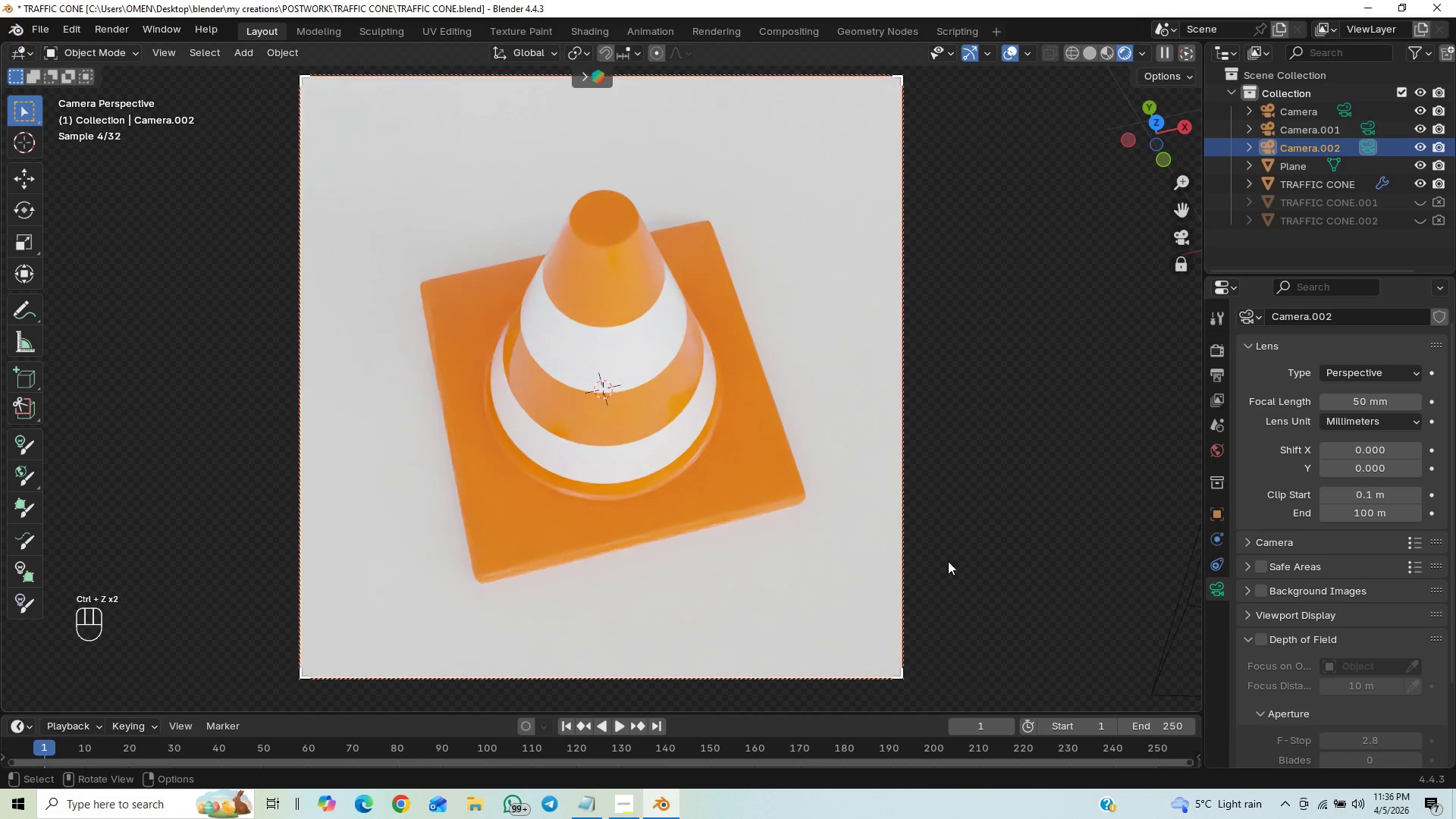 
key(F12)
 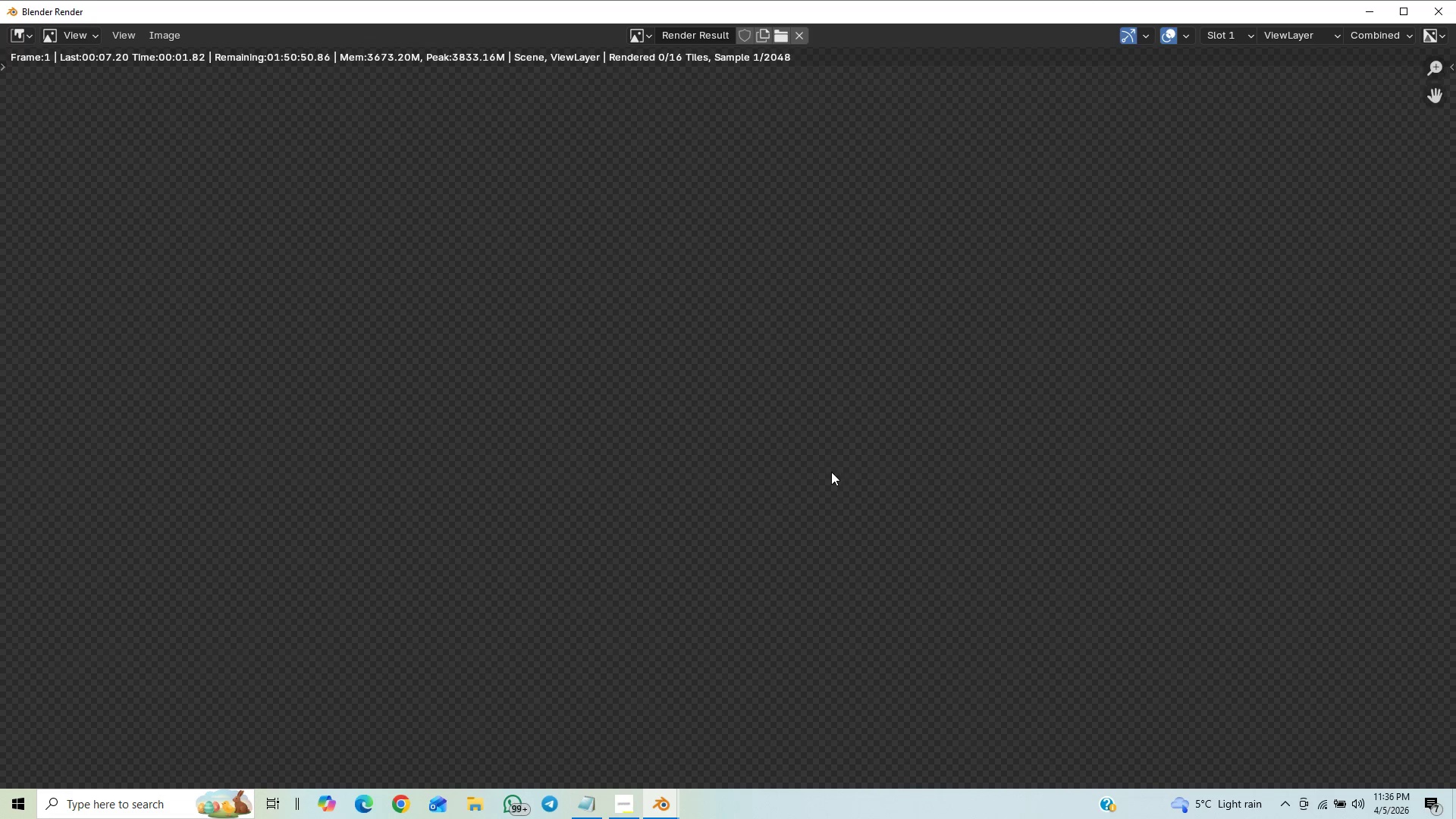 
key(Control+S)
 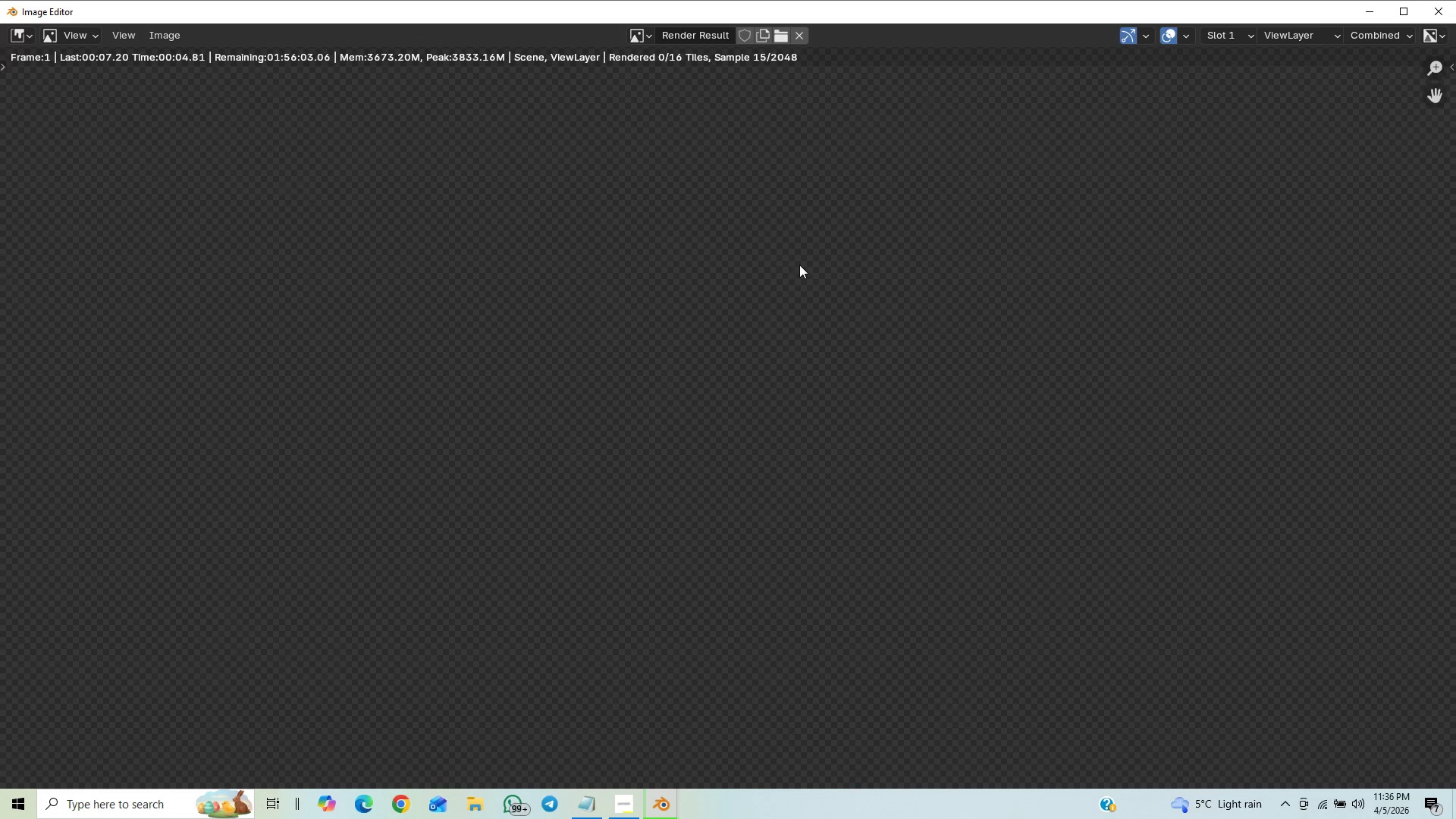 
scroll: coordinate [797, 265], scroll_direction: down, amount: 7.0
 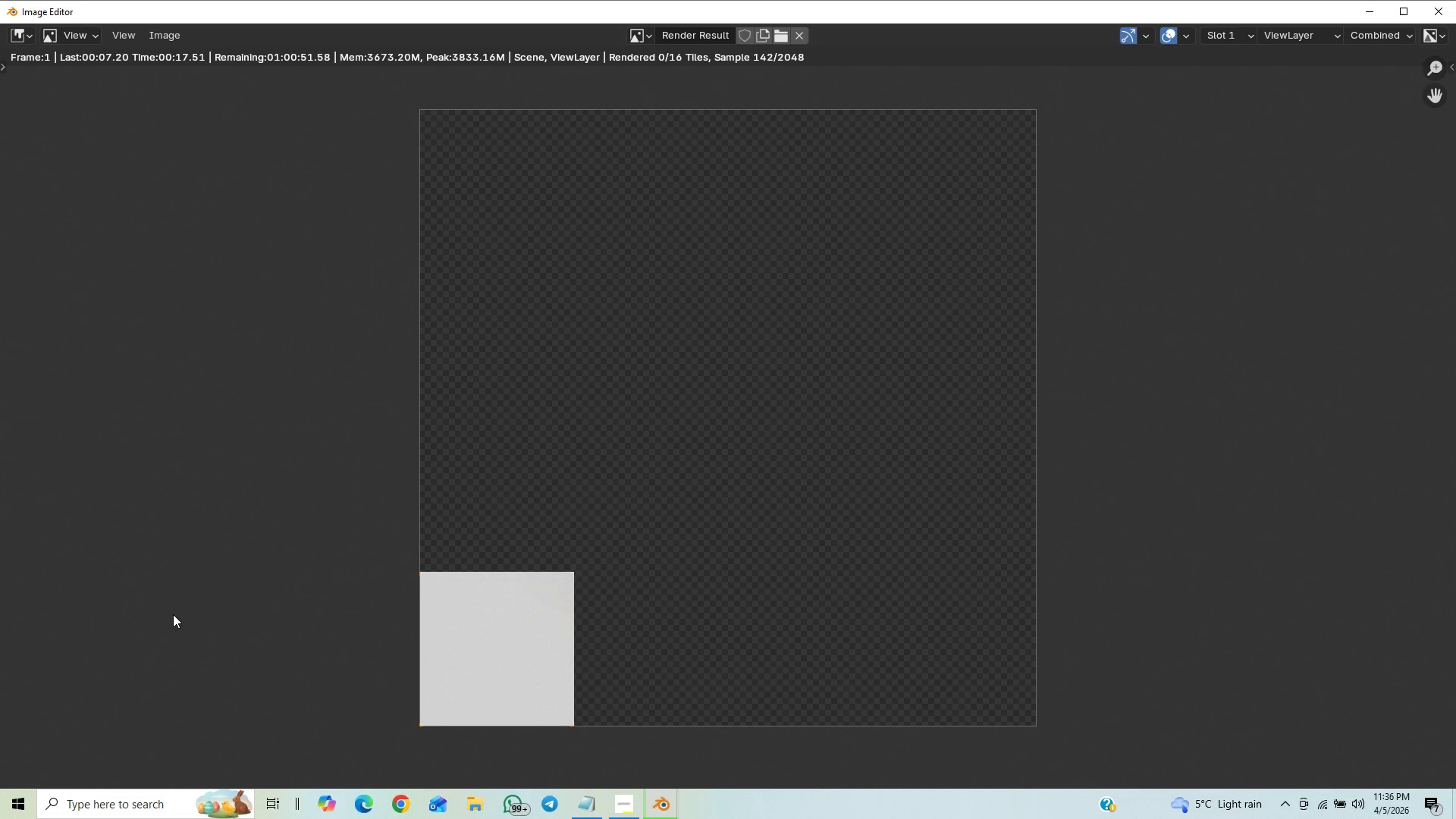 
wait(15.97)
 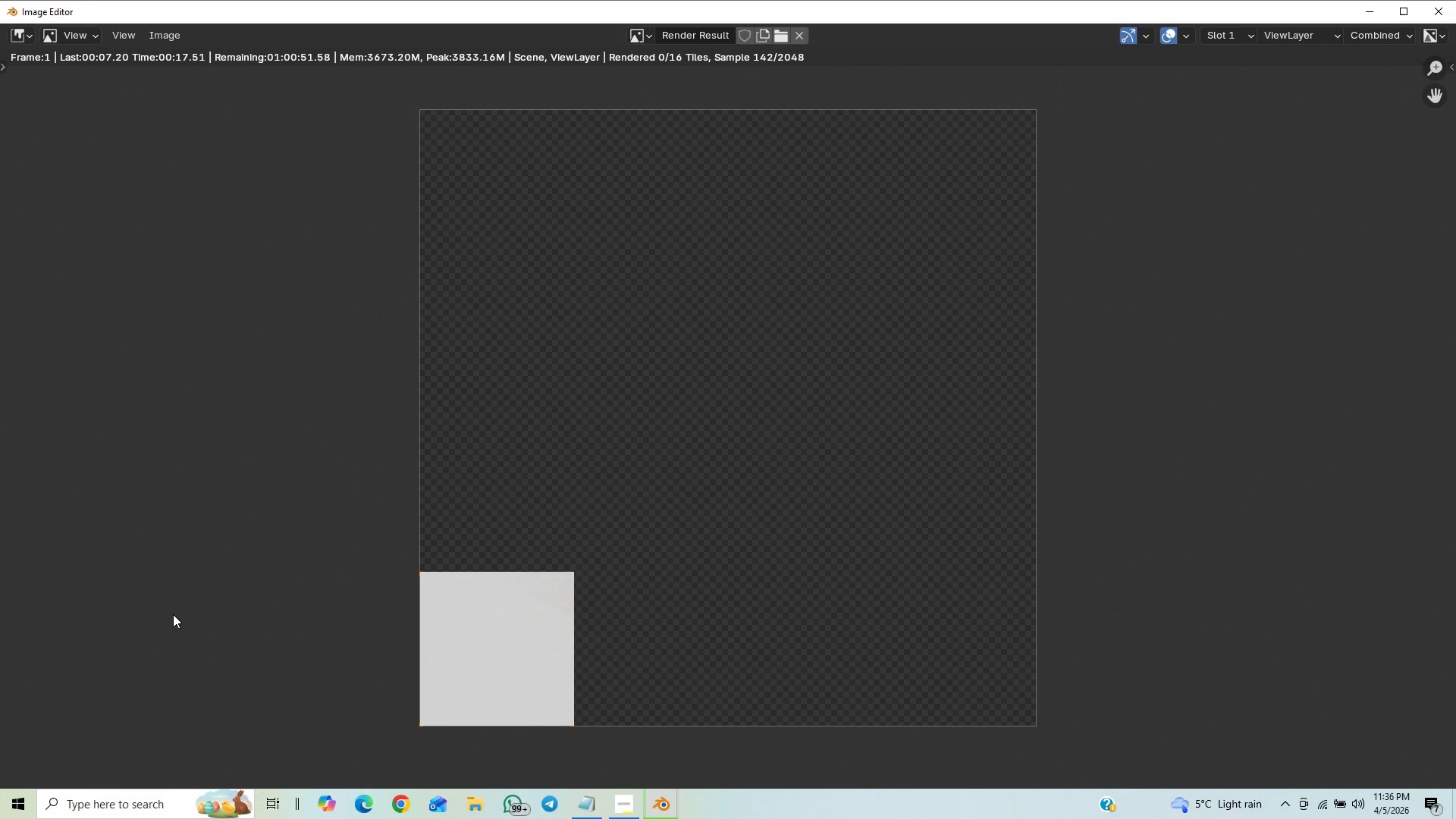 
scroll: coordinate [864, 698], scroll_direction: up, amount: 2.0
 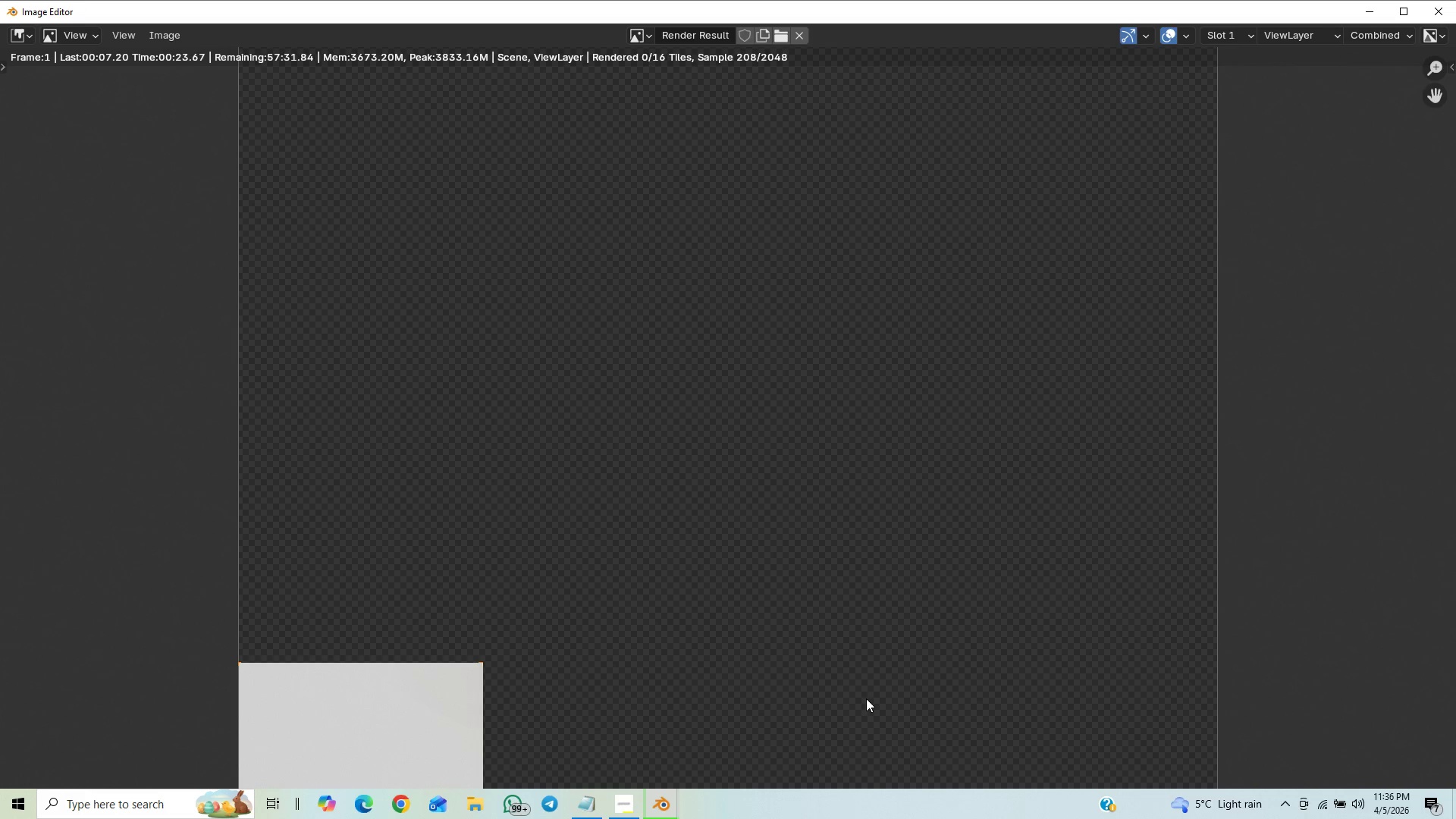 
scroll: coordinate [874, 717], scroll_direction: down, amount: 2.0
 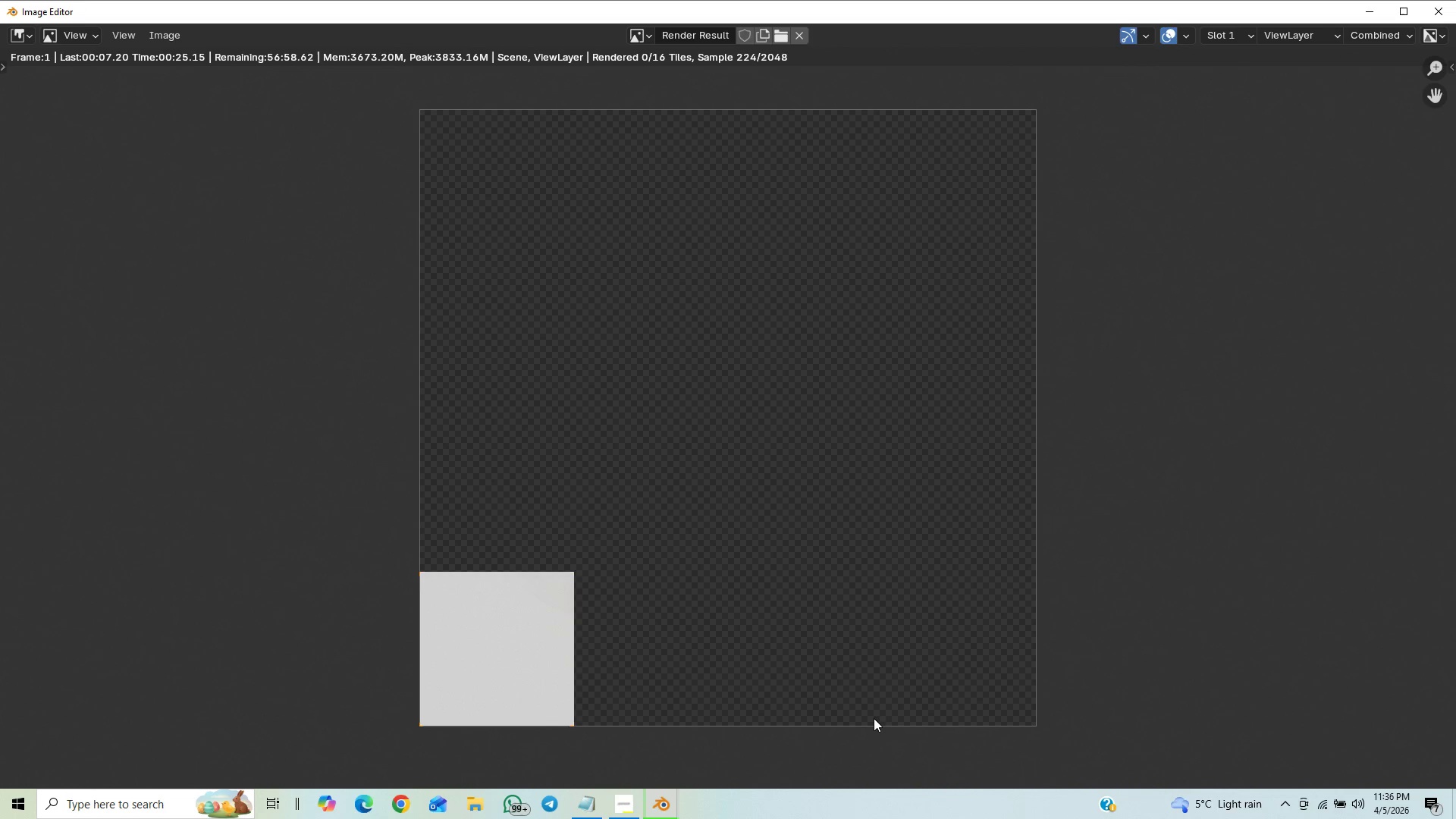 
scroll: coordinate [874, 718], scroll_direction: up, amount: 1.0
 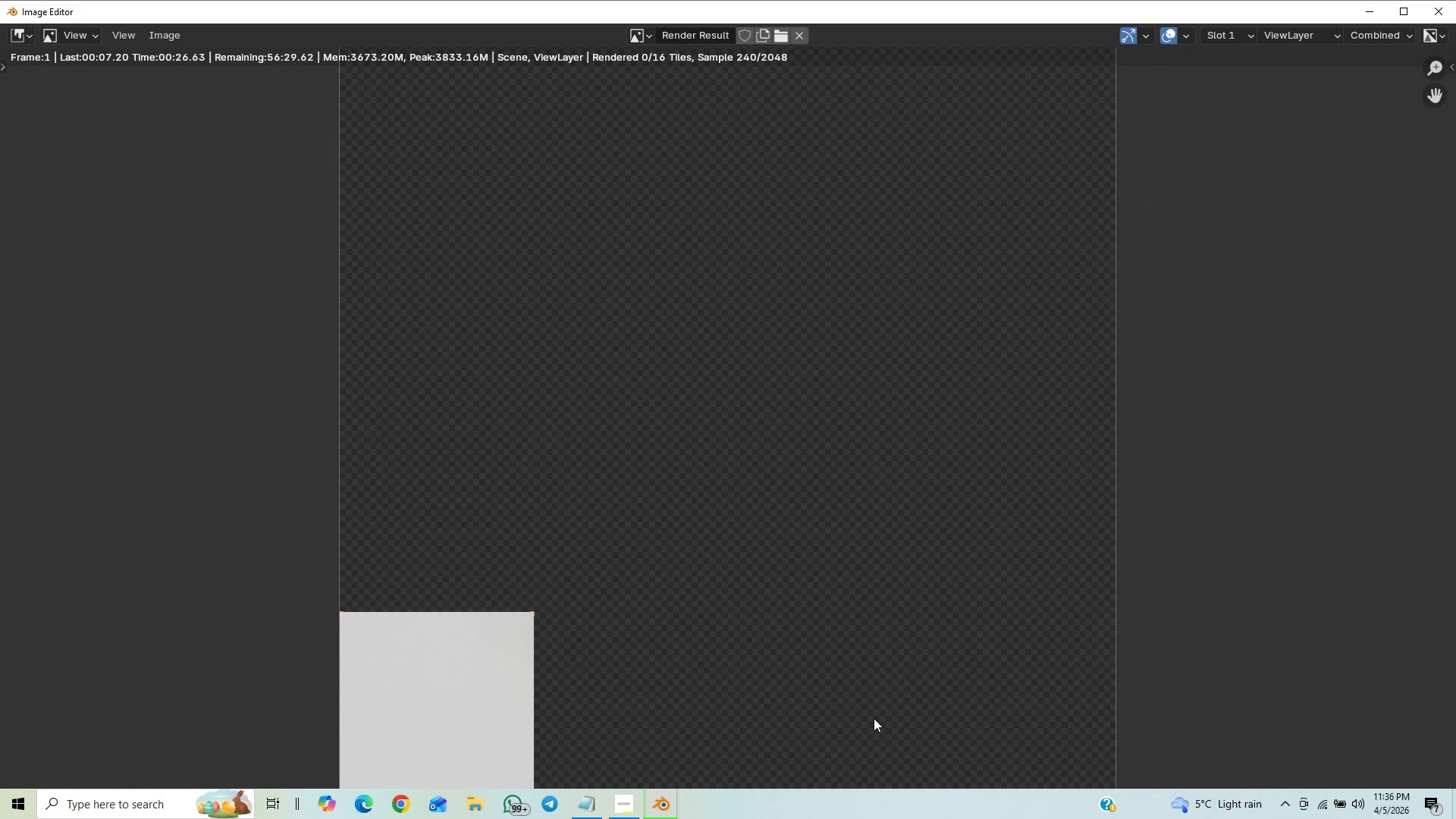 
scroll: coordinate [874, 718], scroll_direction: down, amount: 1.0
 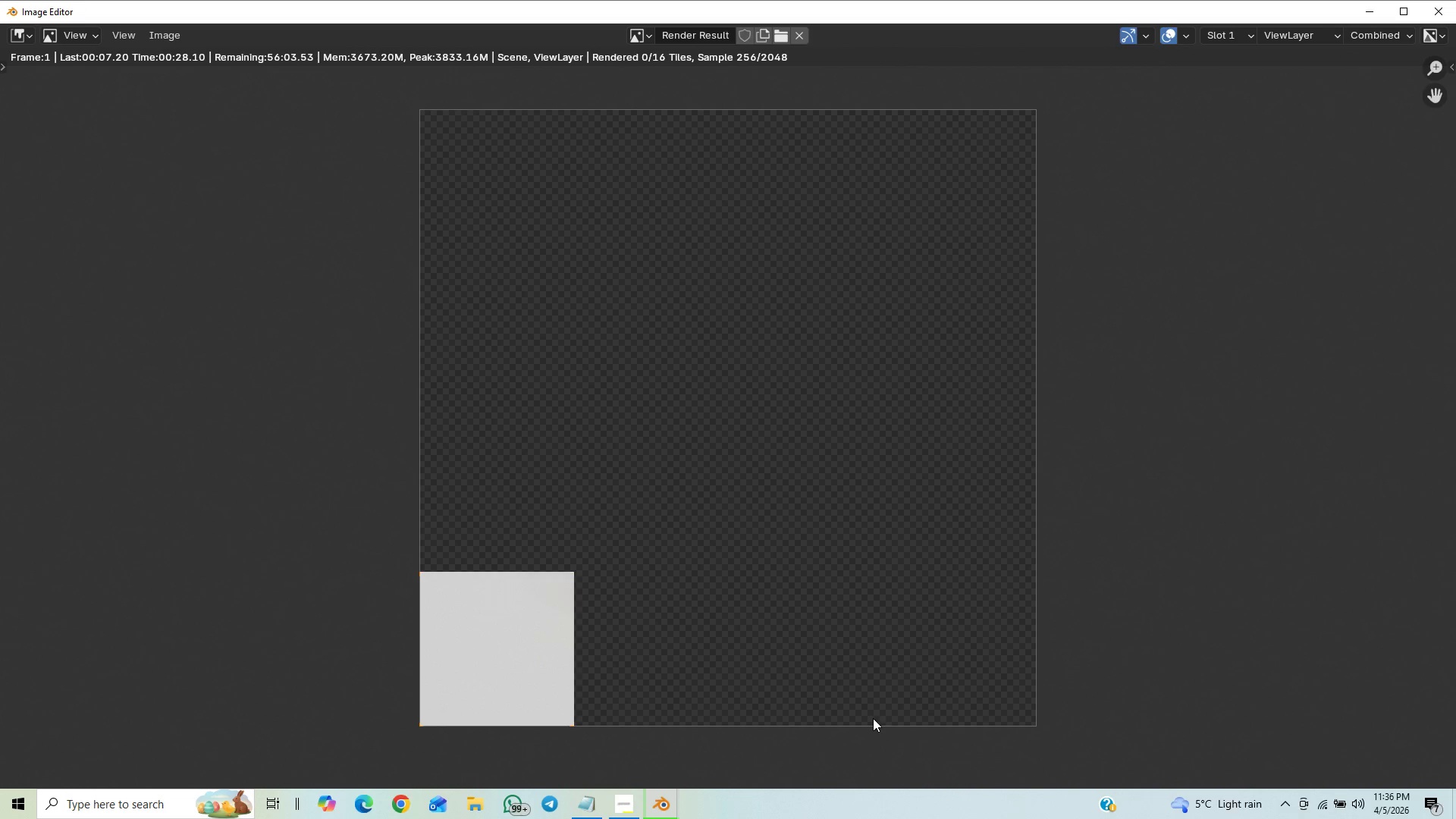 
scroll: coordinate [873, 718], scroll_direction: up, amount: 1.0
 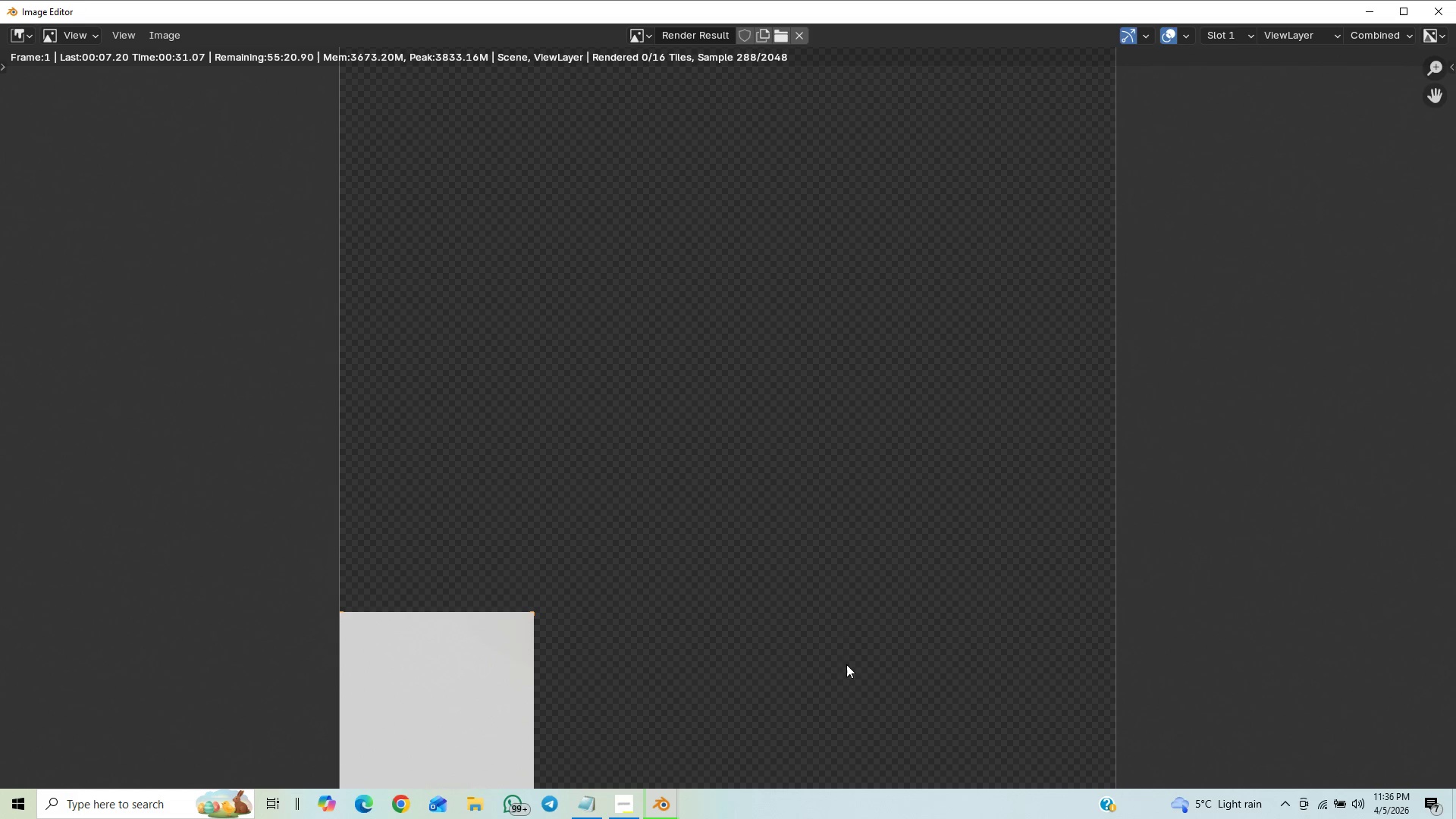 
scroll: coordinate [866, 500], scroll_direction: down, amount: 4.0
 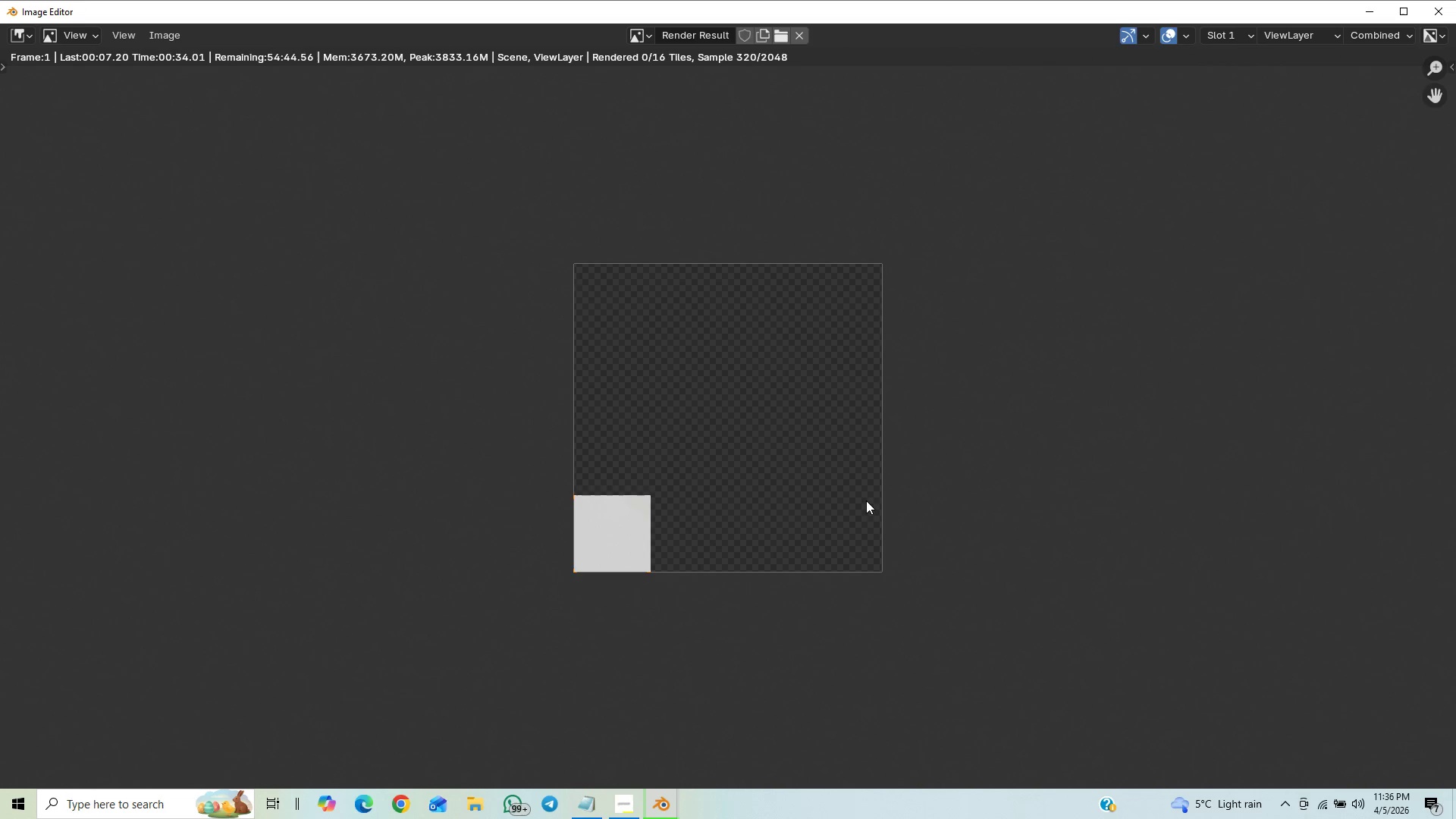 
scroll: coordinate [866, 500], scroll_direction: up, amount: 3.0
 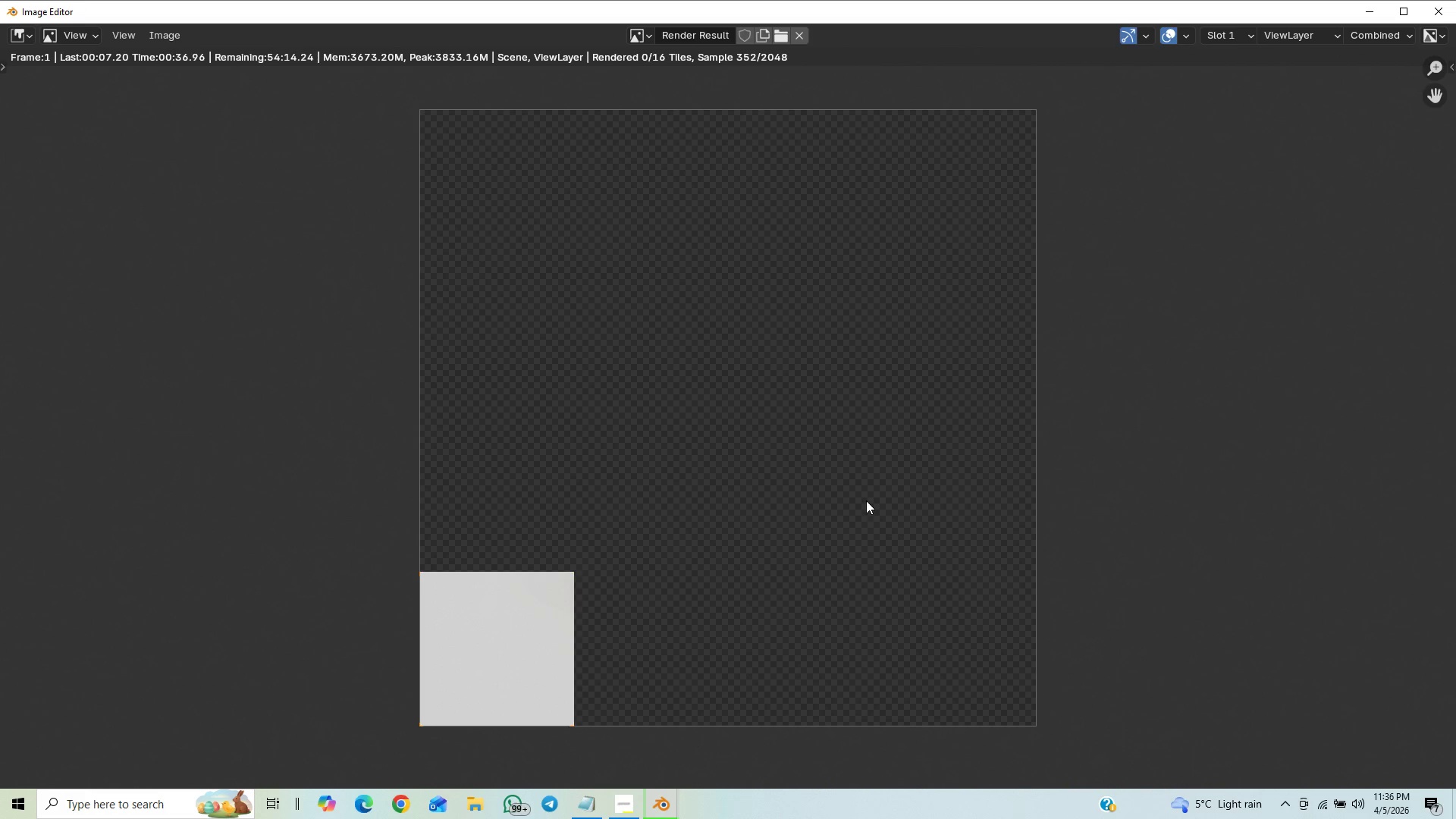 
scroll: coordinate [866, 500], scroll_direction: down, amount: 1.0
 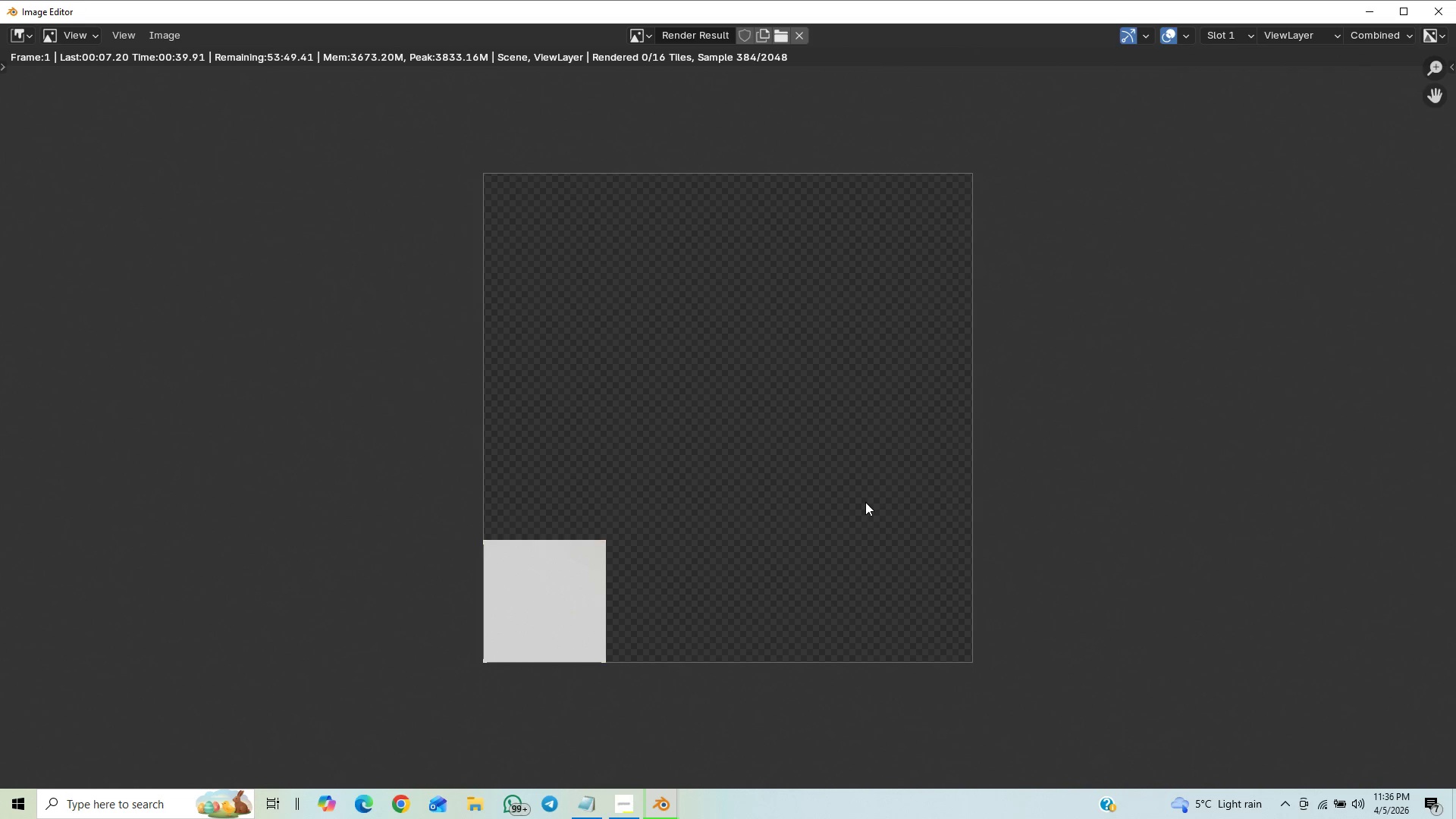 
scroll: coordinate [865, 502], scroll_direction: up, amount: 7.0
 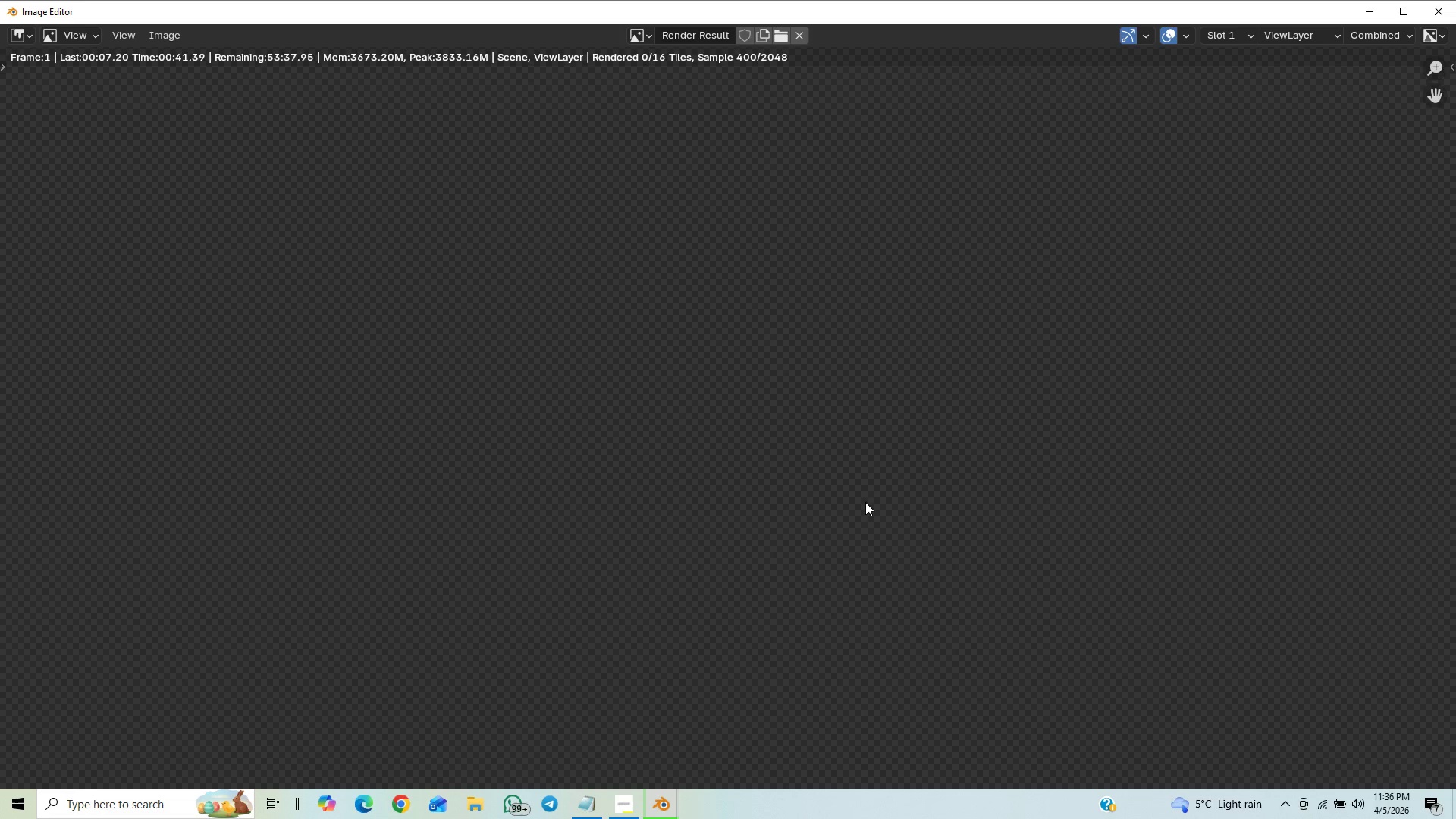 
scroll: coordinate [865, 502], scroll_direction: down, amount: 1.0
 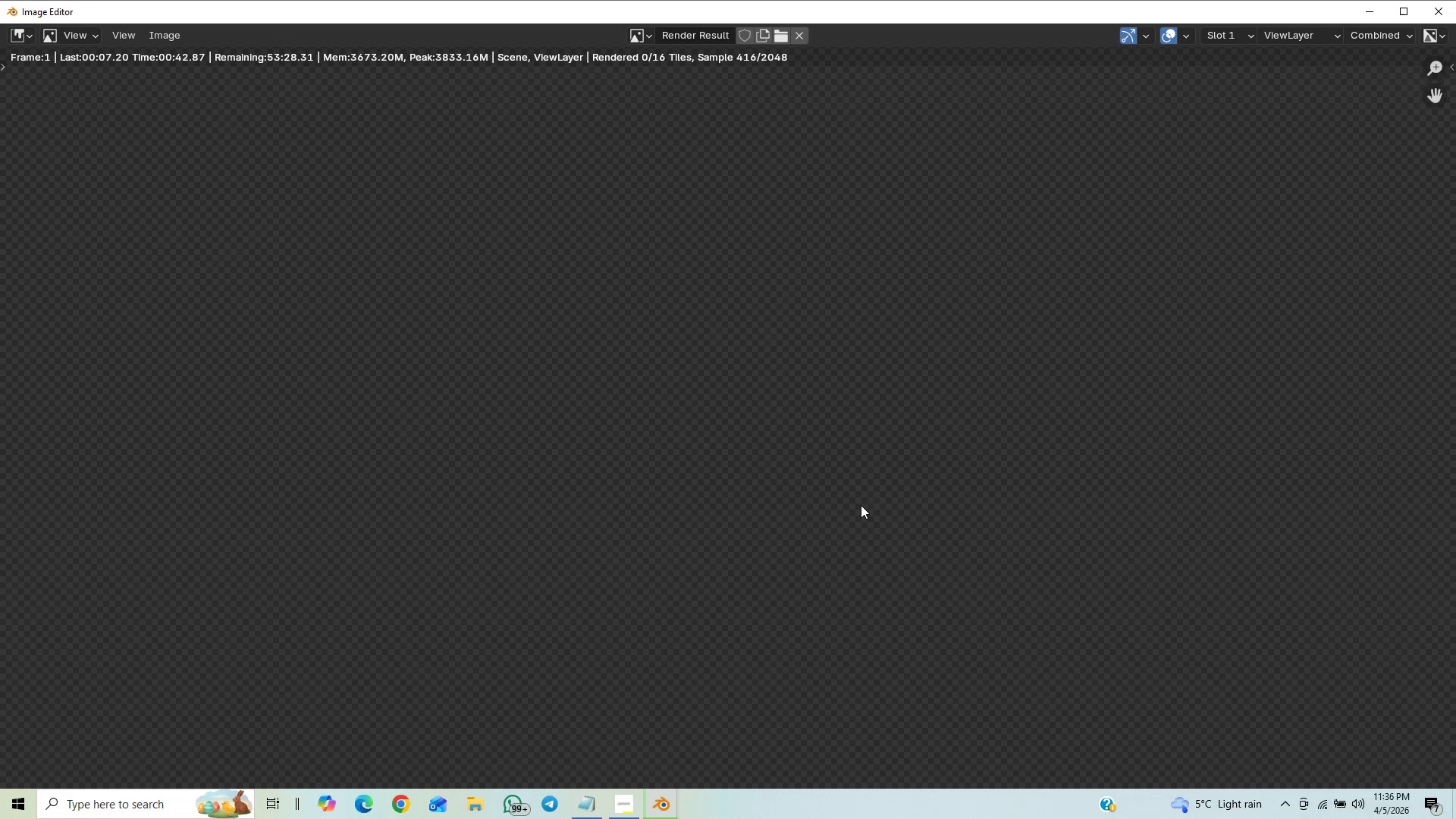 
scroll: coordinate [859, 505], scroll_direction: up, amount: 7.0
 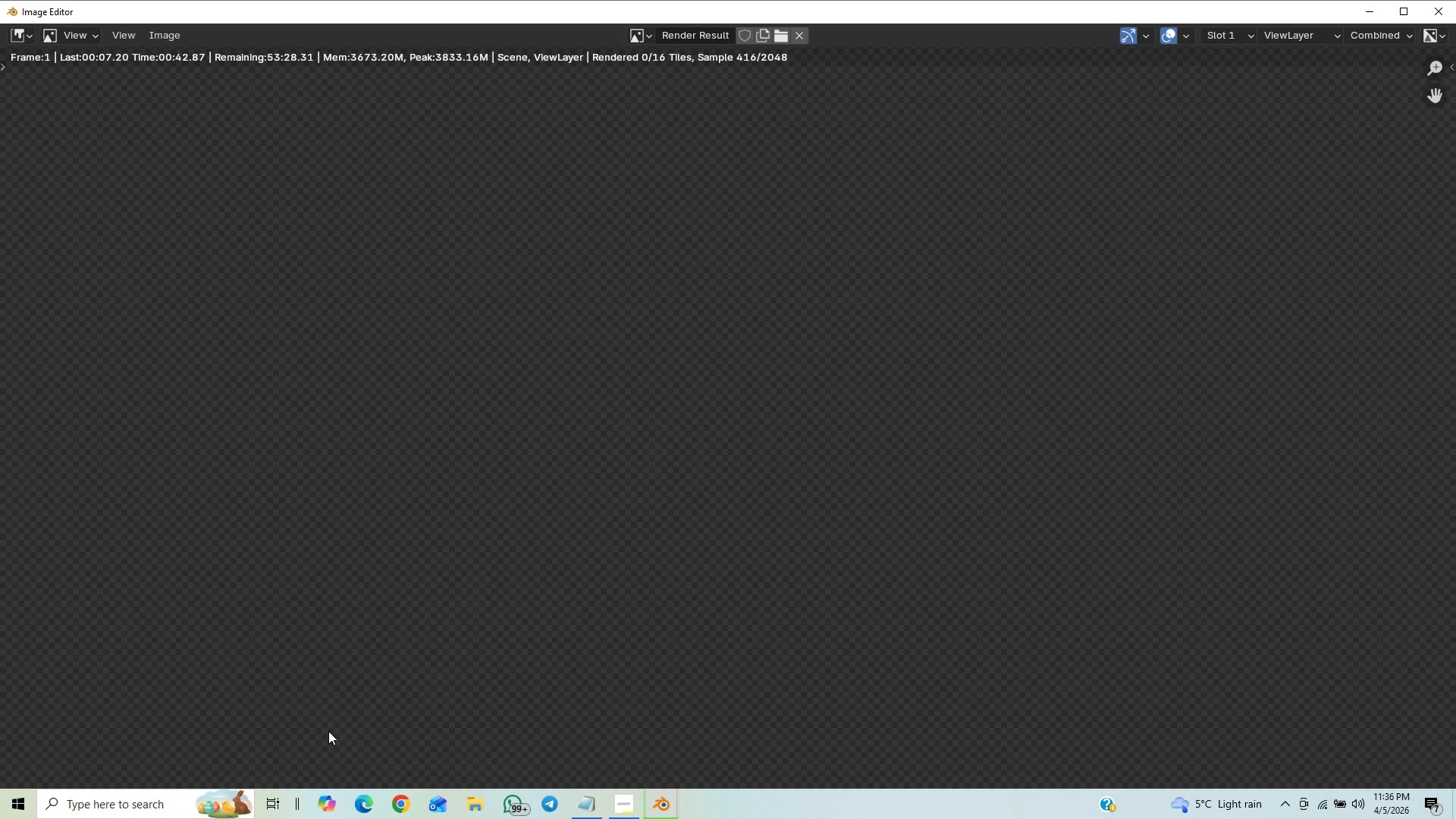 
scroll: coordinate [538, 639], scroll_direction: down, amount: 15.0
 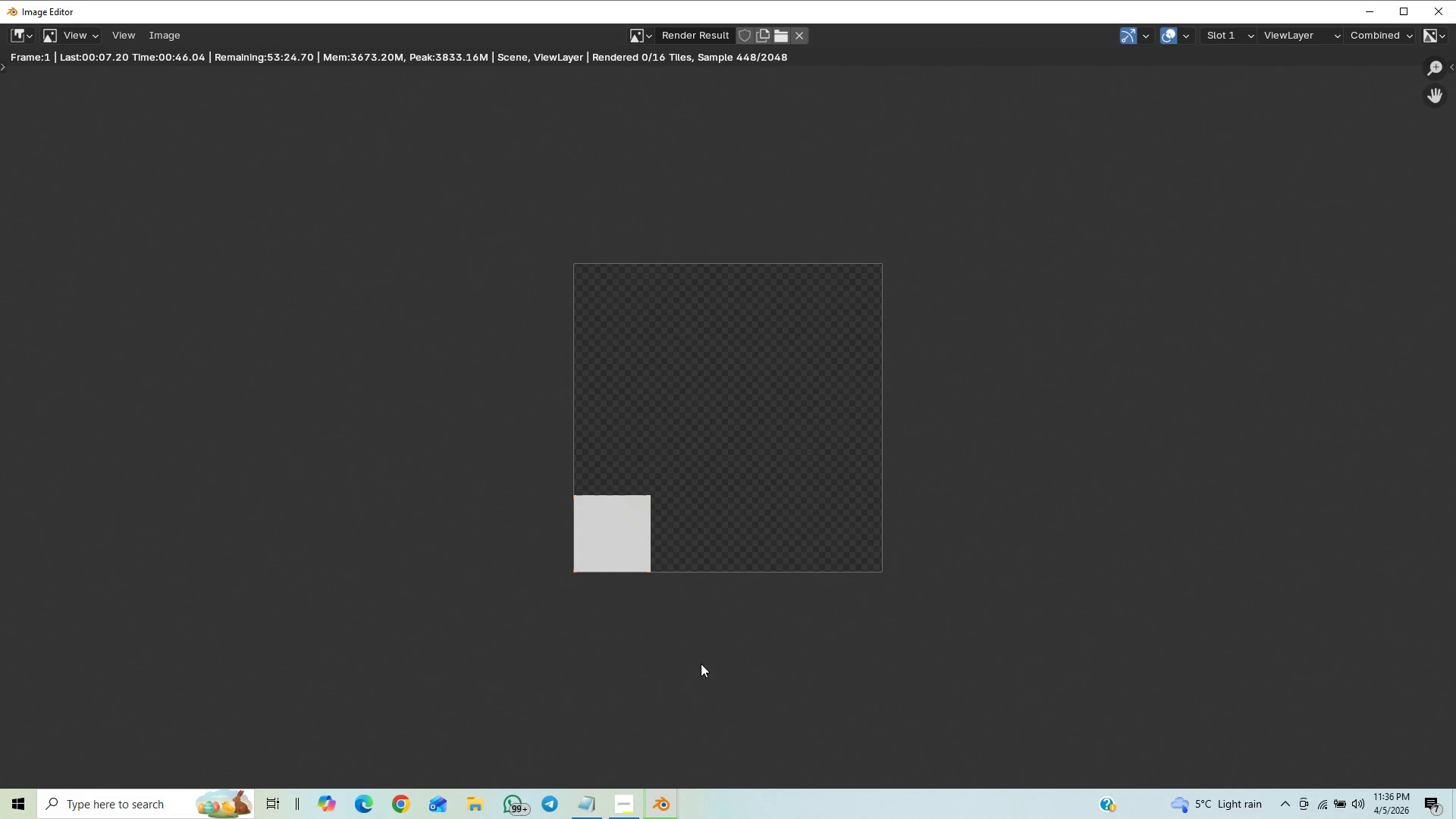 
scroll: coordinate [724, 670], scroll_direction: up, amount: 4.0
 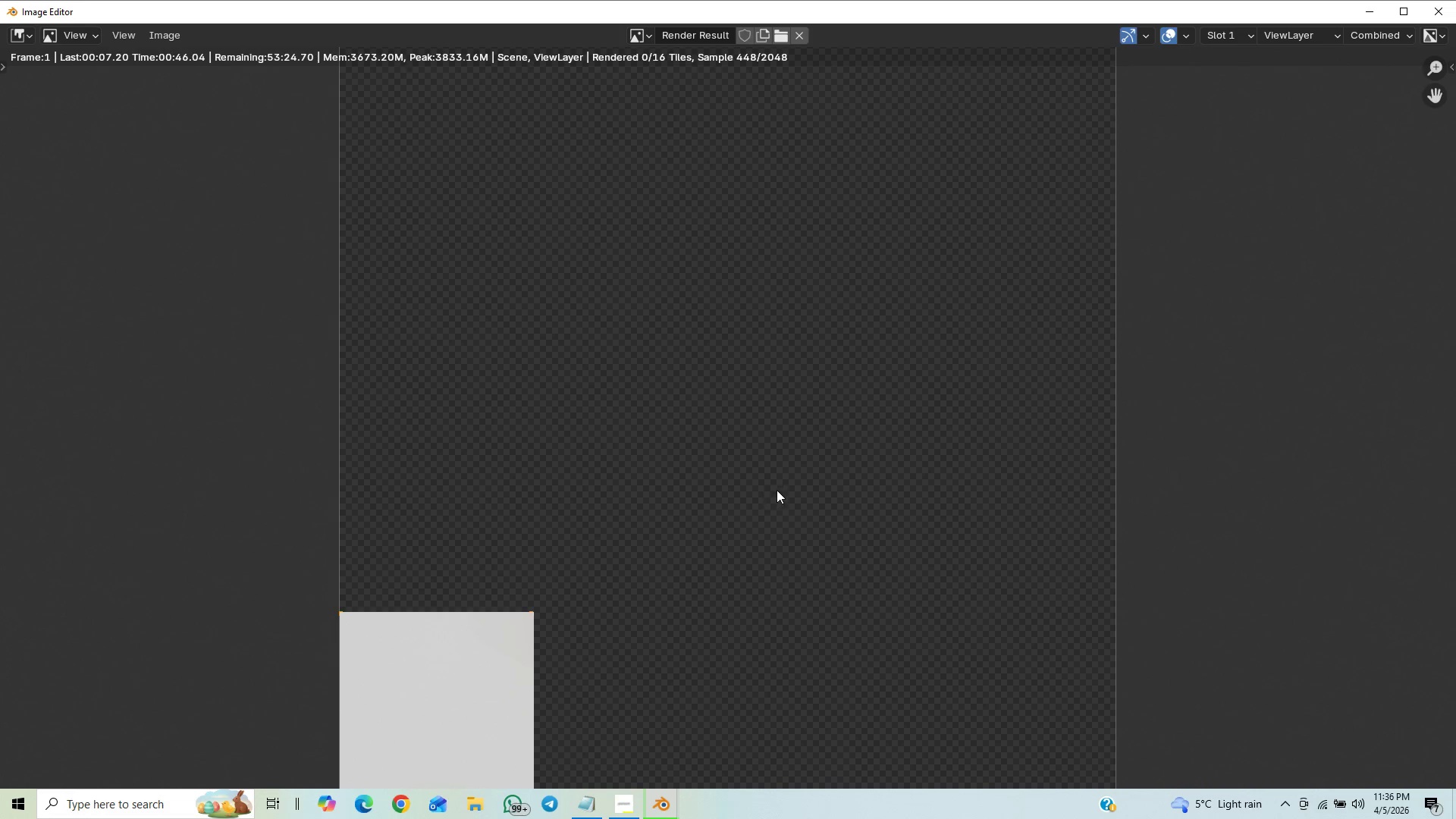 
scroll: coordinate [782, 580], scroll_direction: down, amount: 9.0
 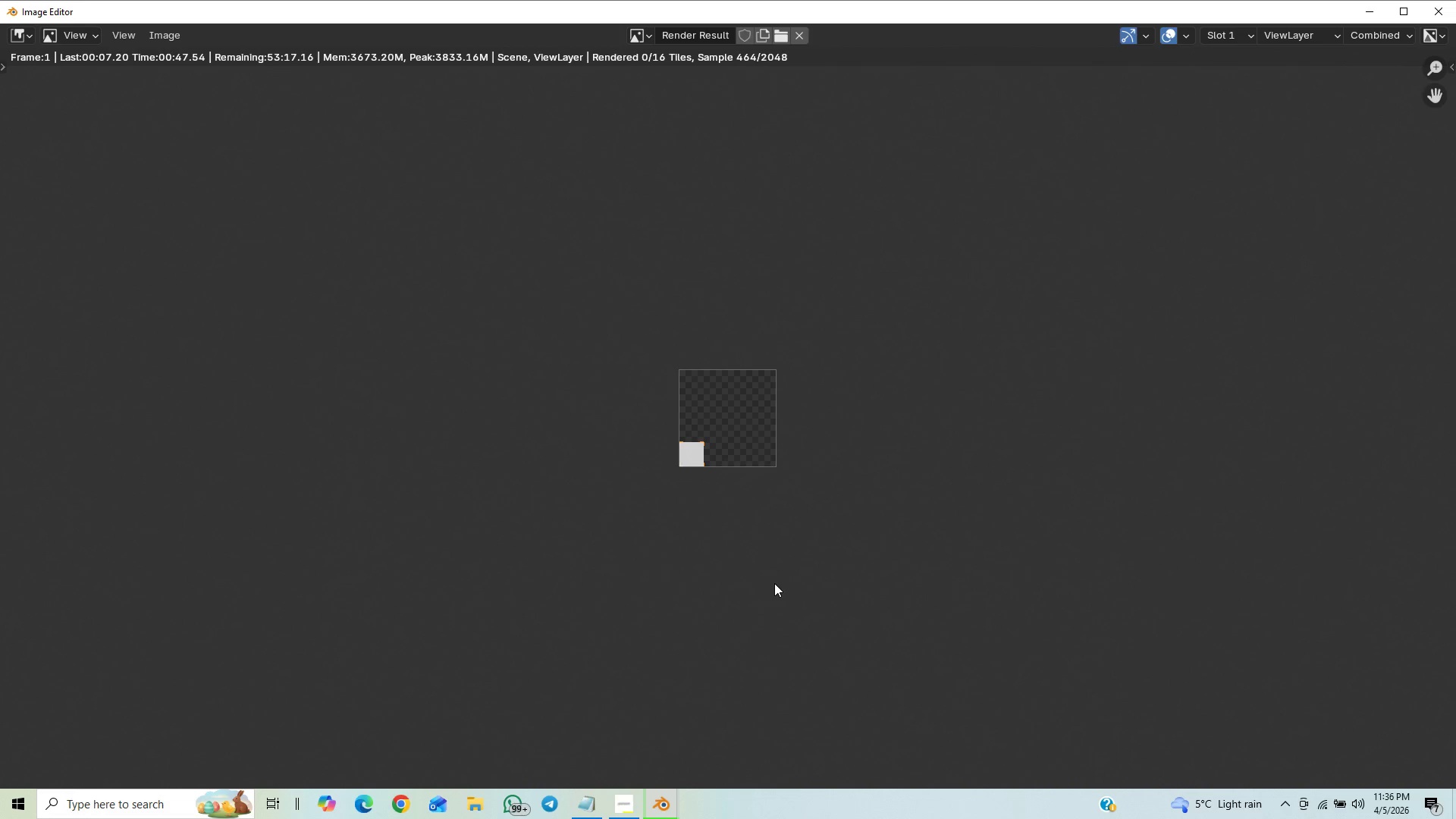 
scroll: coordinate [769, 586], scroll_direction: up, amount: 8.0
 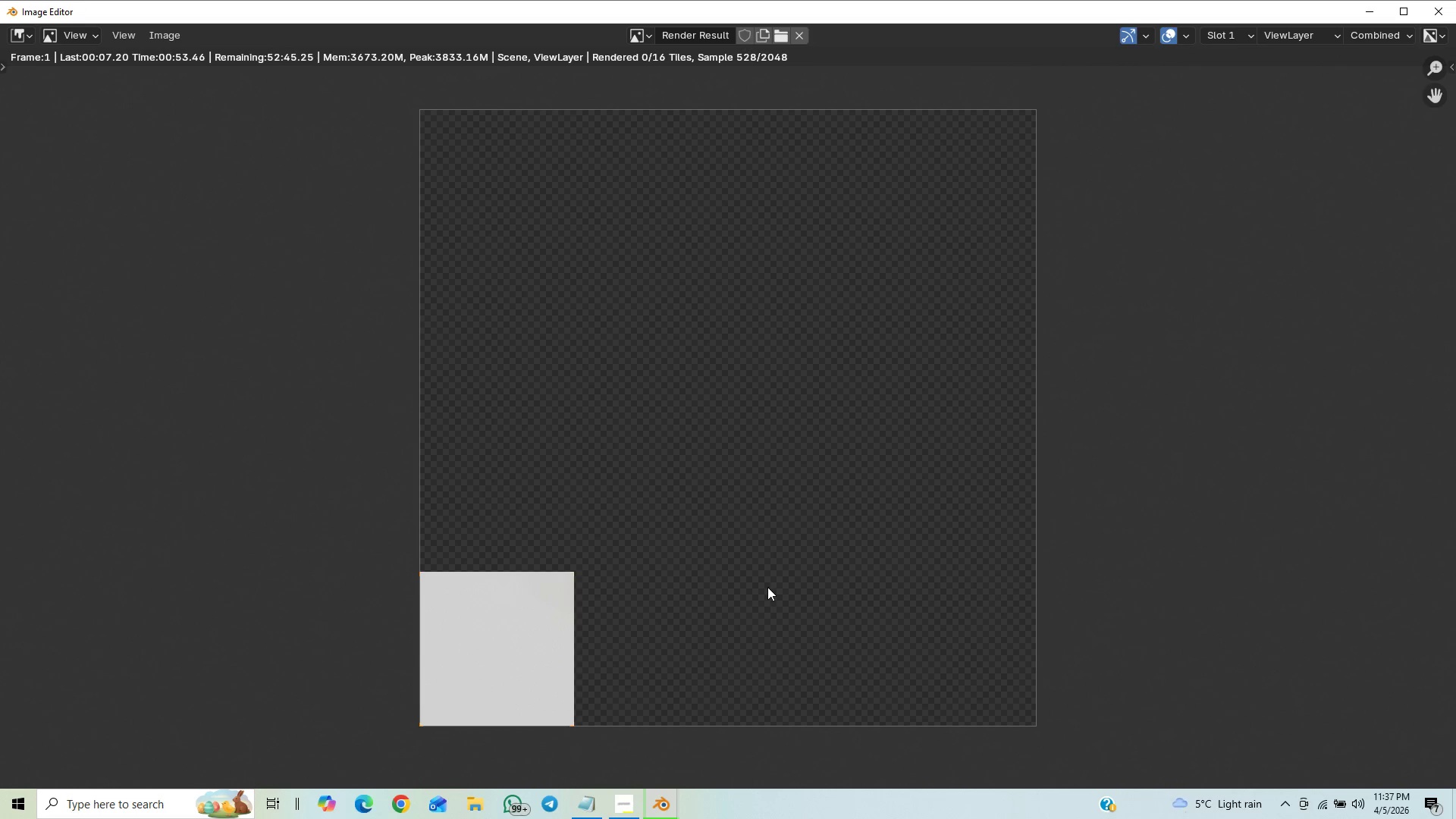 
scroll: coordinate [767, 587], scroll_direction: down, amount: 1.0
 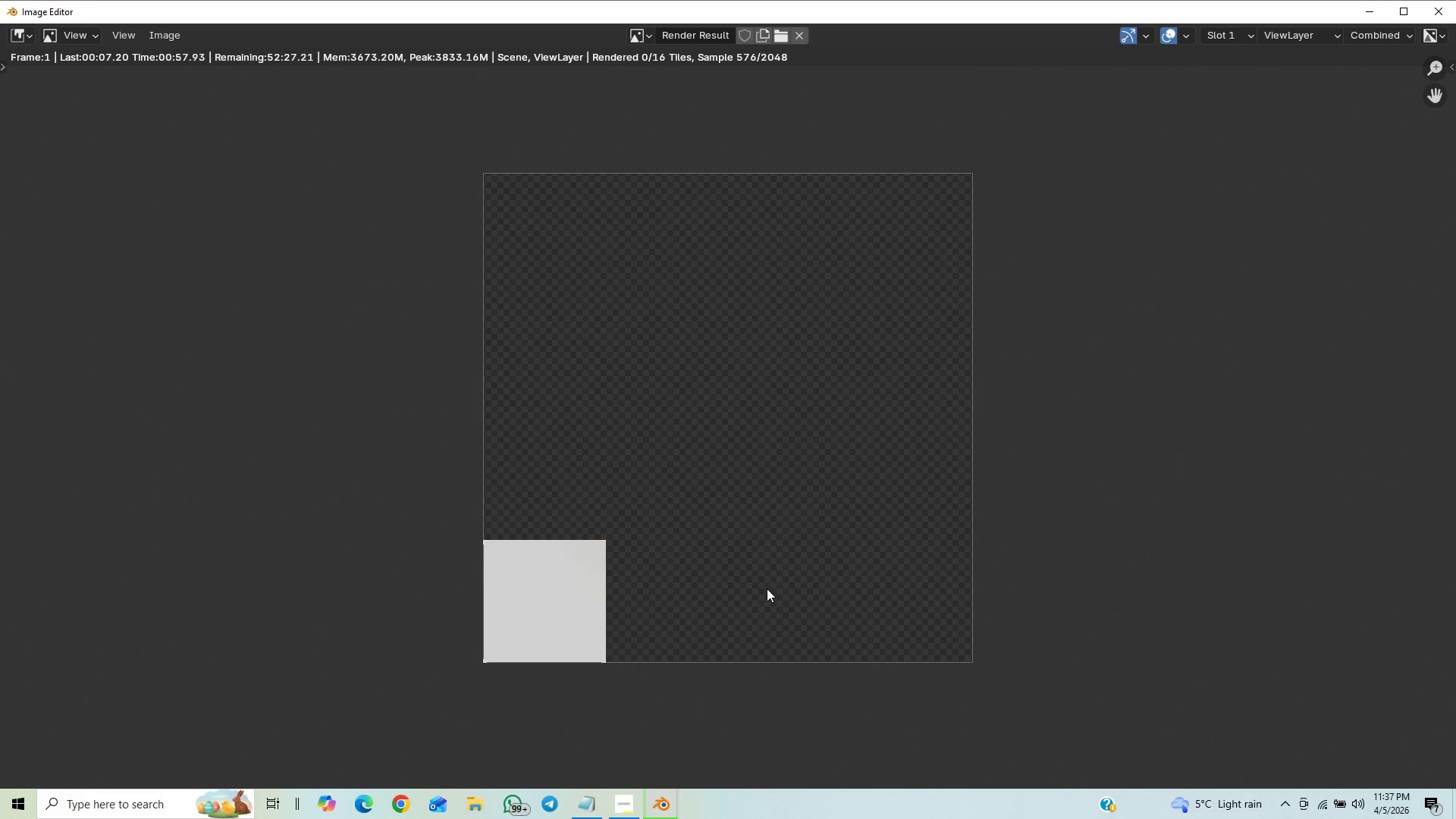 
scroll: coordinate [766, 589], scroll_direction: up, amount: 3.0
 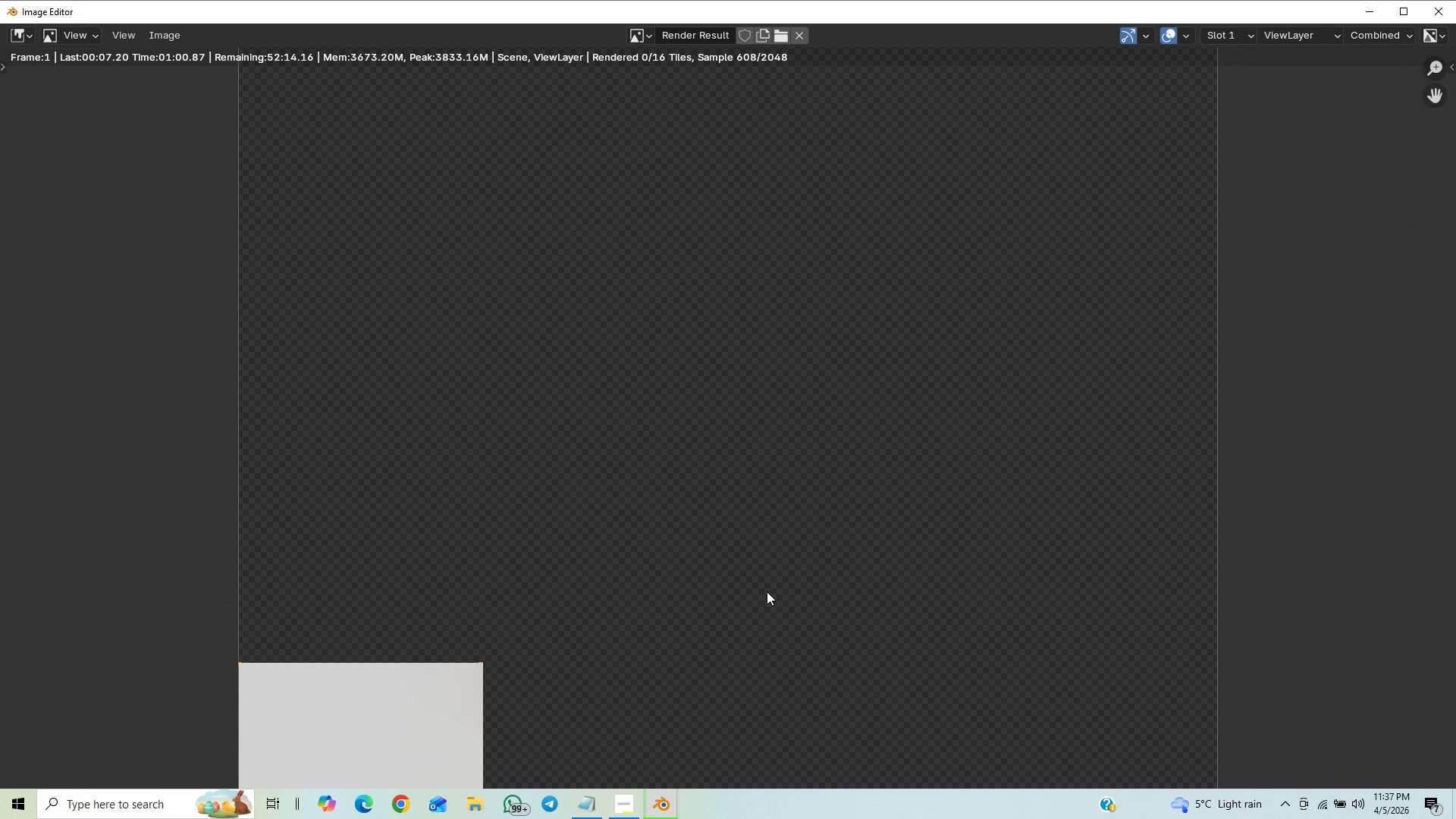 
scroll: coordinate [767, 594], scroll_direction: down, amount: 2.0
 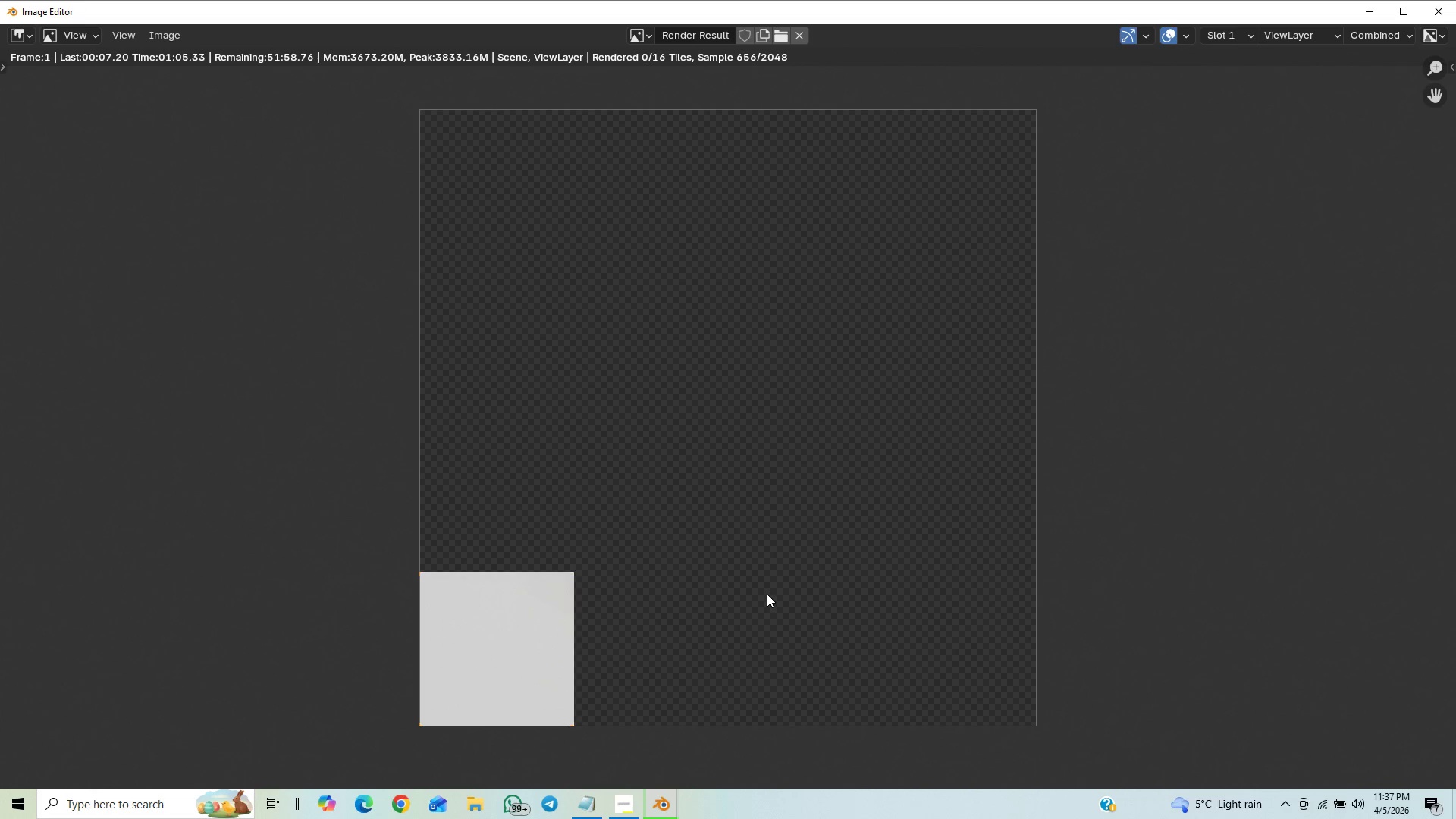 
scroll: coordinate [767, 594], scroll_direction: up, amount: 1.0
 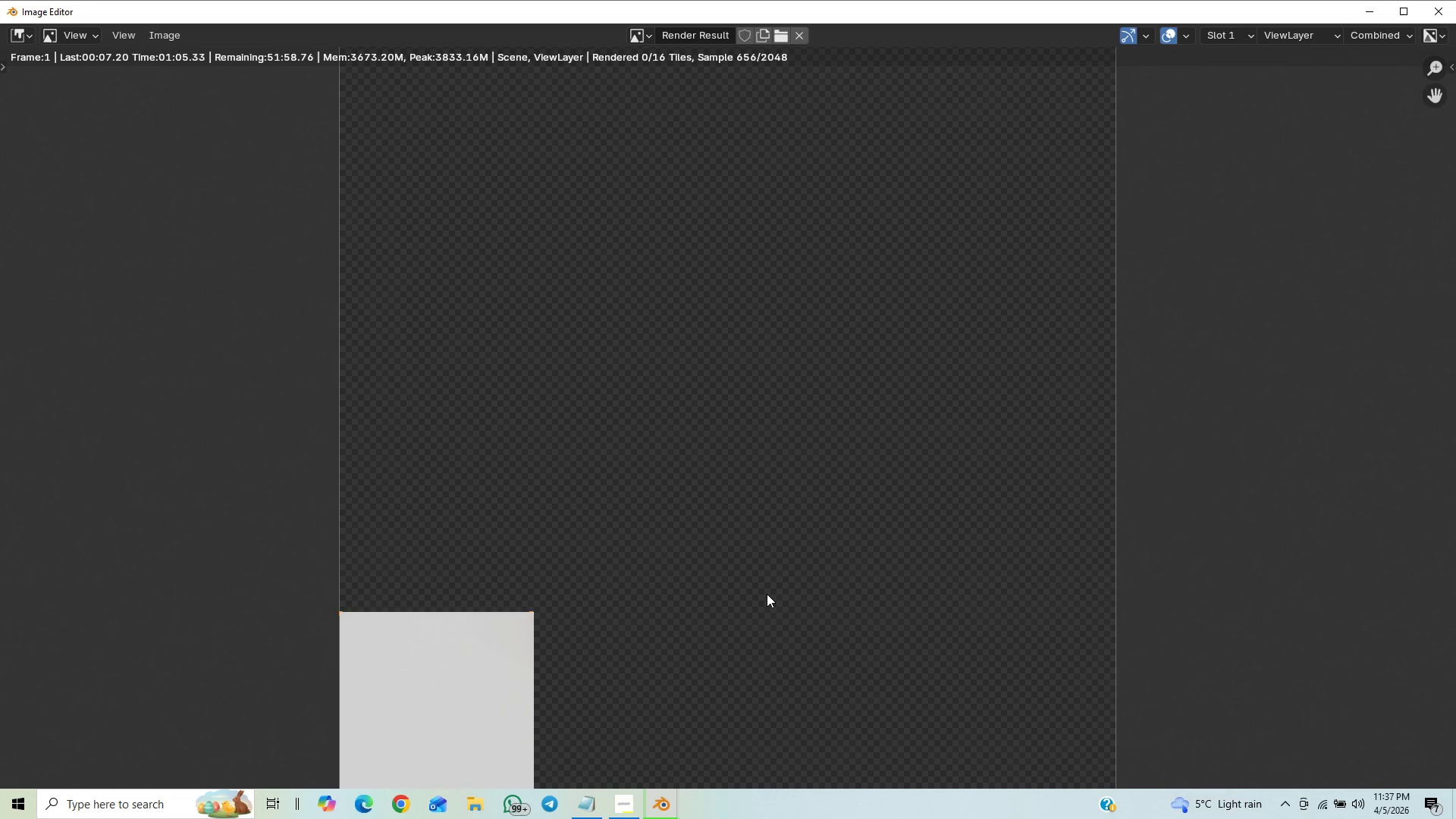 
scroll: coordinate [767, 594], scroll_direction: down, amount: 2.0
 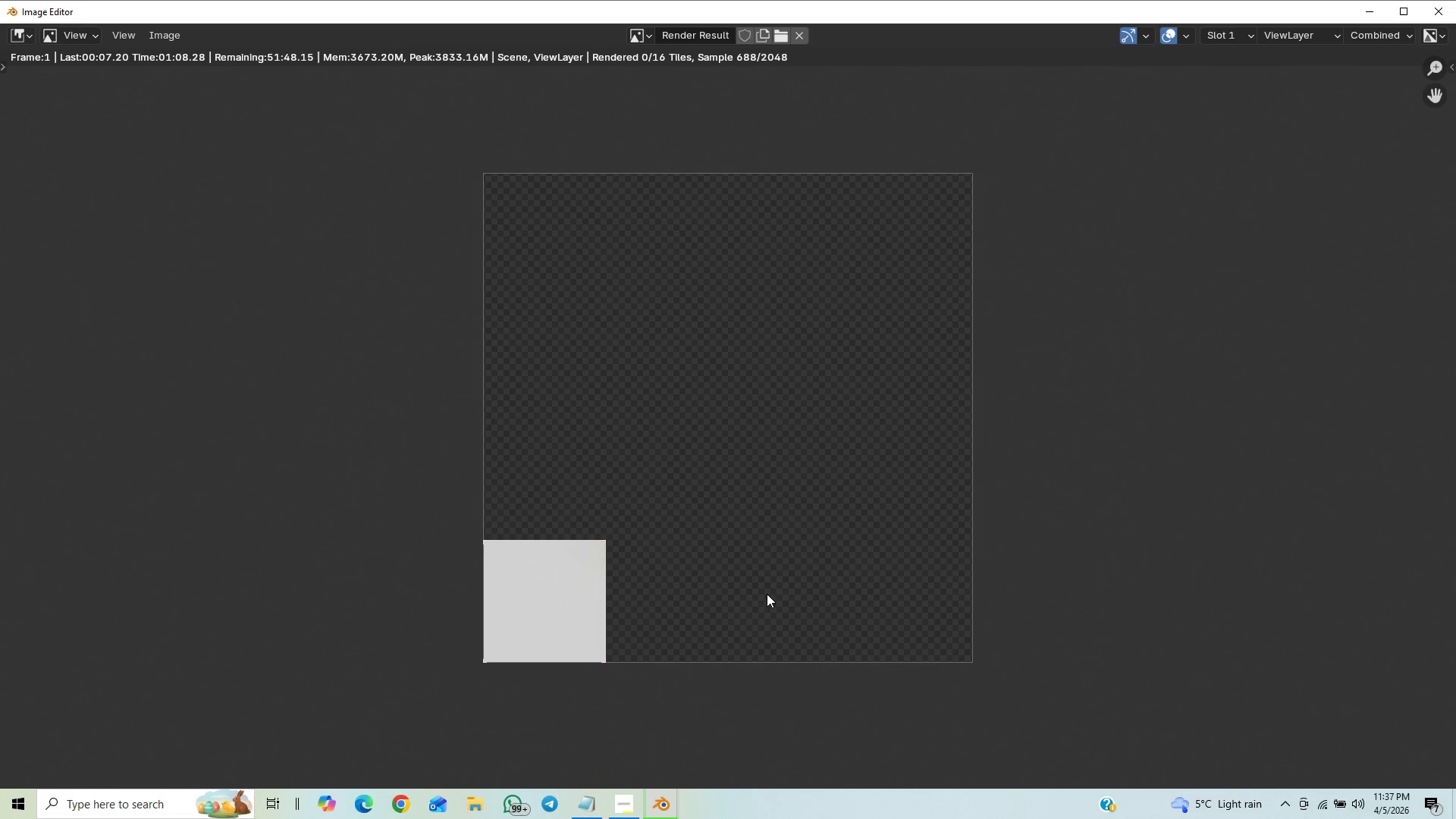 
scroll: coordinate [767, 594], scroll_direction: up, amount: 2.0
 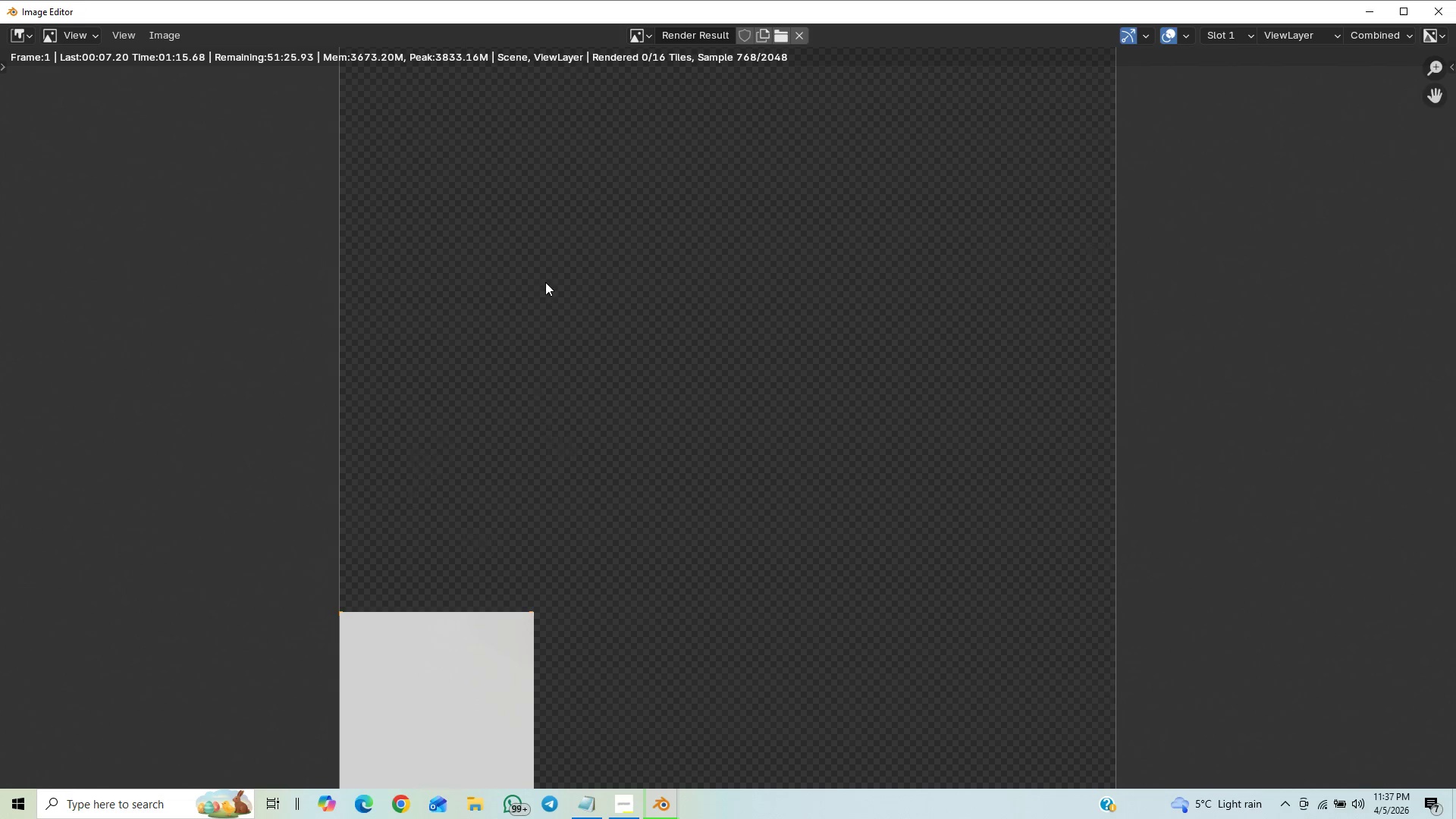 
wait(5.33)
 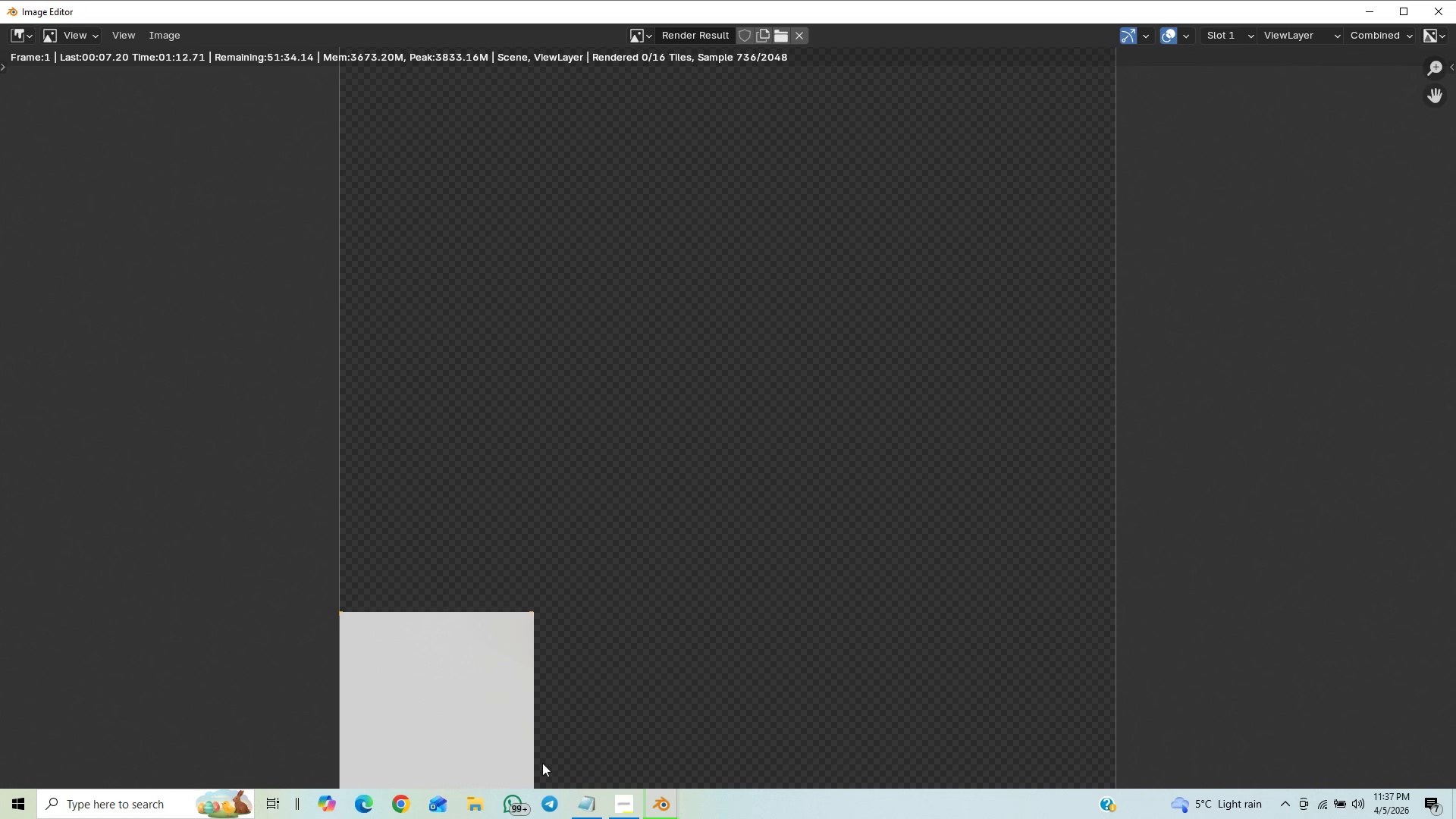 
scroll: coordinate [516, 315], scroll_direction: down, amount: 2.0
 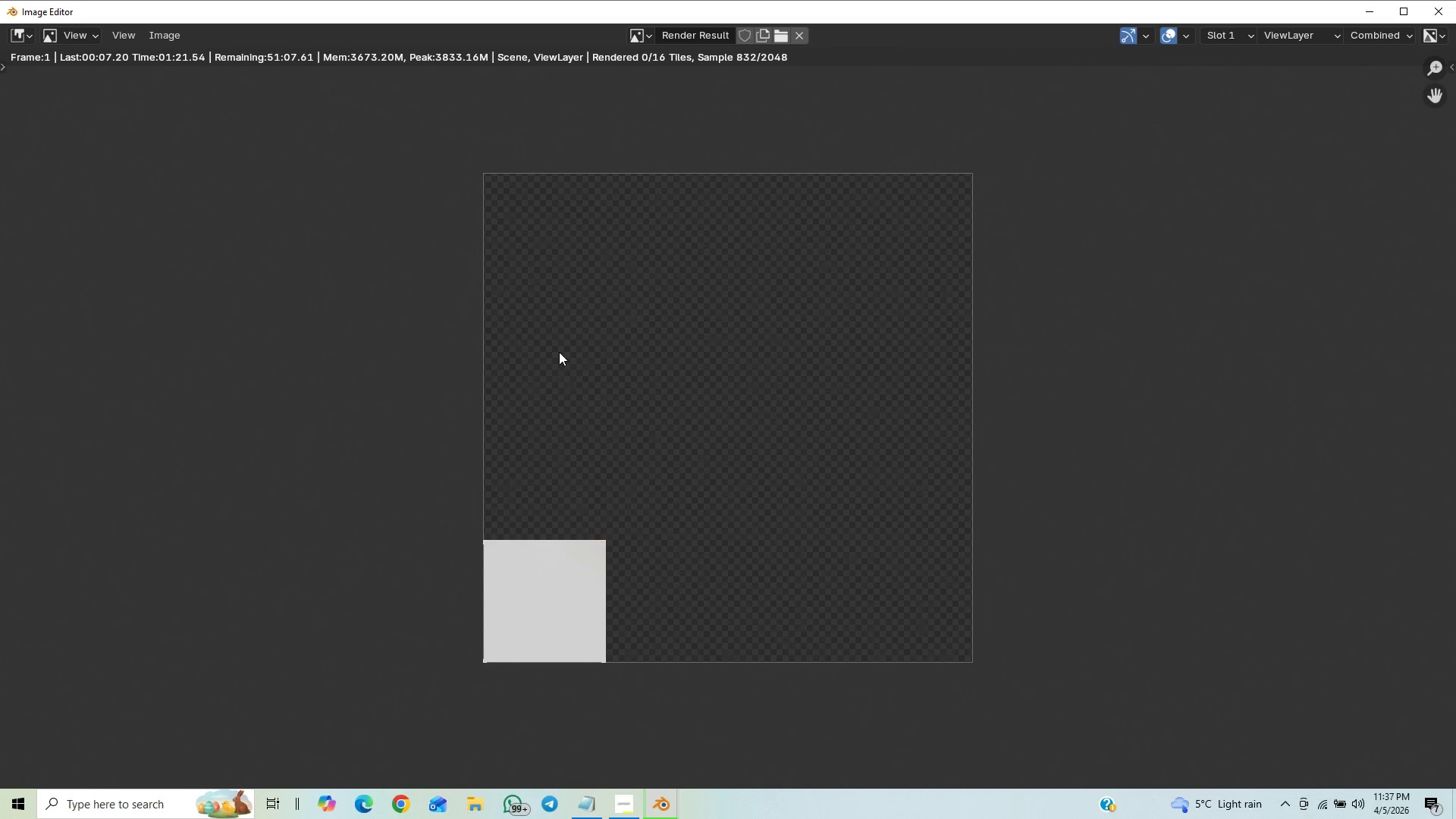 
scroll: coordinate [558, 349], scroll_direction: up, amount: 8.0
 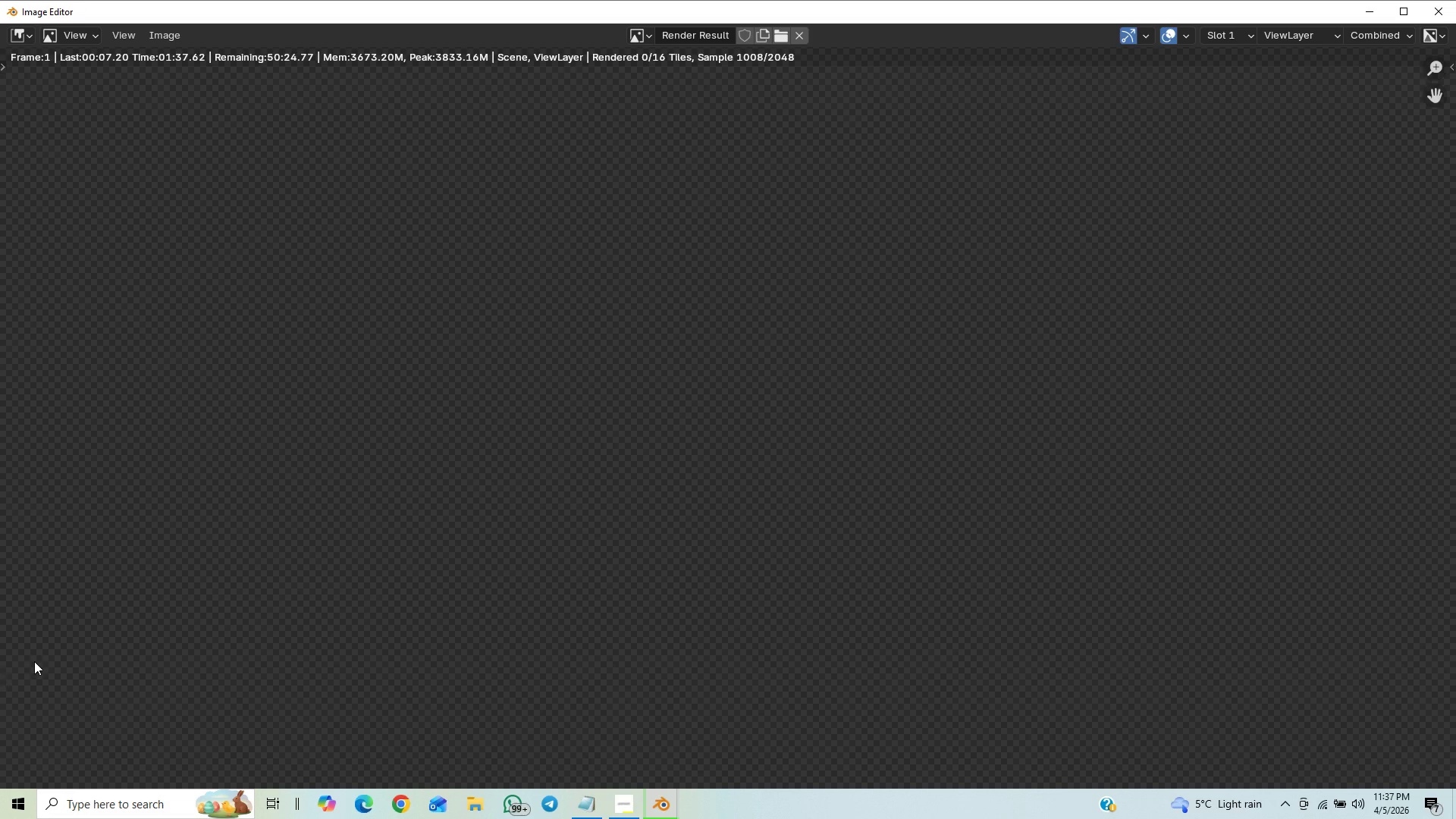 
wait(19.17)
 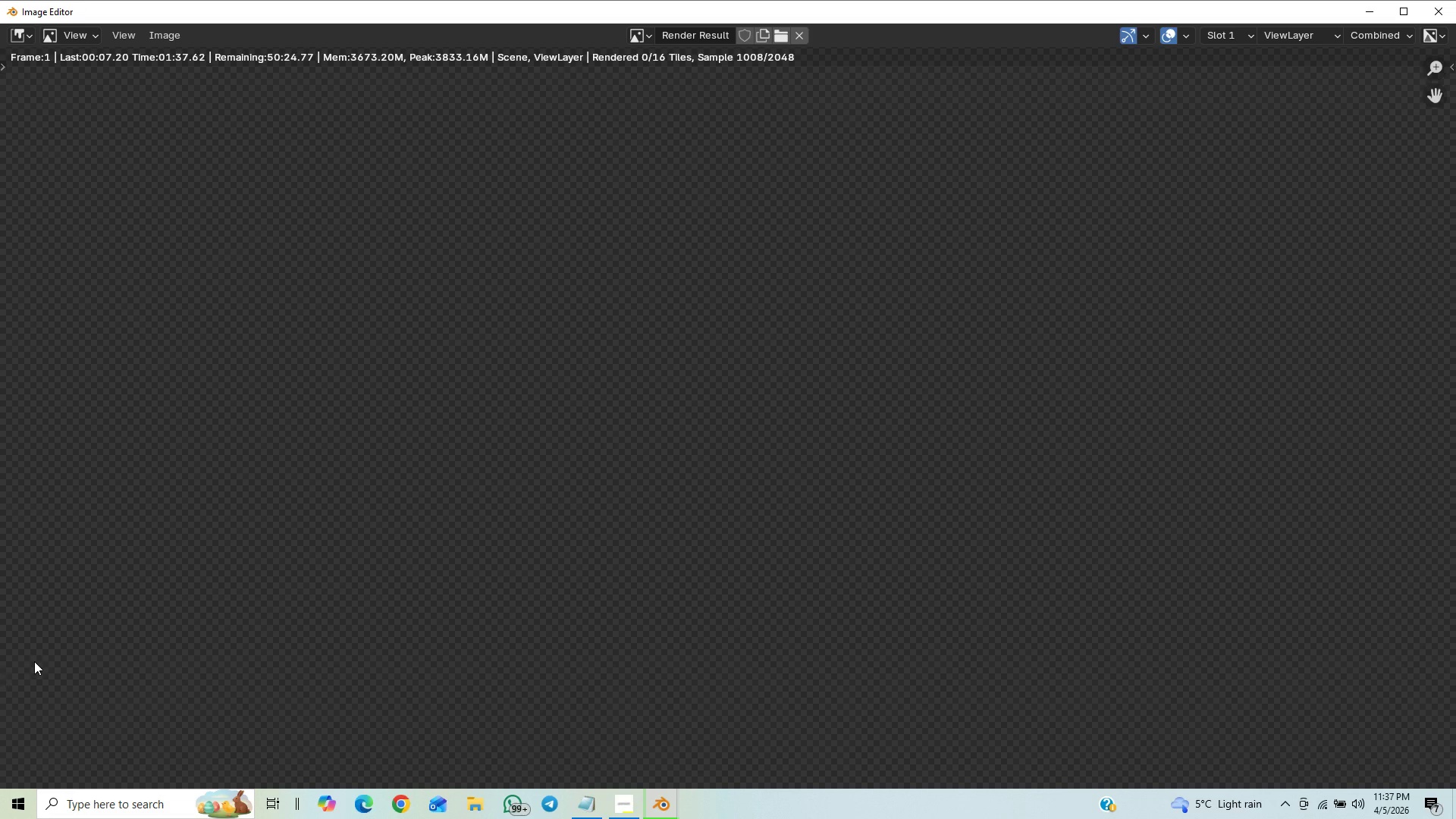 
scroll: coordinate [775, 469], scroll_direction: down, amount: 10.0
 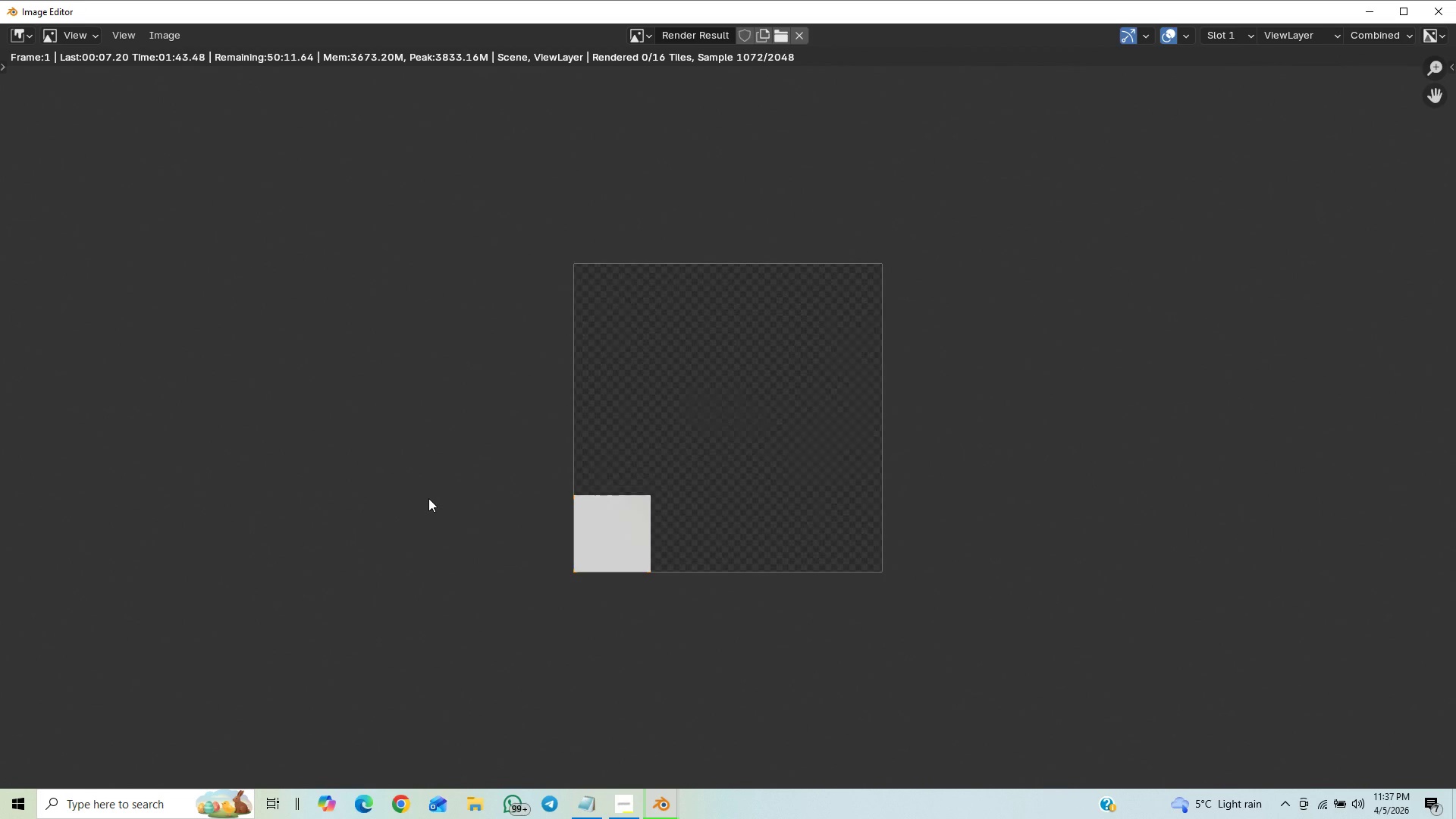 
scroll: coordinate [579, 491], scroll_direction: up, amount: 5.0
 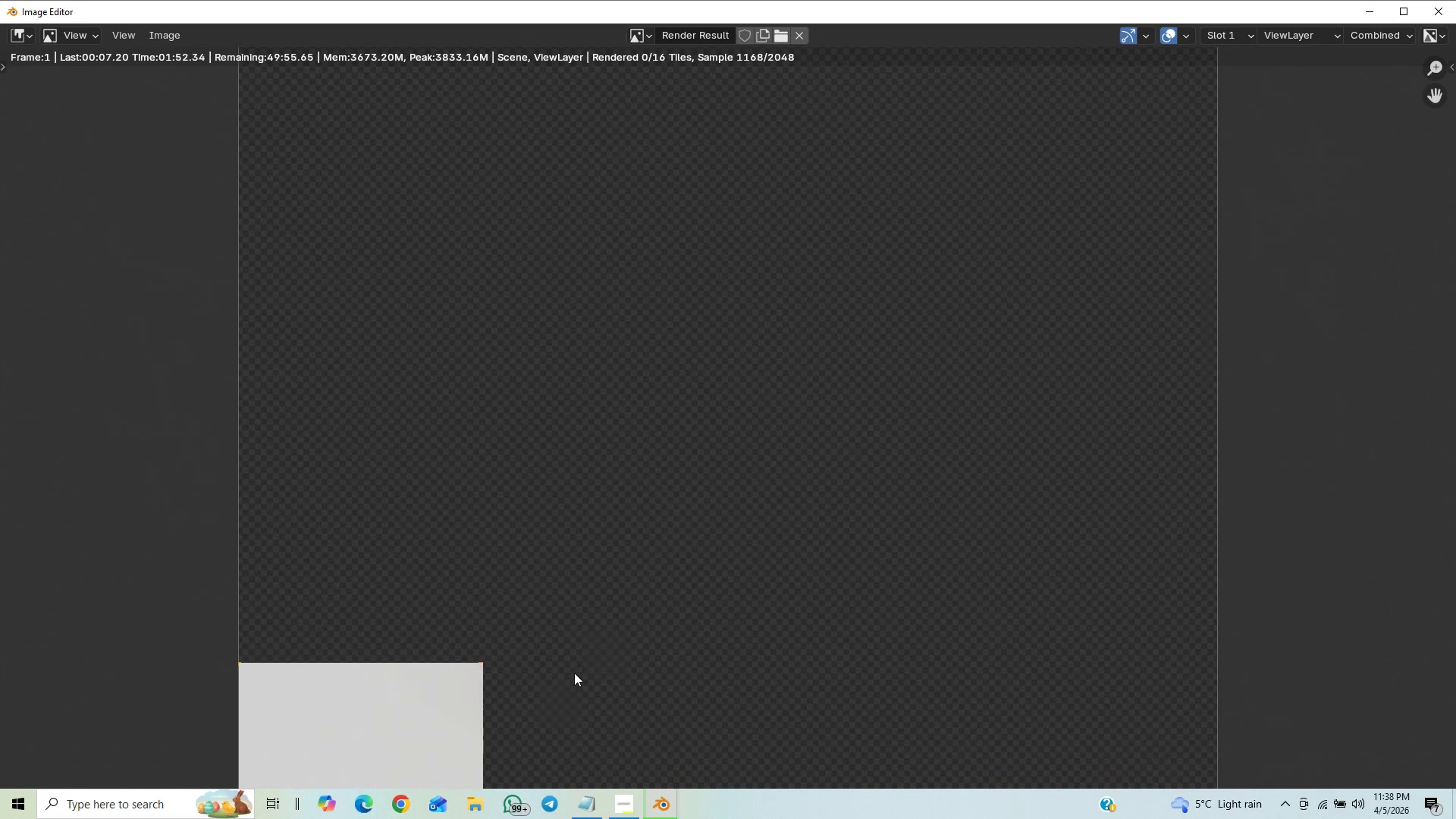 
wait(5.35)
 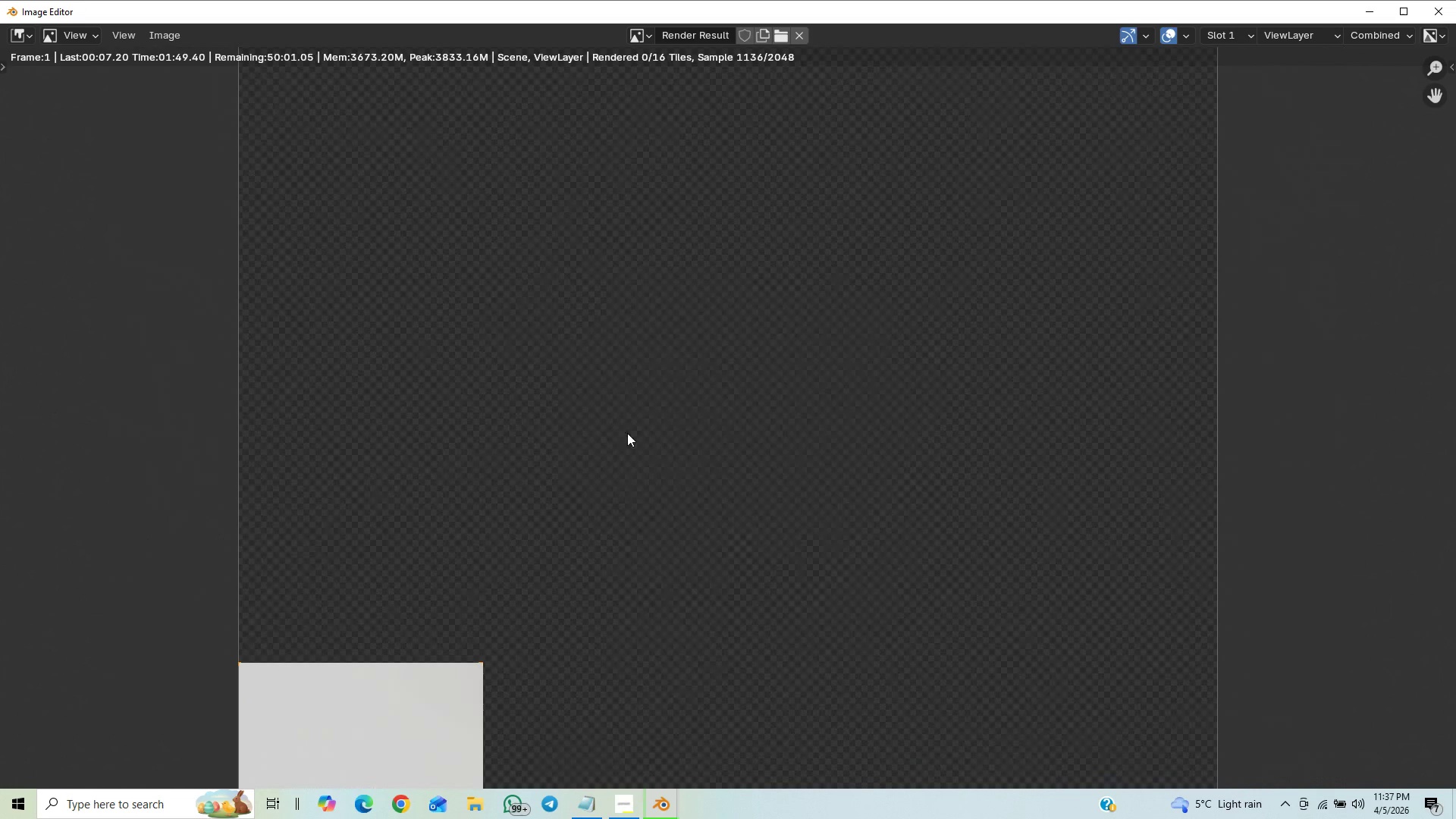 
scroll: coordinate [582, 416], scroll_direction: down, amount: 3.0
 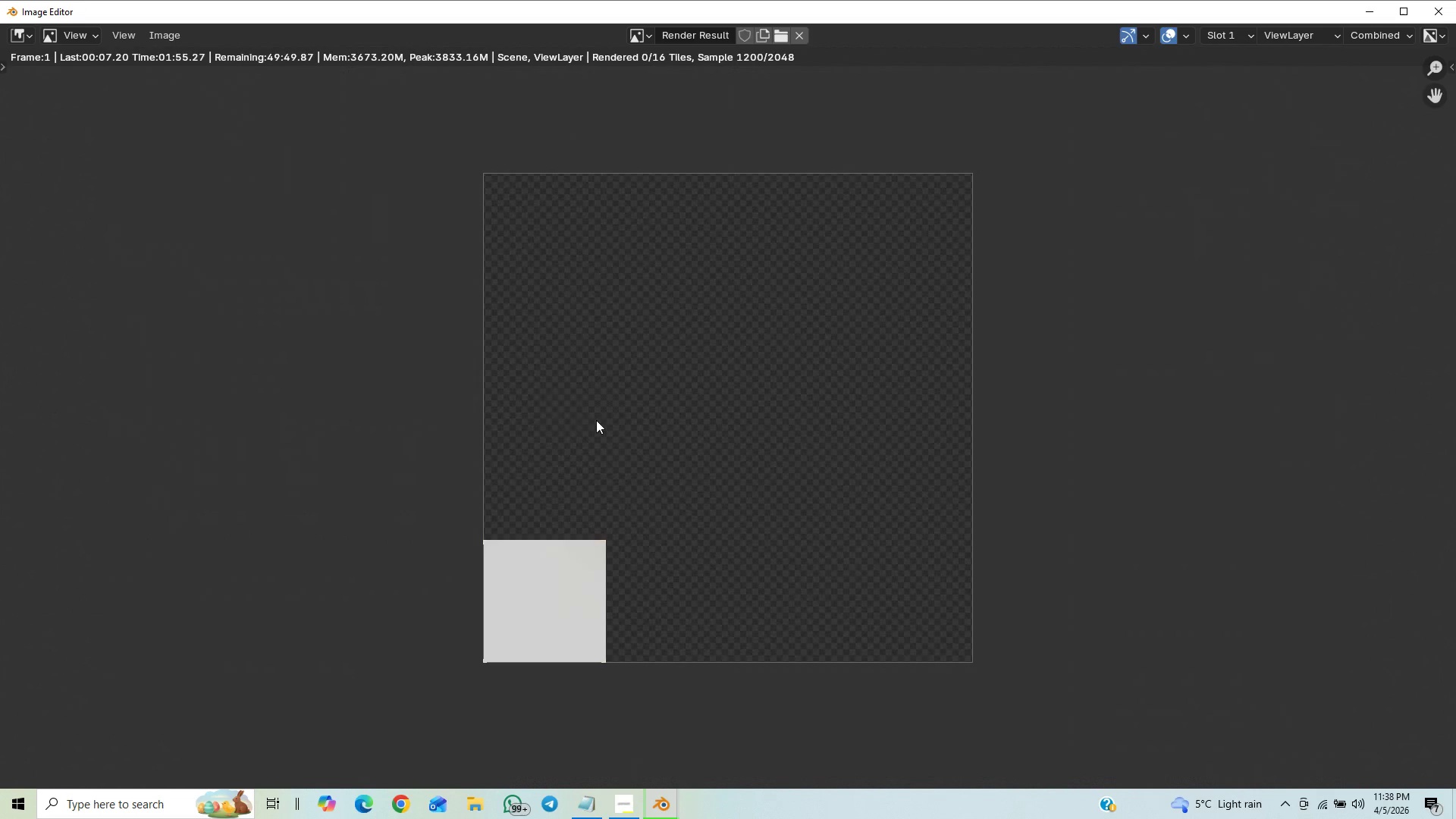 
scroll: coordinate [596, 420], scroll_direction: up, amount: 1.0
 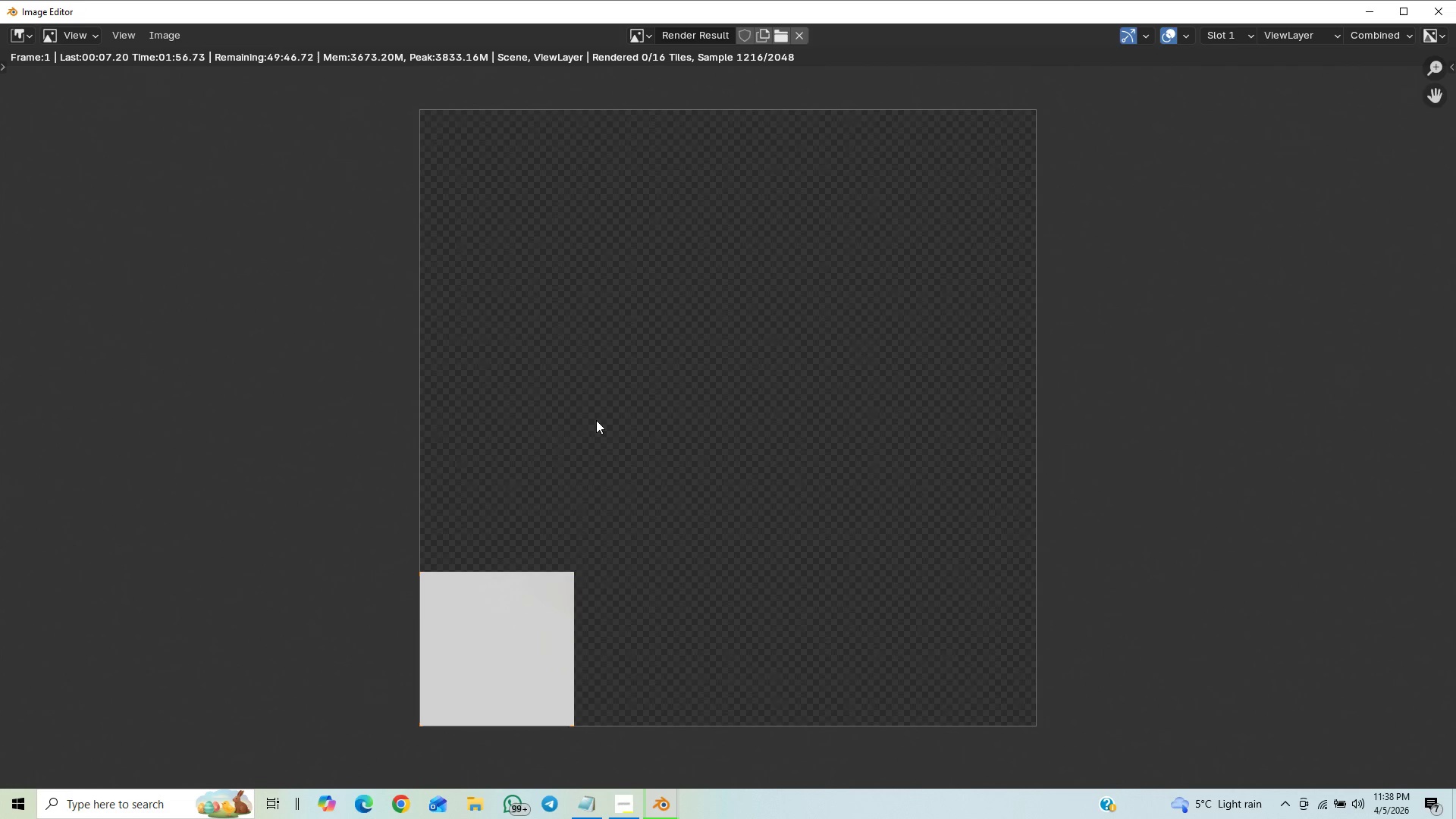 
scroll: coordinate [596, 422], scroll_direction: down, amount: 5.0
 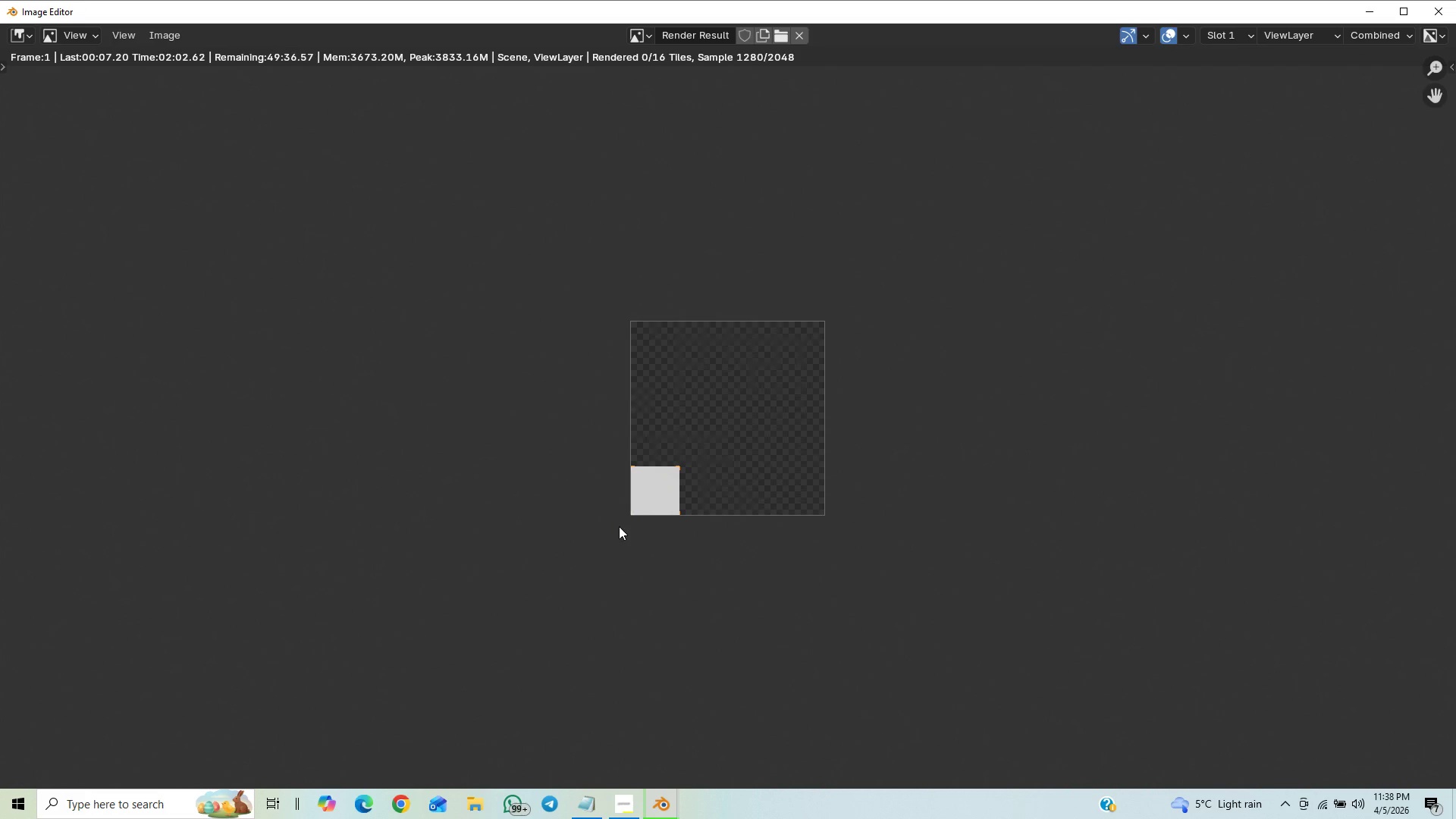 
wait(7.18)
 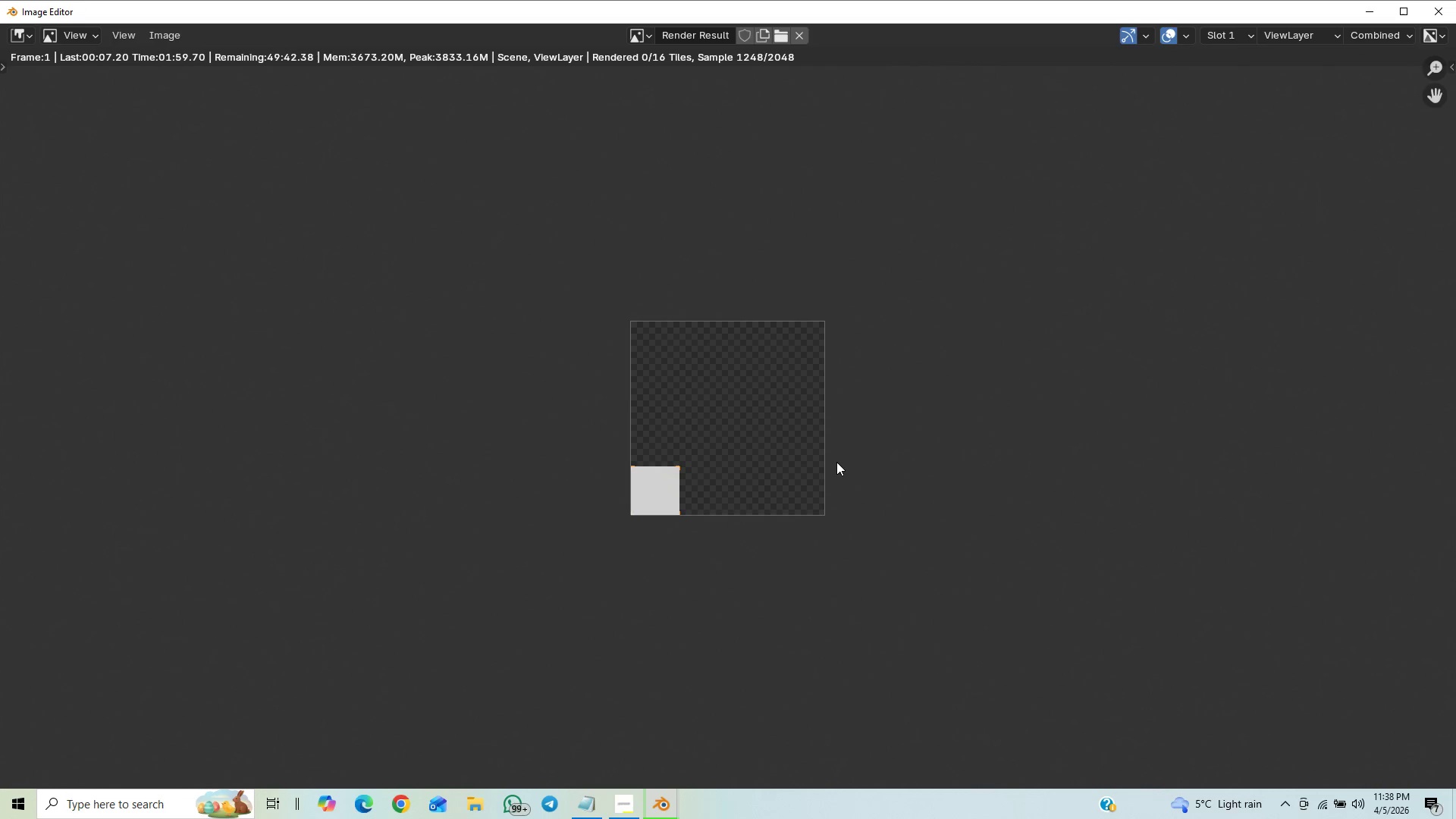 
scroll: coordinate [601, 306], scroll_direction: up, amount: 7.0
 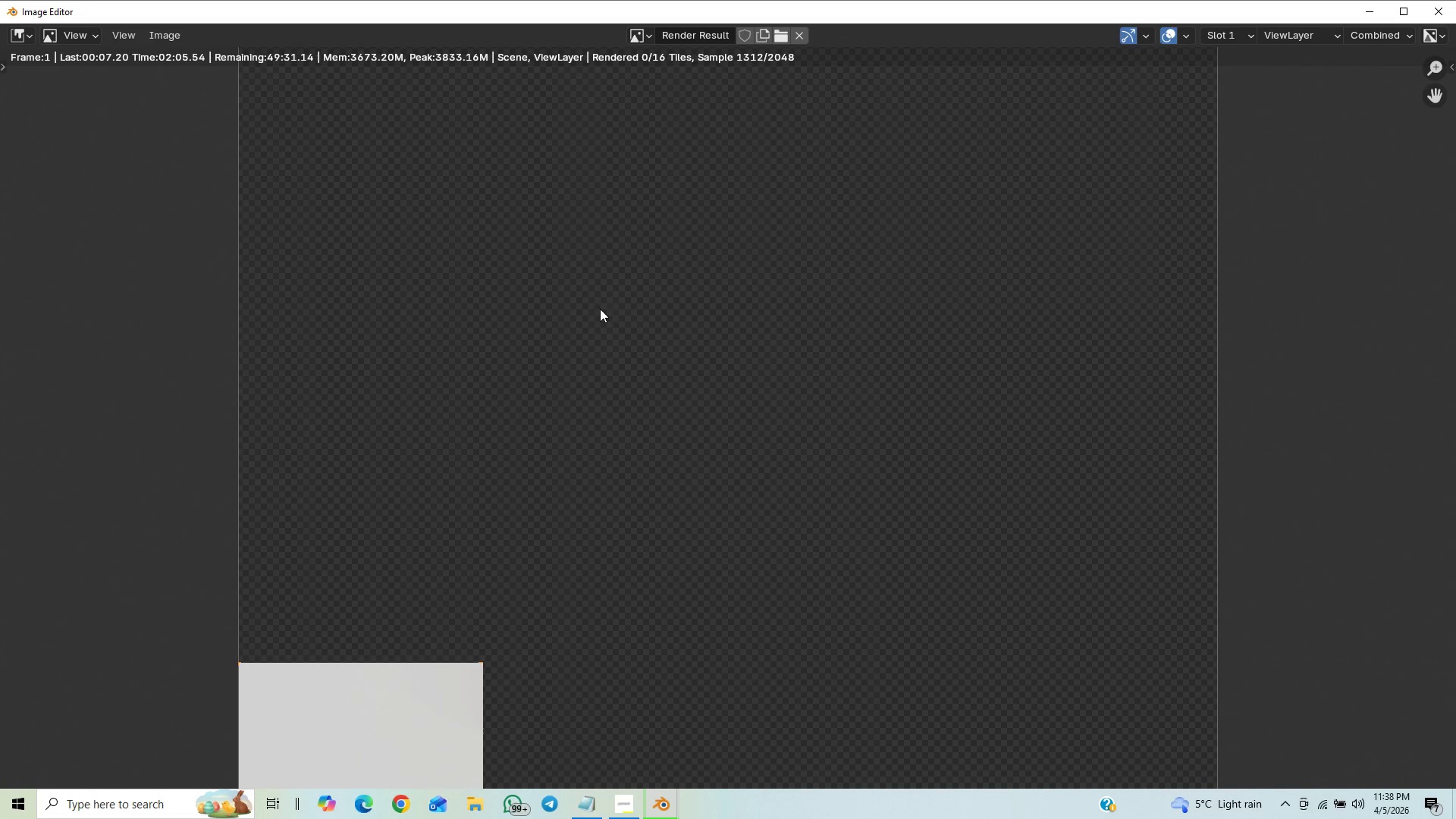 
scroll: coordinate [597, 310], scroll_direction: down, amount: 6.0
 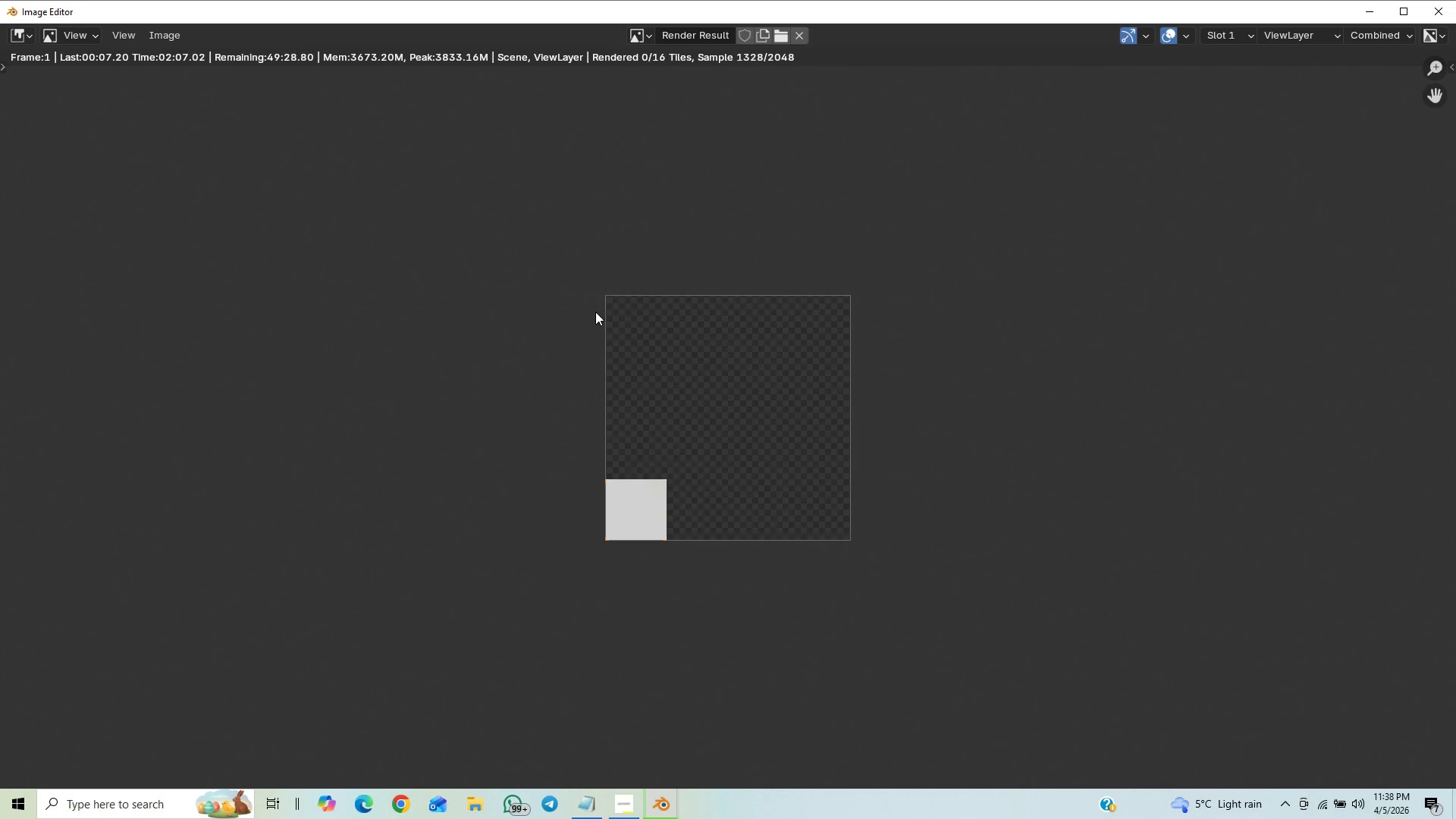 
scroll: coordinate [595, 312], scroll_direction: up, amount: 12.0
 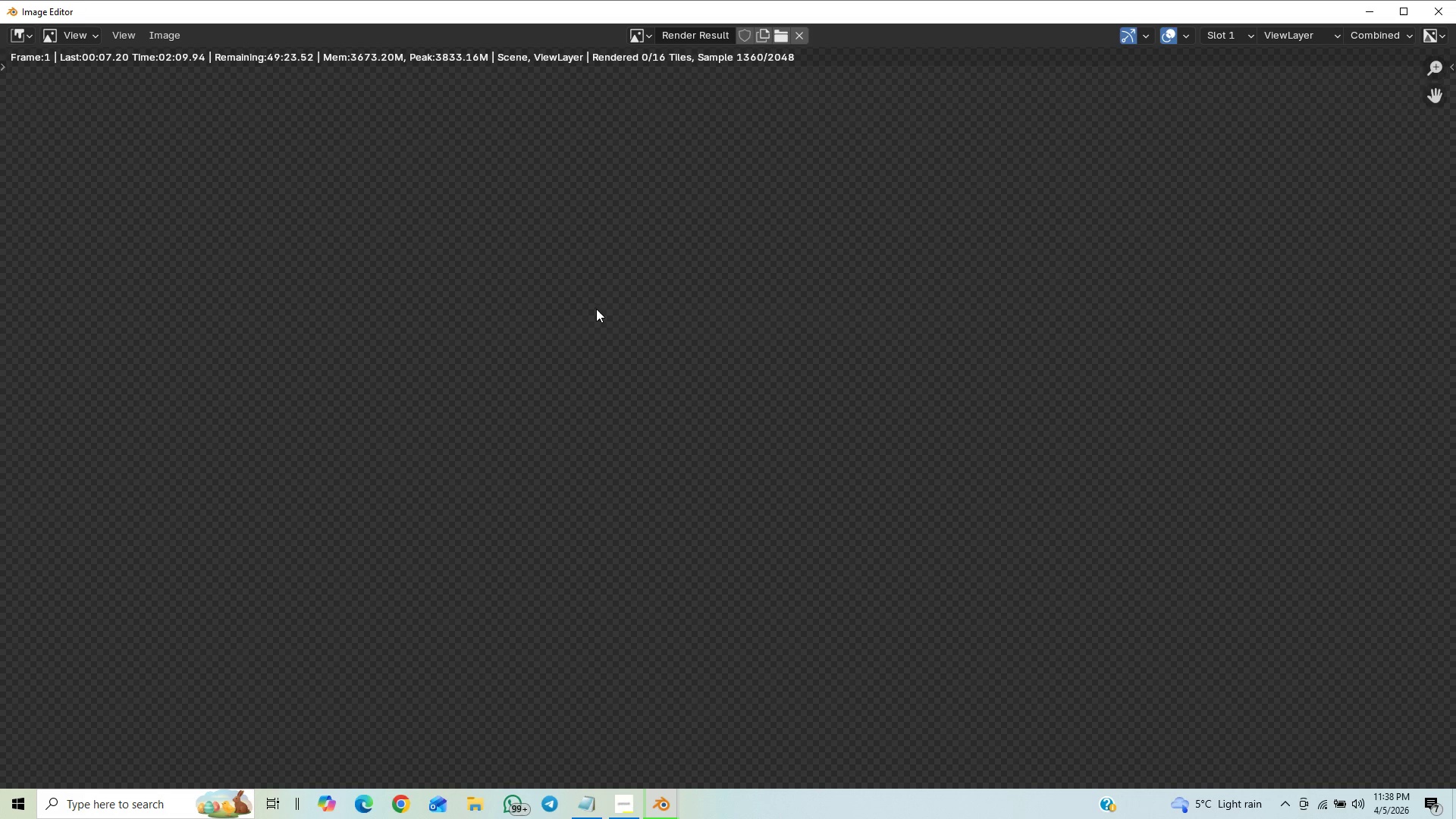 
scroll: coordinate [625, 362], scroll_direction: down, amount: 9.0
 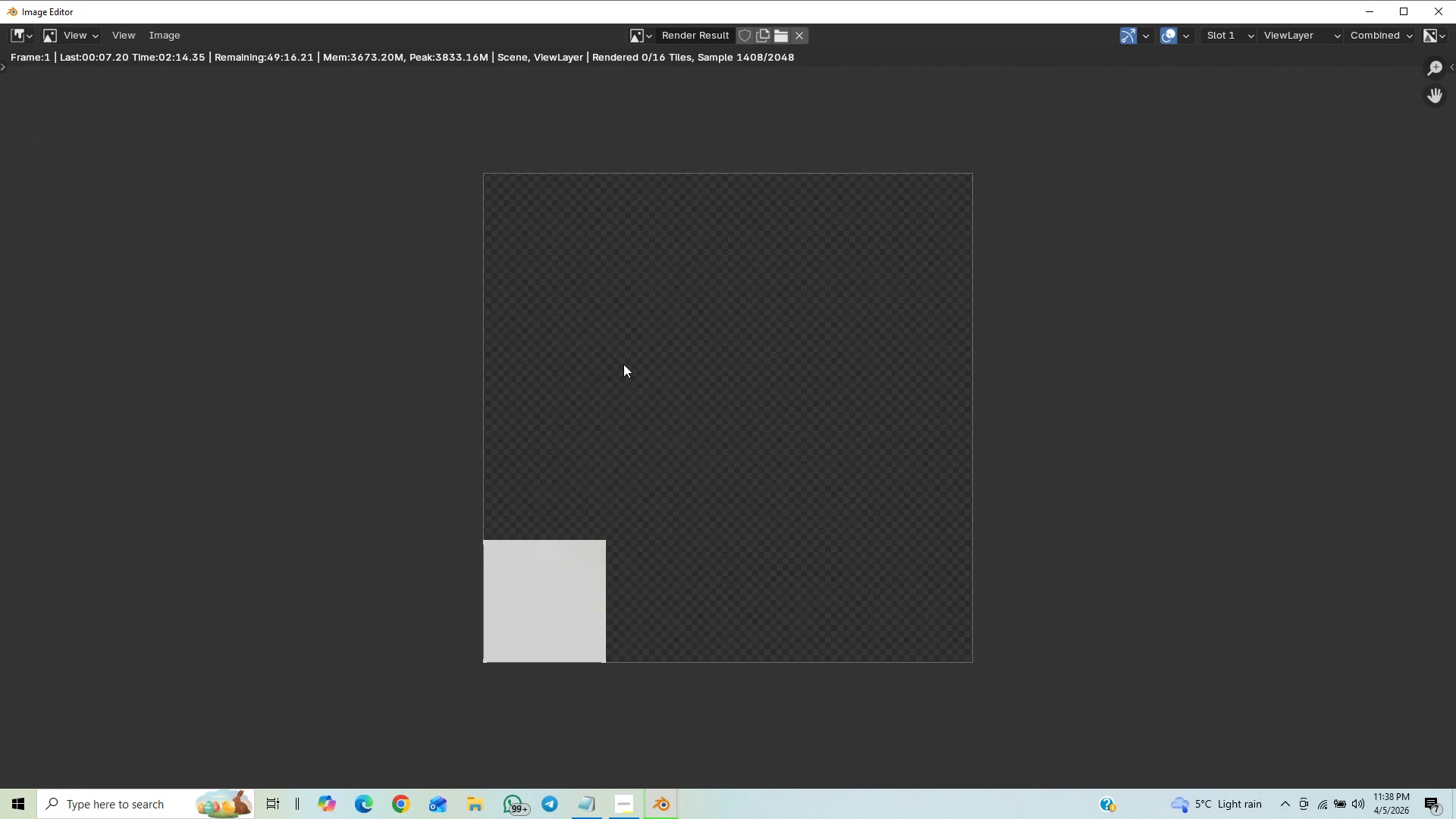 
scroll: coordinate [623, 364], scroll_direction: up, amount: 1.0
 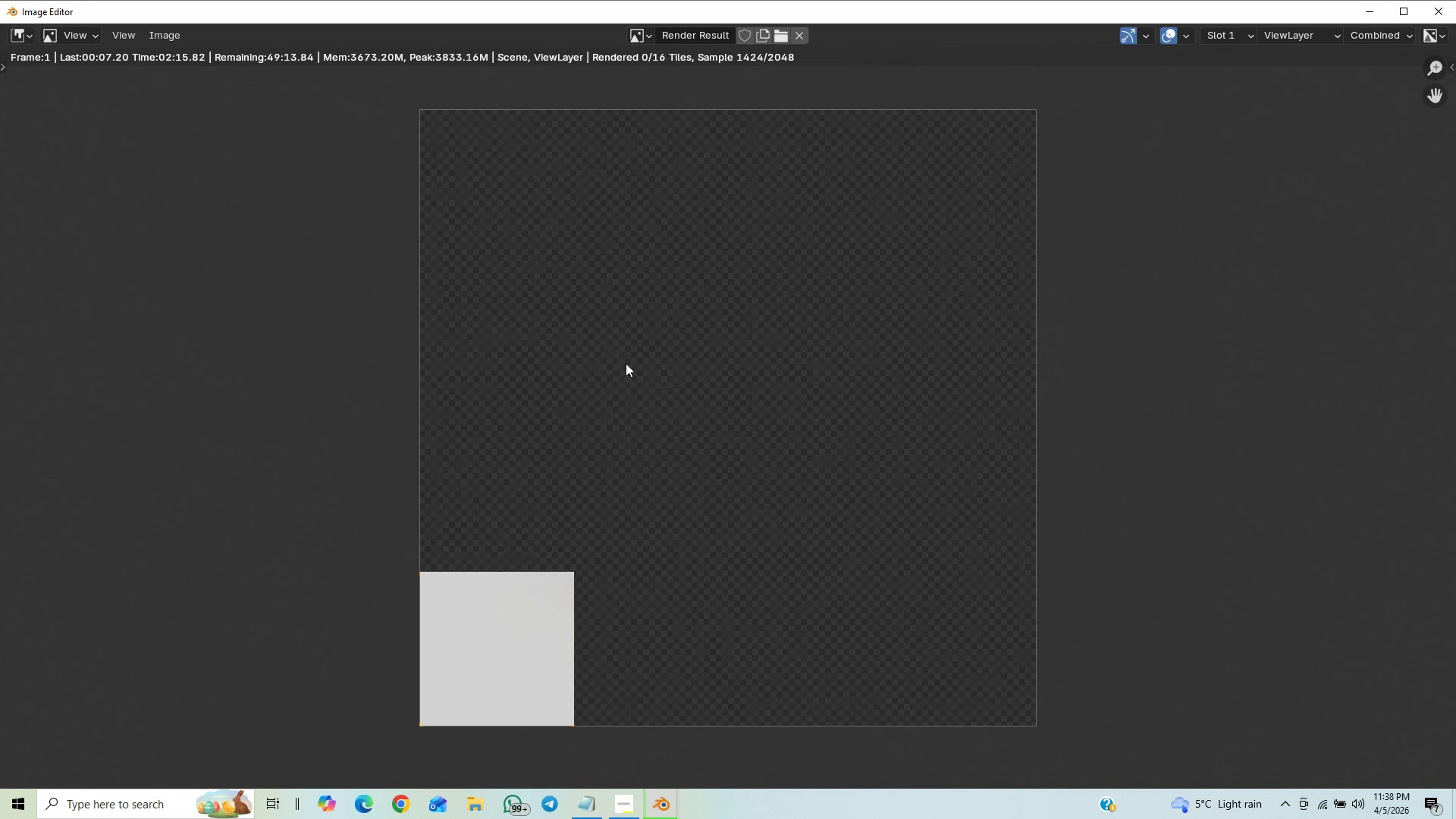 
scroll: coordinate [645, 400], scroll_direction: down, amount: 11.0
 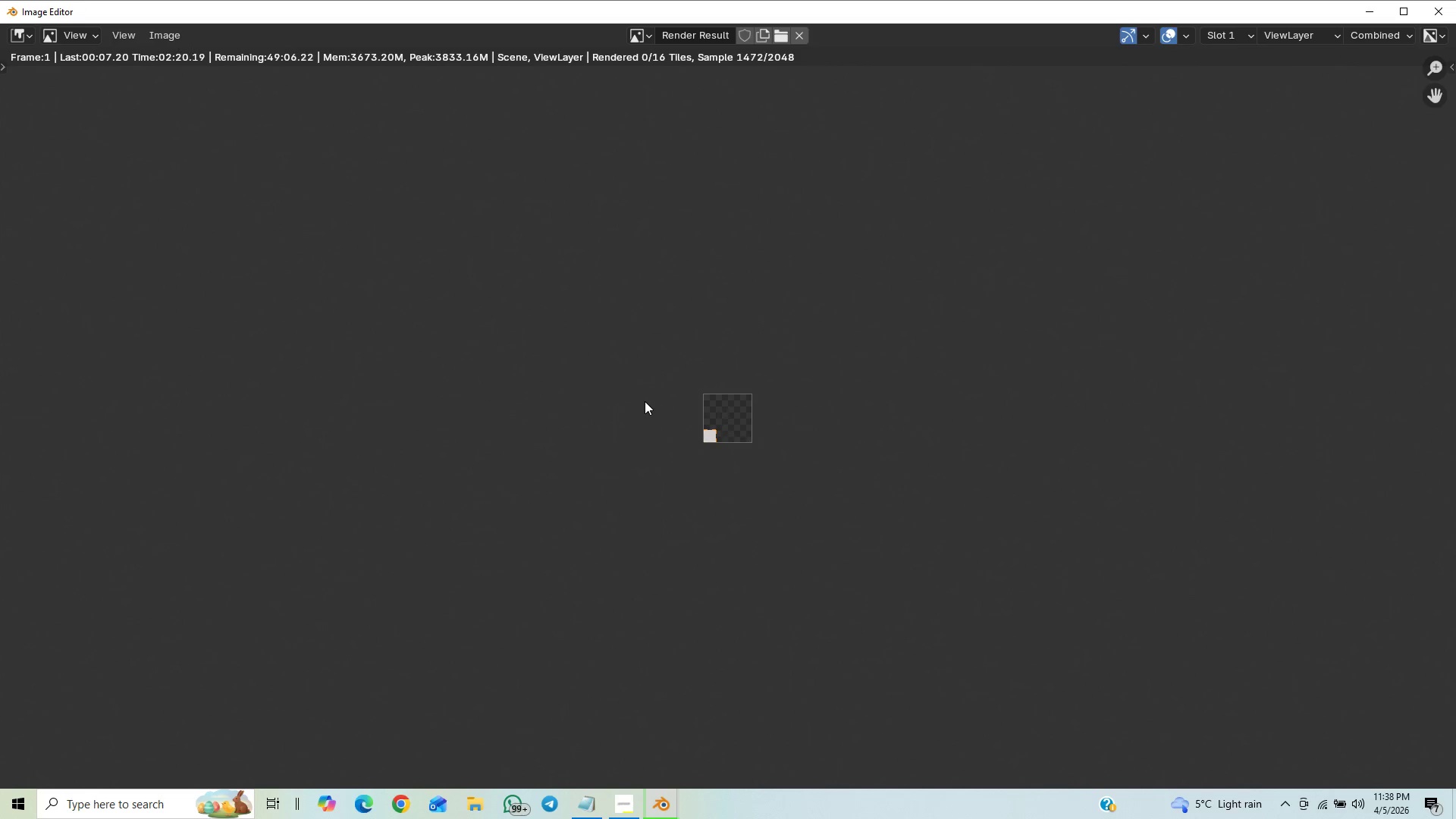 
scroll: coordinate [645, 401], scroll_direction: up, amount: 7.0
 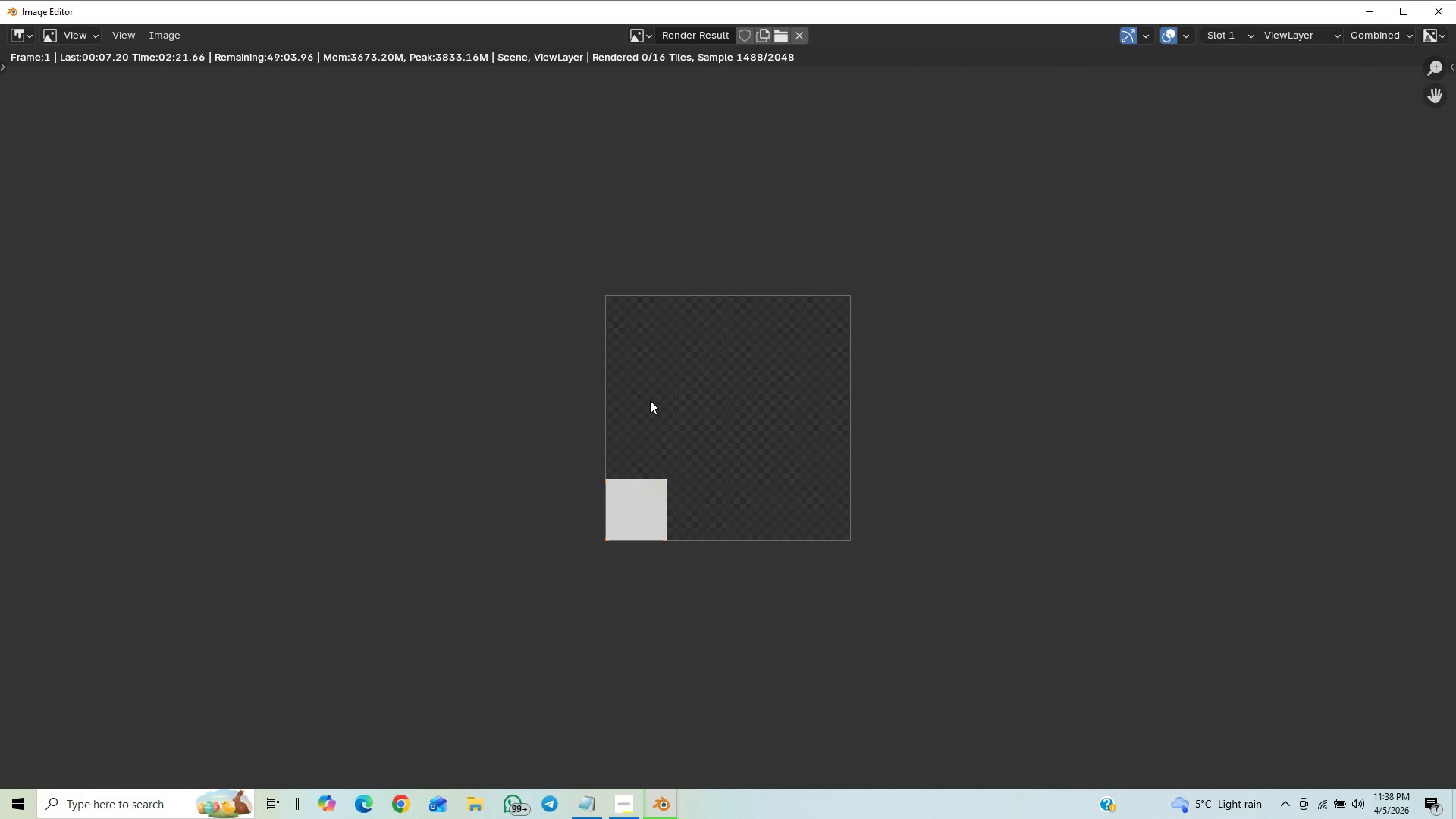 
scroll: coordinate [603, 357], scroll_direction: down, amount: 10.0
 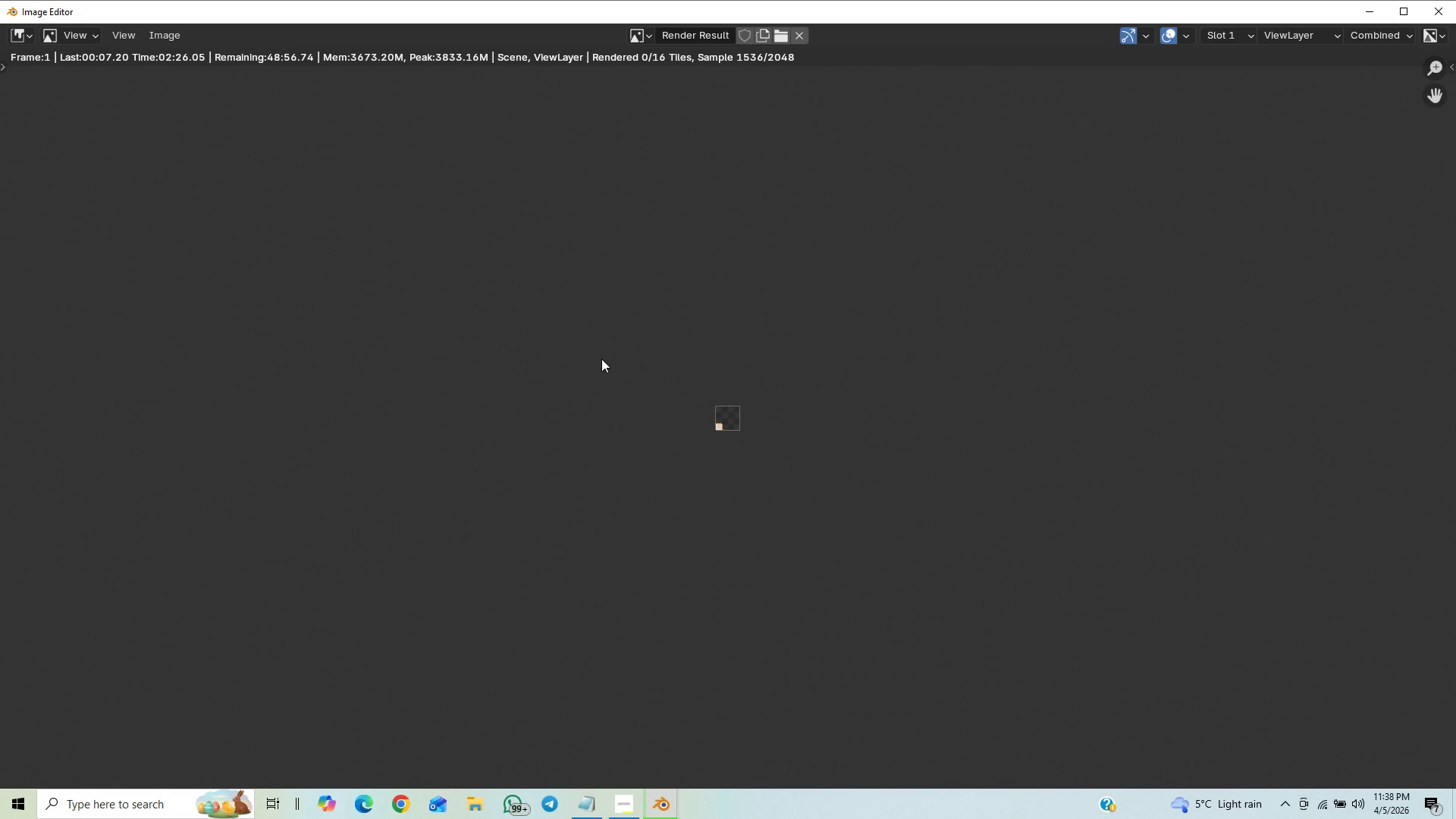 
scroll: coordinate [689, 538], scroll_direction: up, amount: 24.0
 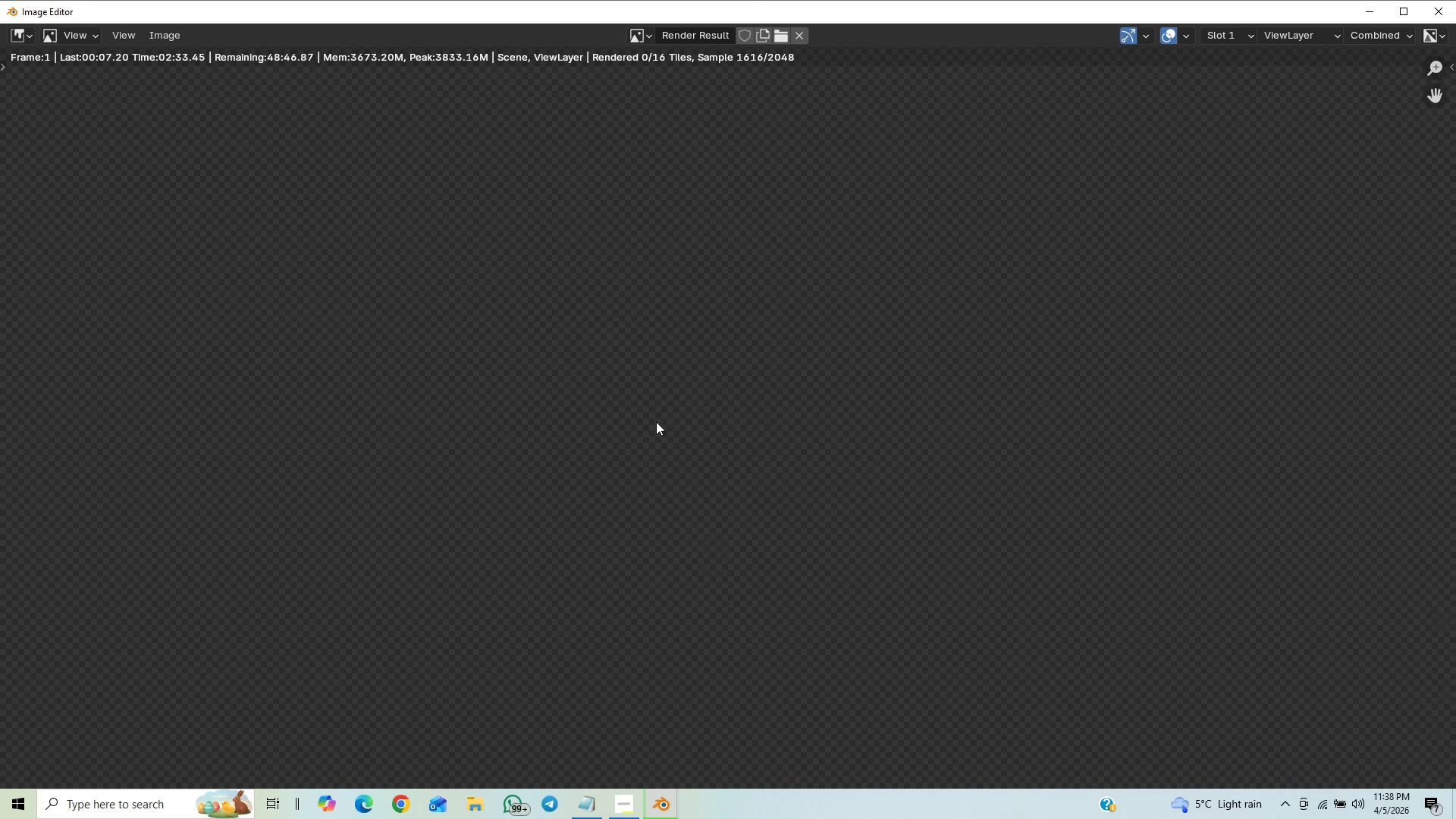 
scroll: coordinate [671, 422], scroll_direction: down, amount: 21.0
 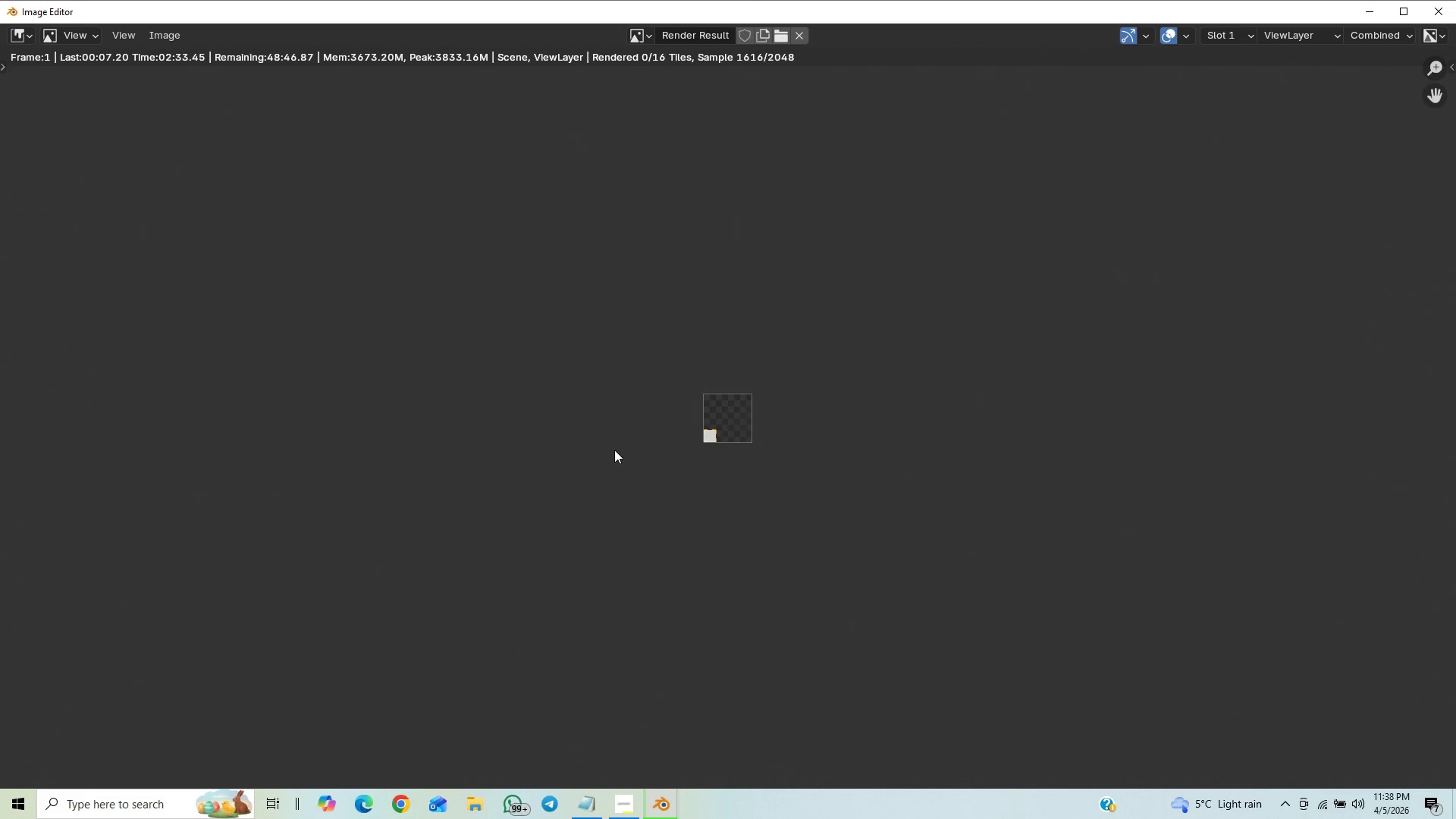 
scroll: coordinate [990, 457], scroll_direction: up, amount: 13.0
 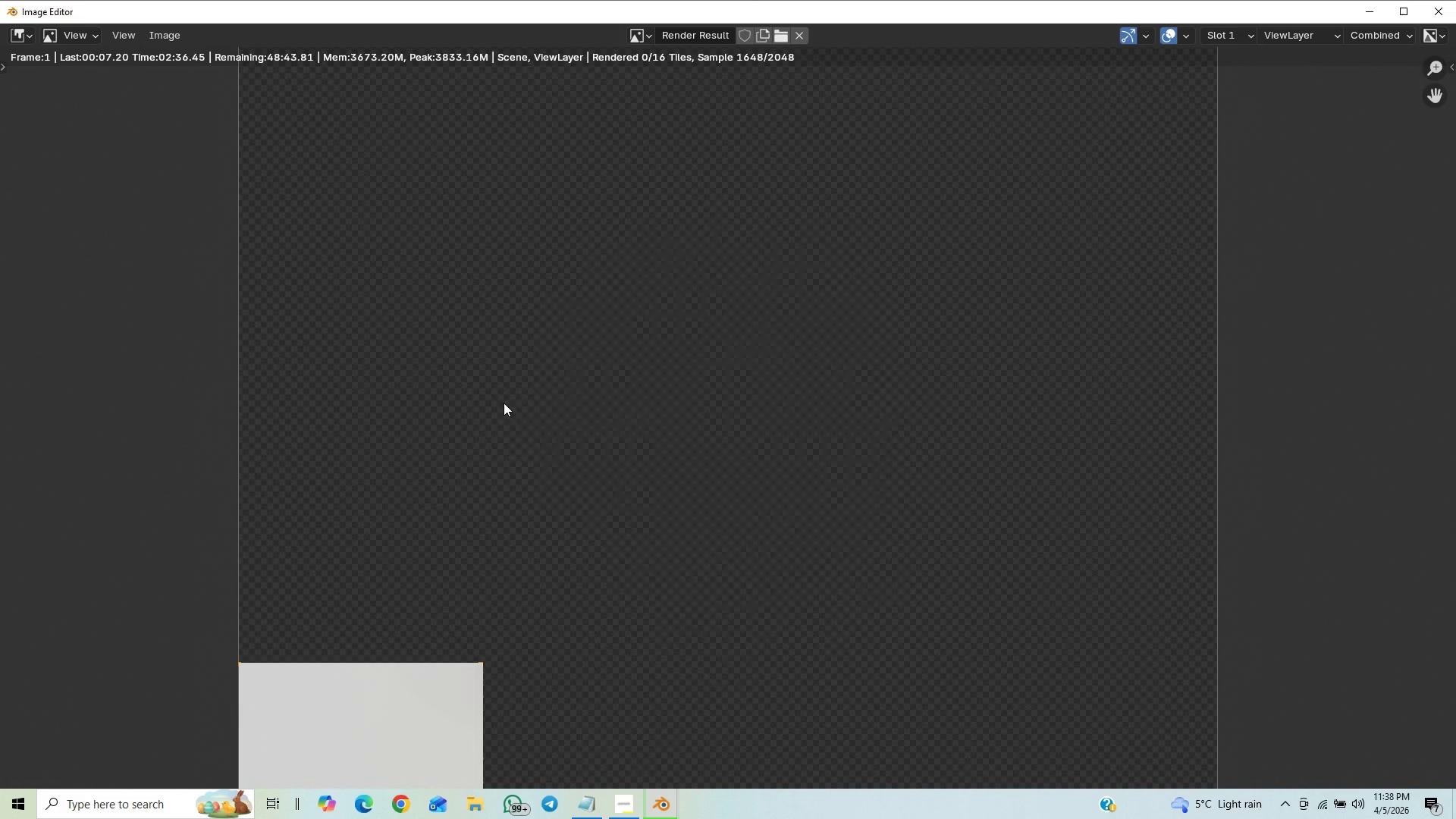 
scroll: coordinate [248, 486], scroll_direction: down, amount: 24.0
 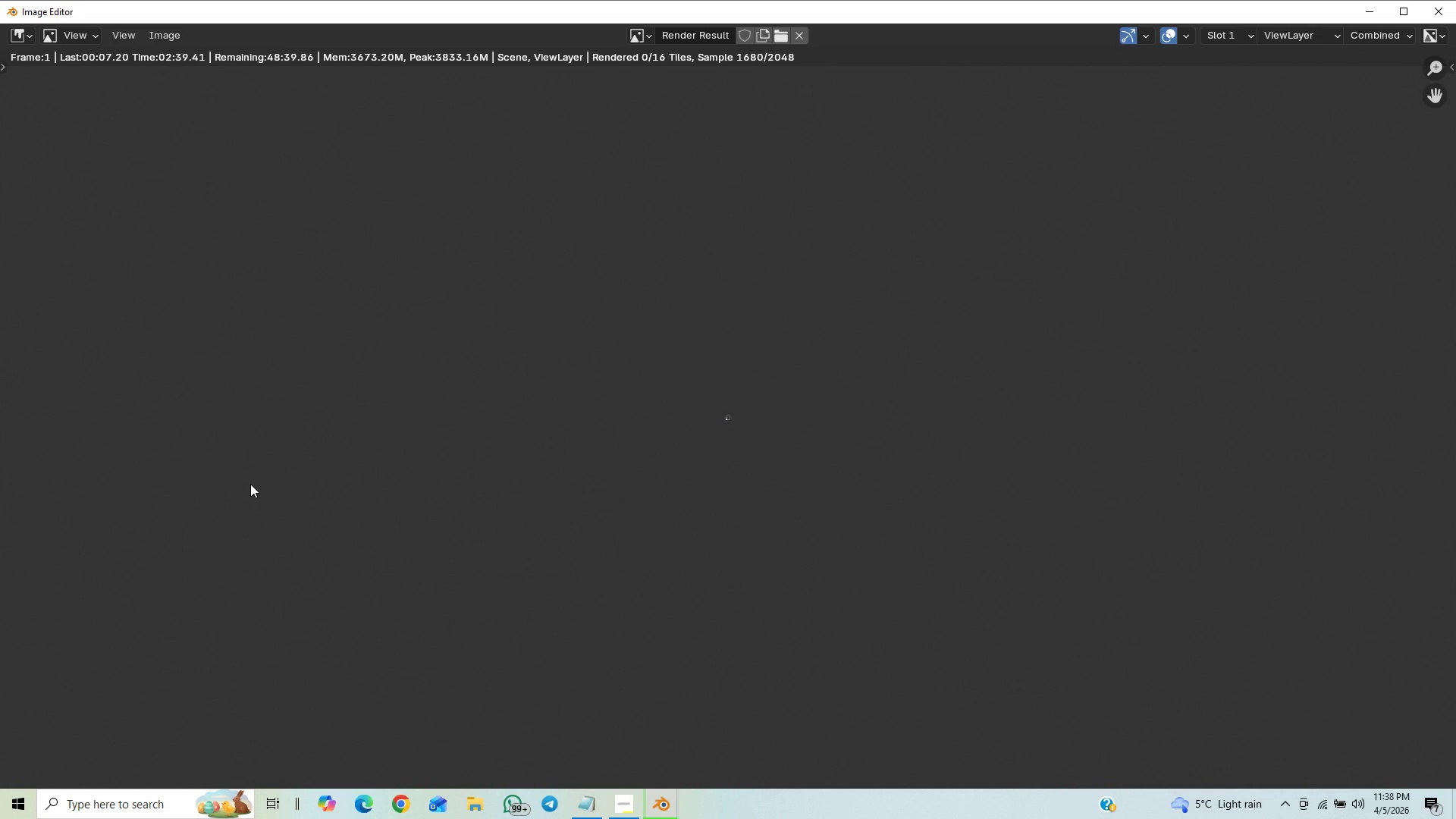 
scroll: coordinate [409, 476], scroll_direction: up, amount: 21.0
 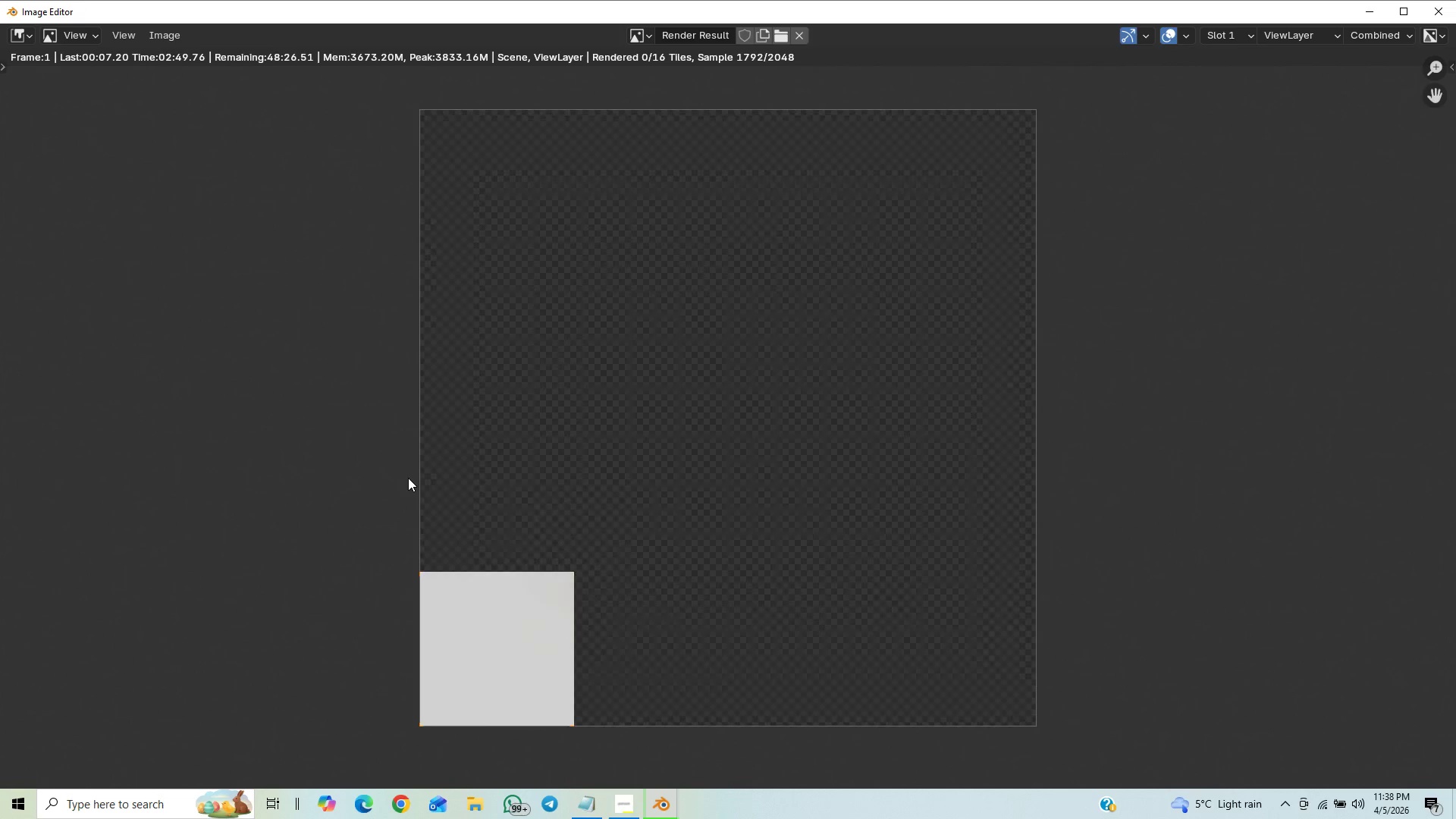 
scroll: coordinate [408, 478], scroll_direction: up, amount: 1.0
 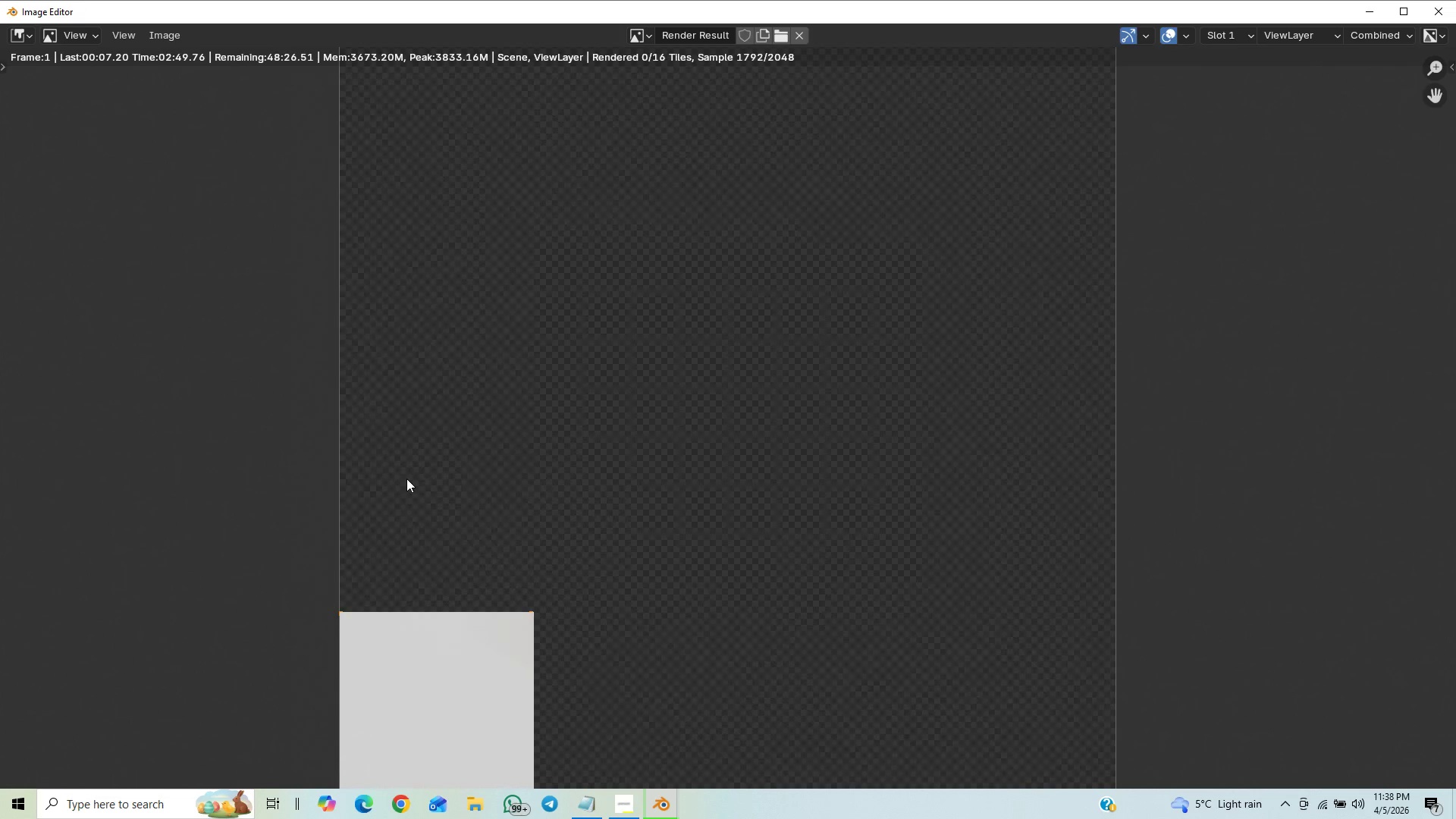 
scroll: coordinate [406, 479], scroll_direction: down, amount: 4.0
 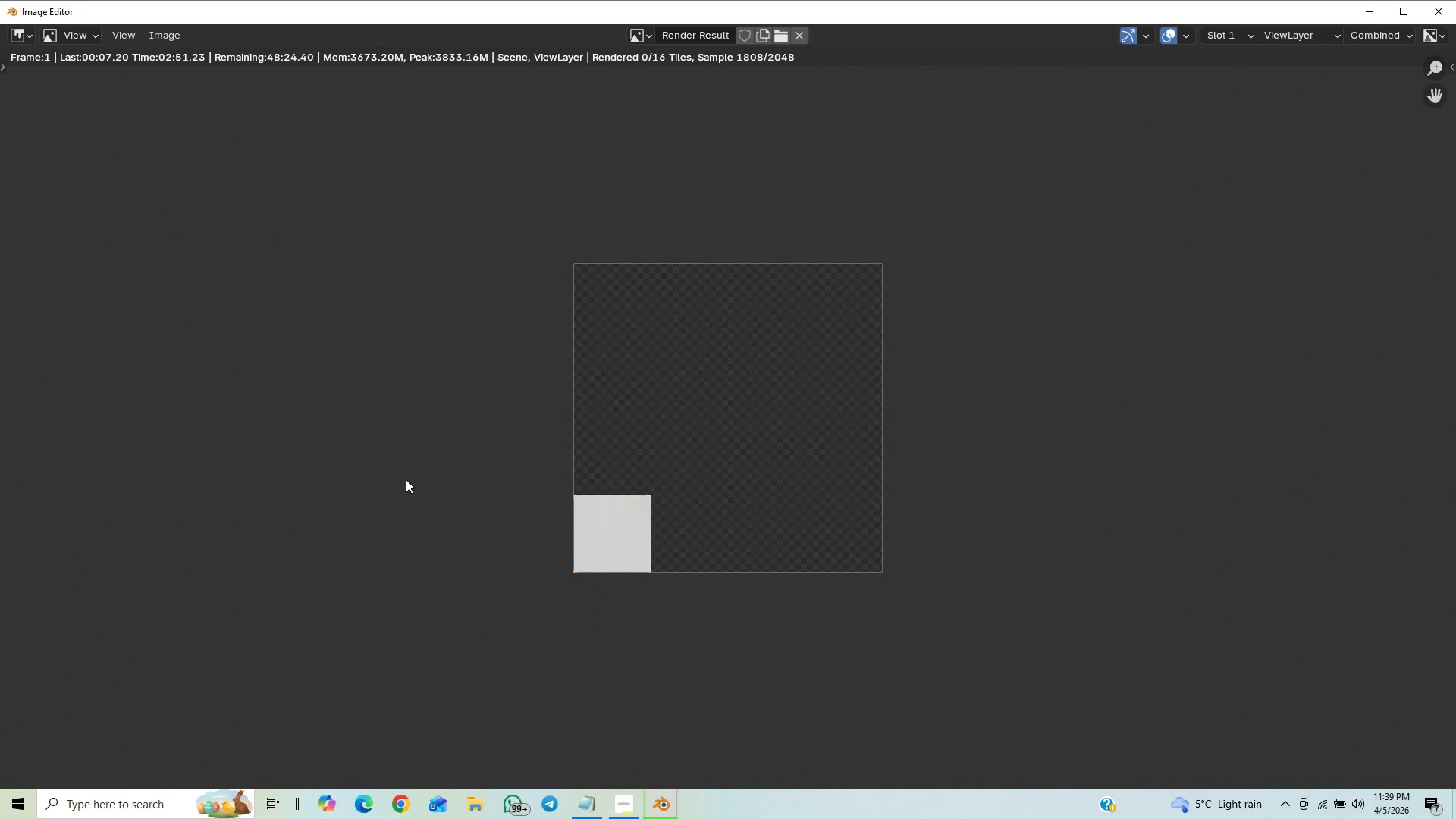 
scroll: coordinate [396, 522], scroll_direction: up, amount: 5.0
 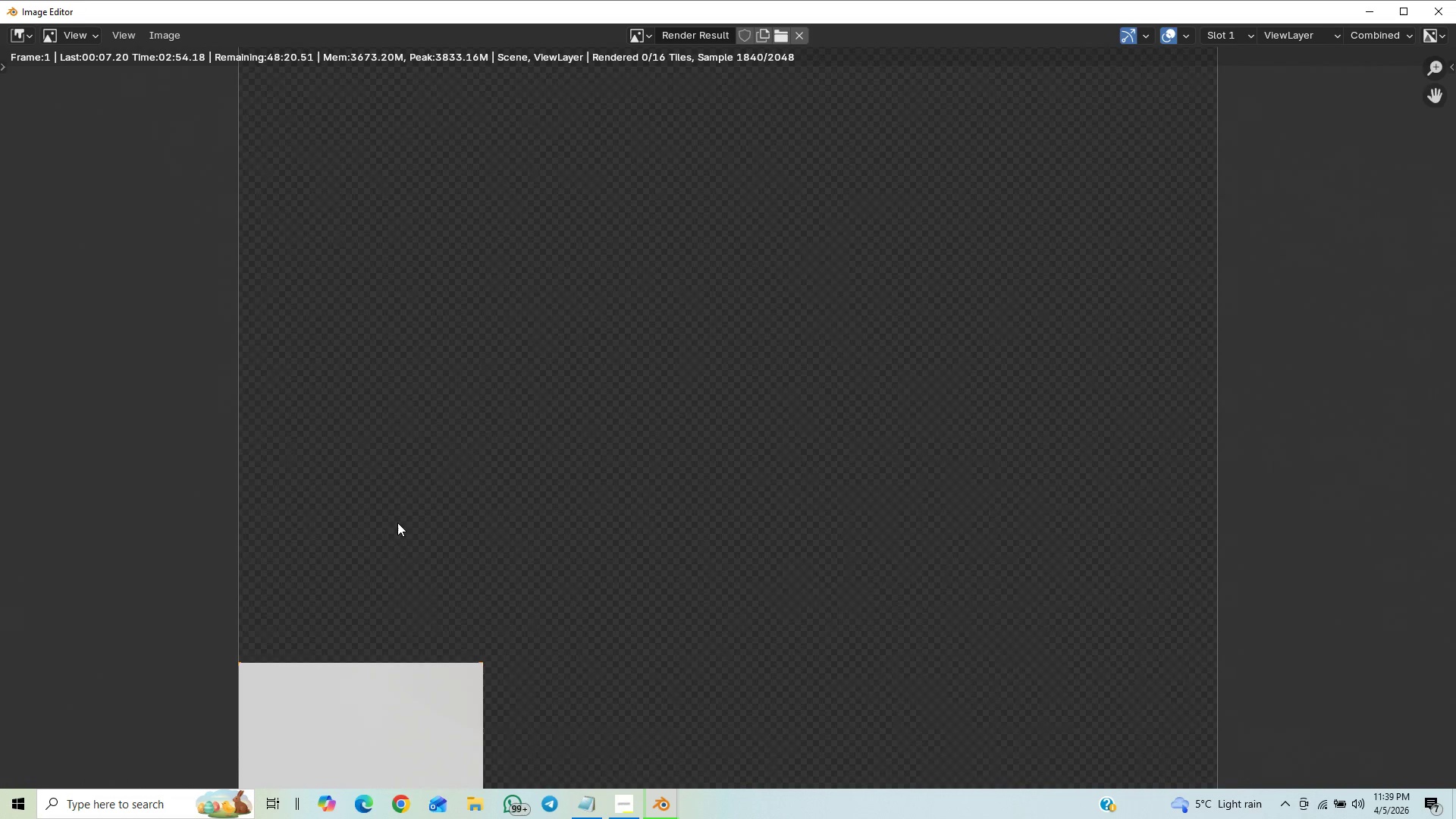 
scroll: coordinate [397, 522], scroll_direction: down, amount: 2.0
 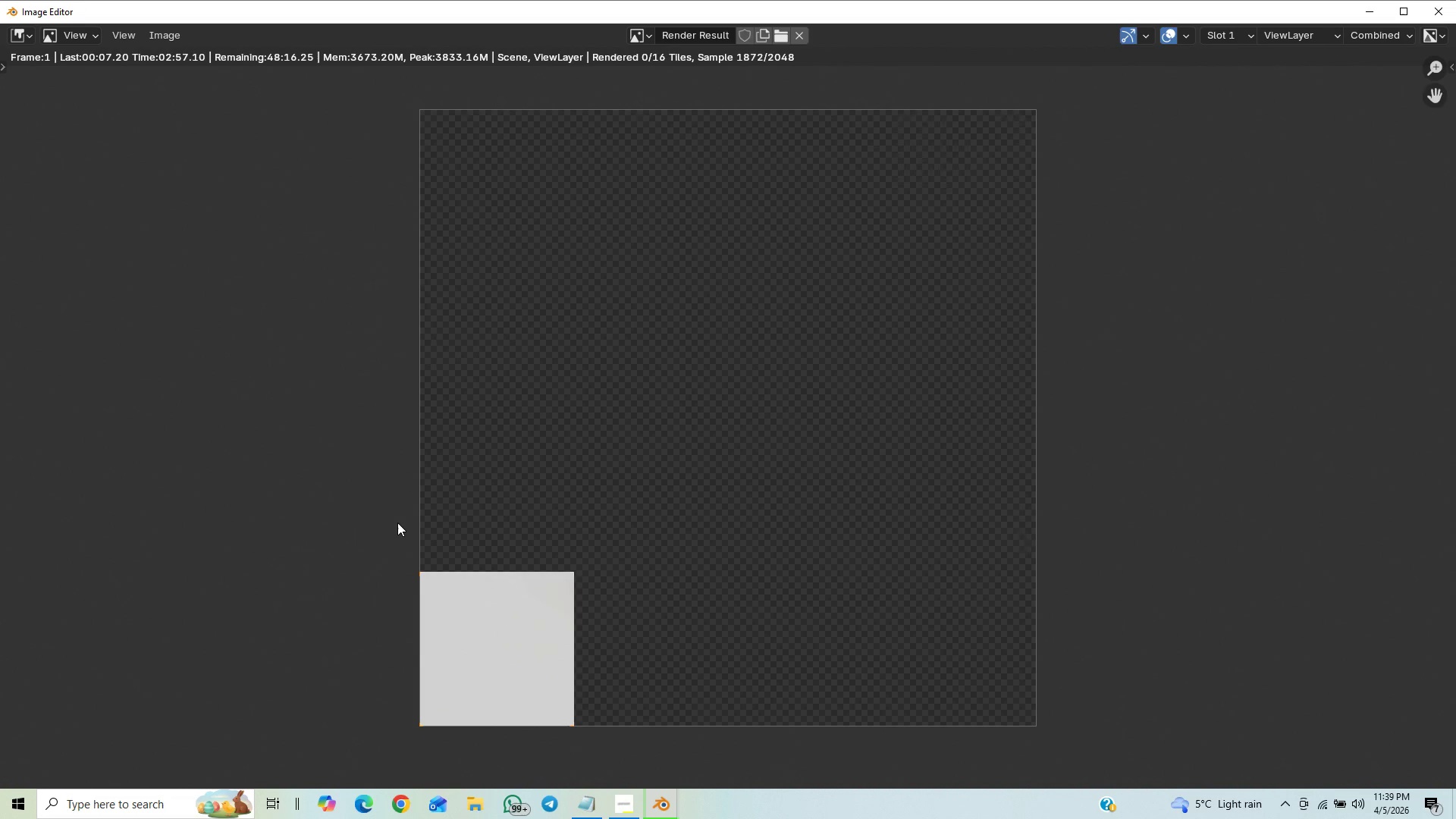 
scroll: coordinate [397, 522], scroll_direction: up, amount: 3.0
 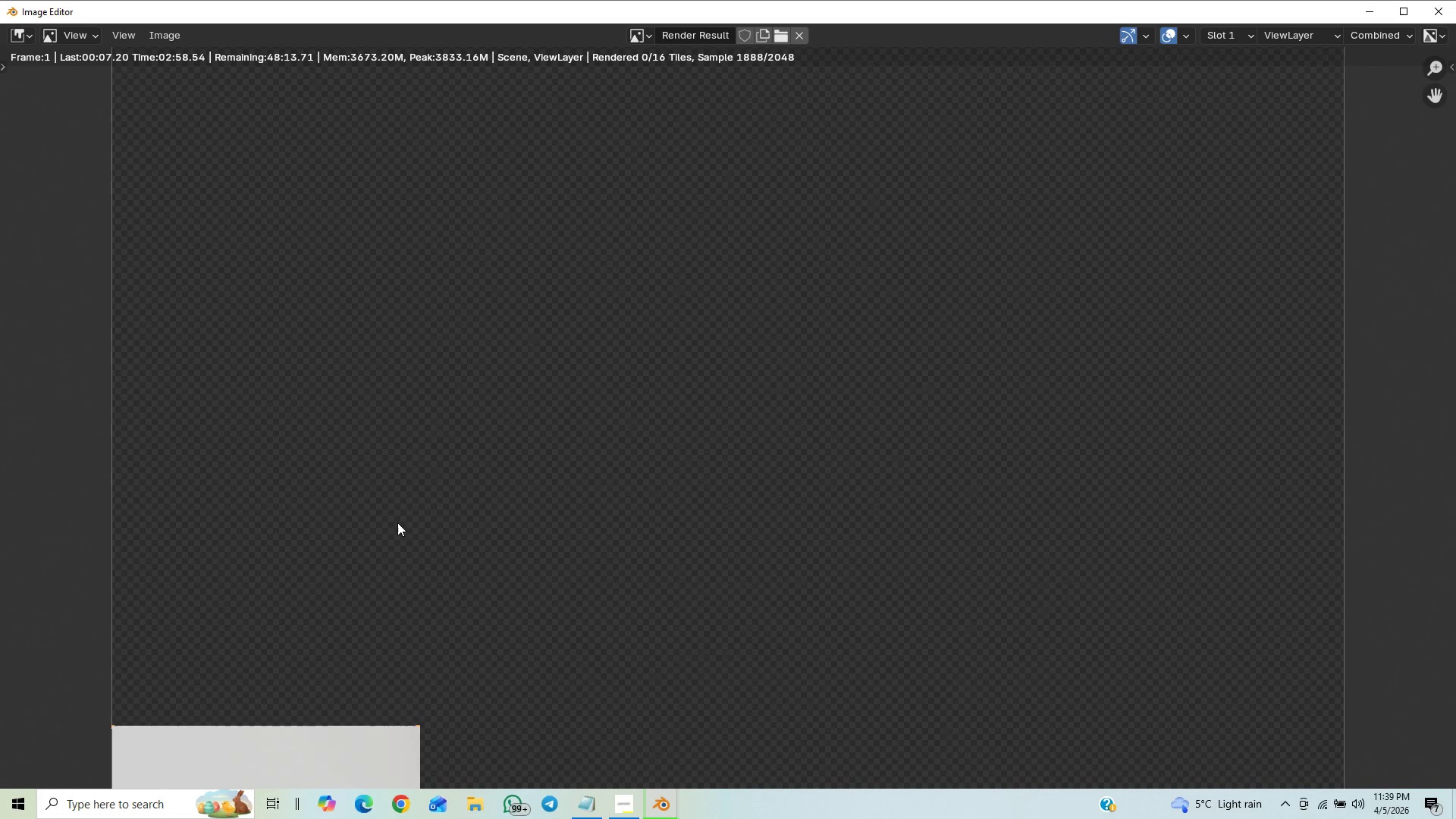 
scroll: coordinate [800, 547], scroll_direction: down, amount: 5.0
 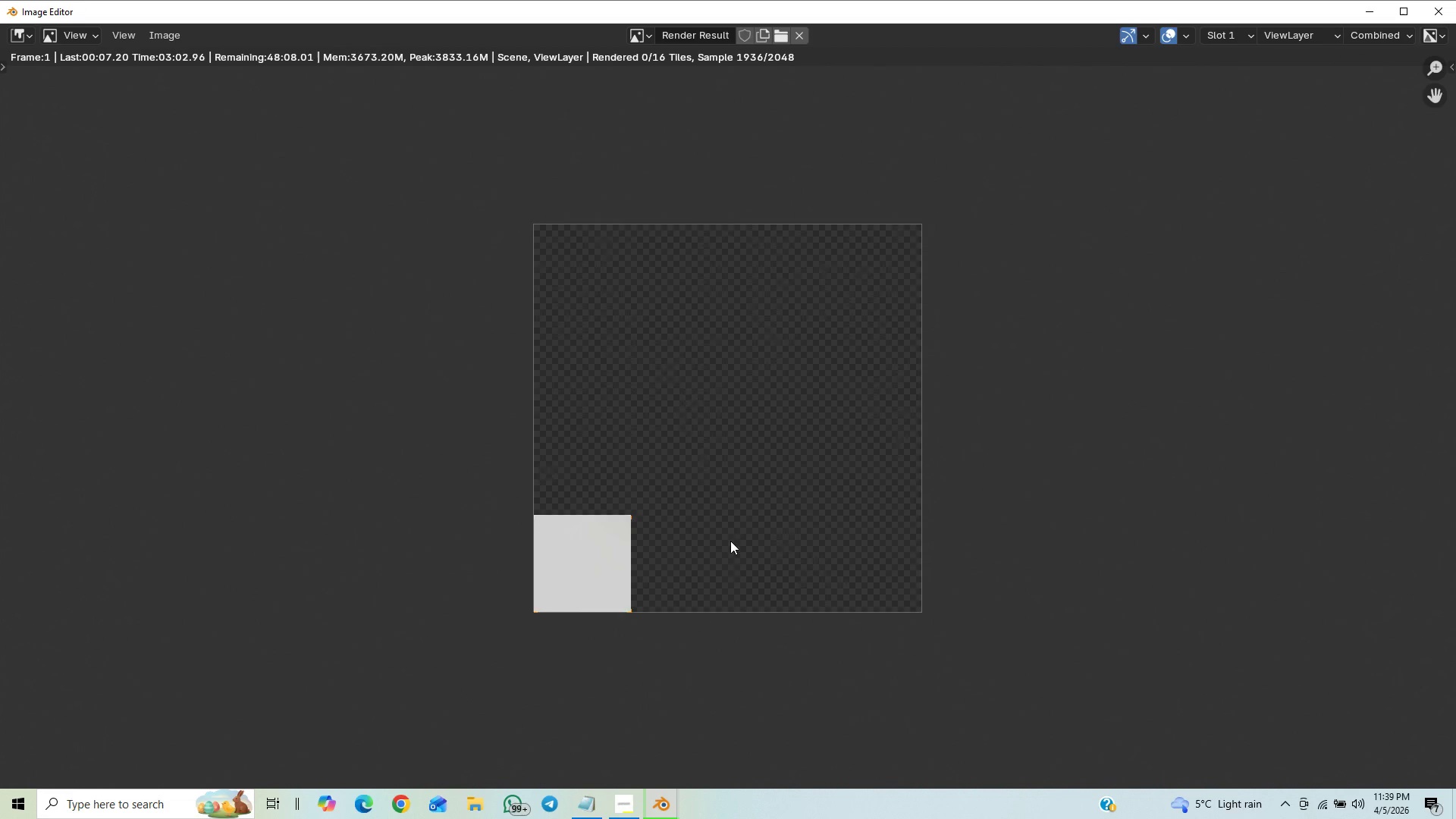 
scroll: coordinate [748, 563], scroll_direction: none, amount: 0.0
 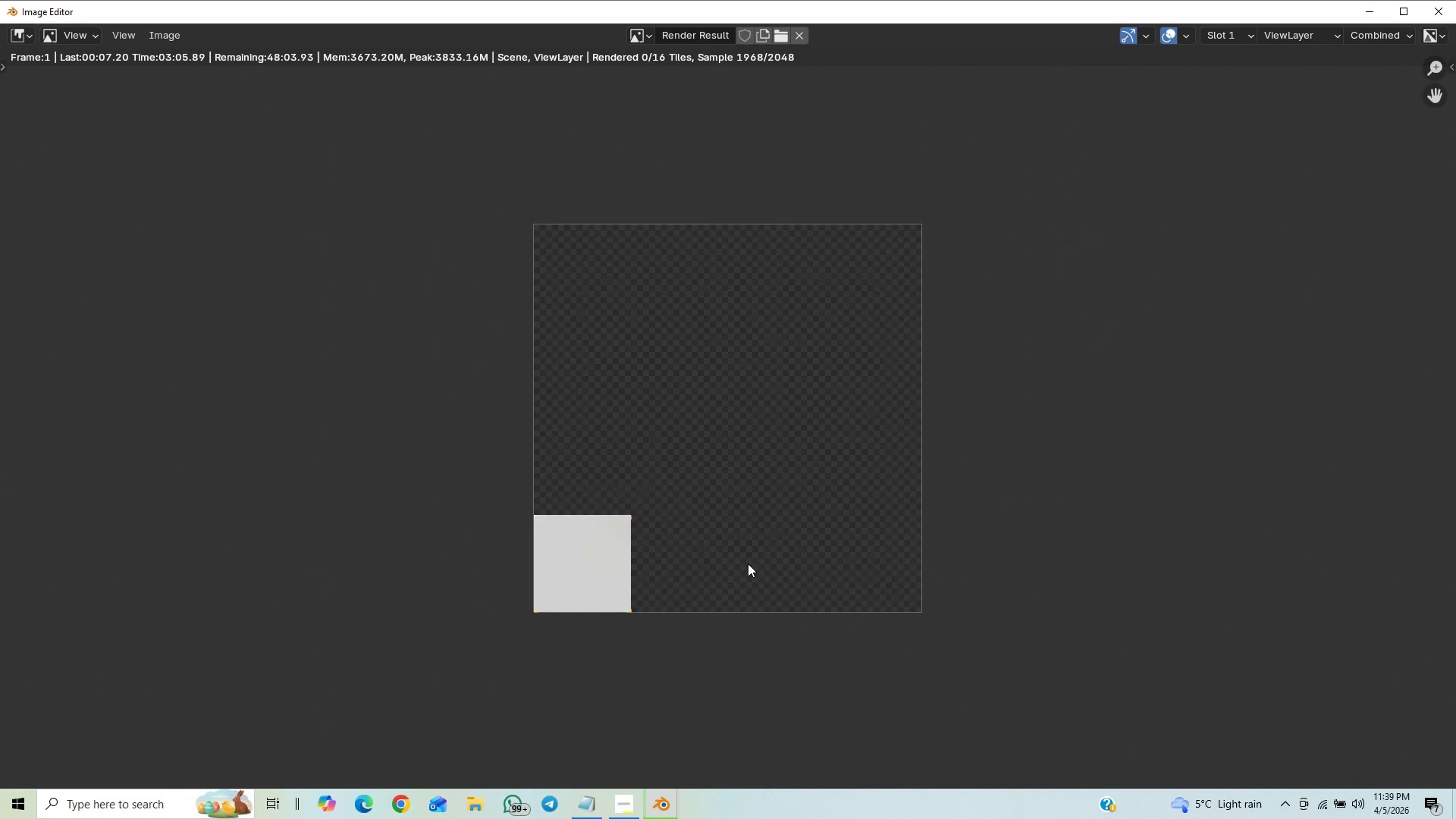 
scroll: coordinate [683, 562], scroll_direction: up, amount: 10.0
 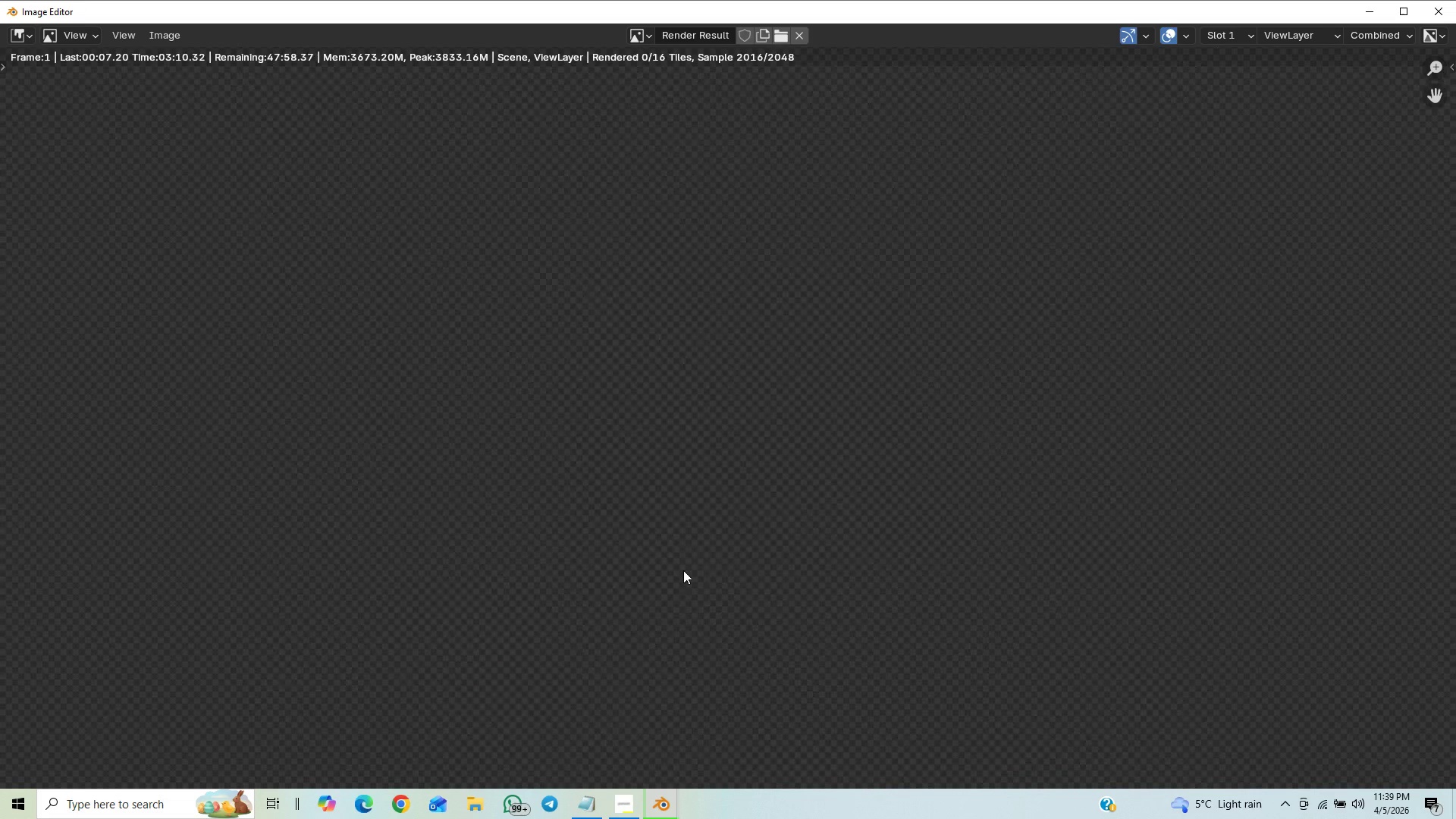 
scroll: coordinate [769, 622], scroll_direction: down, amount: 16.0
 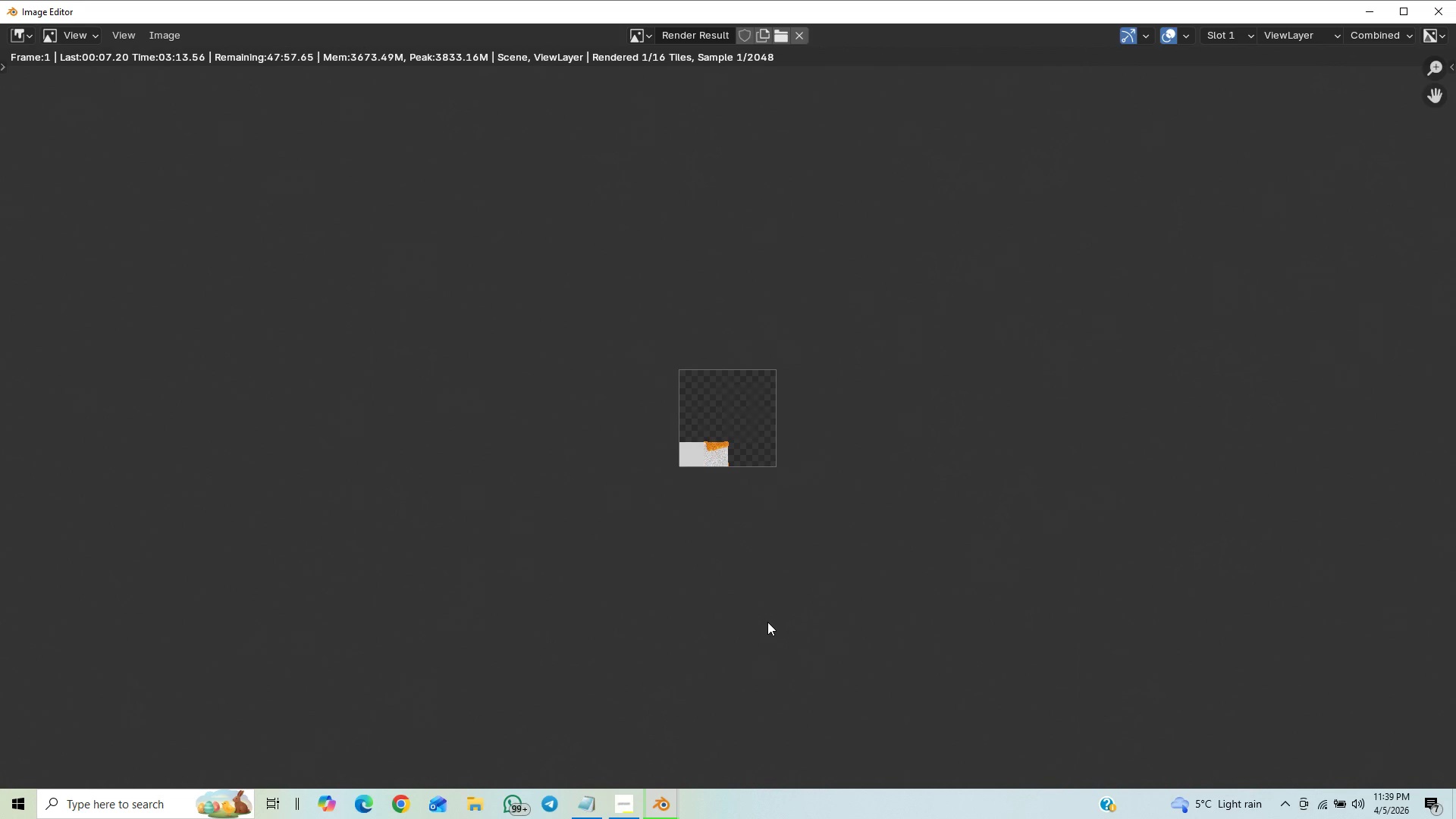 
scroll: coordinate [761, 620], scroll_direction: up, amount: 7.0
 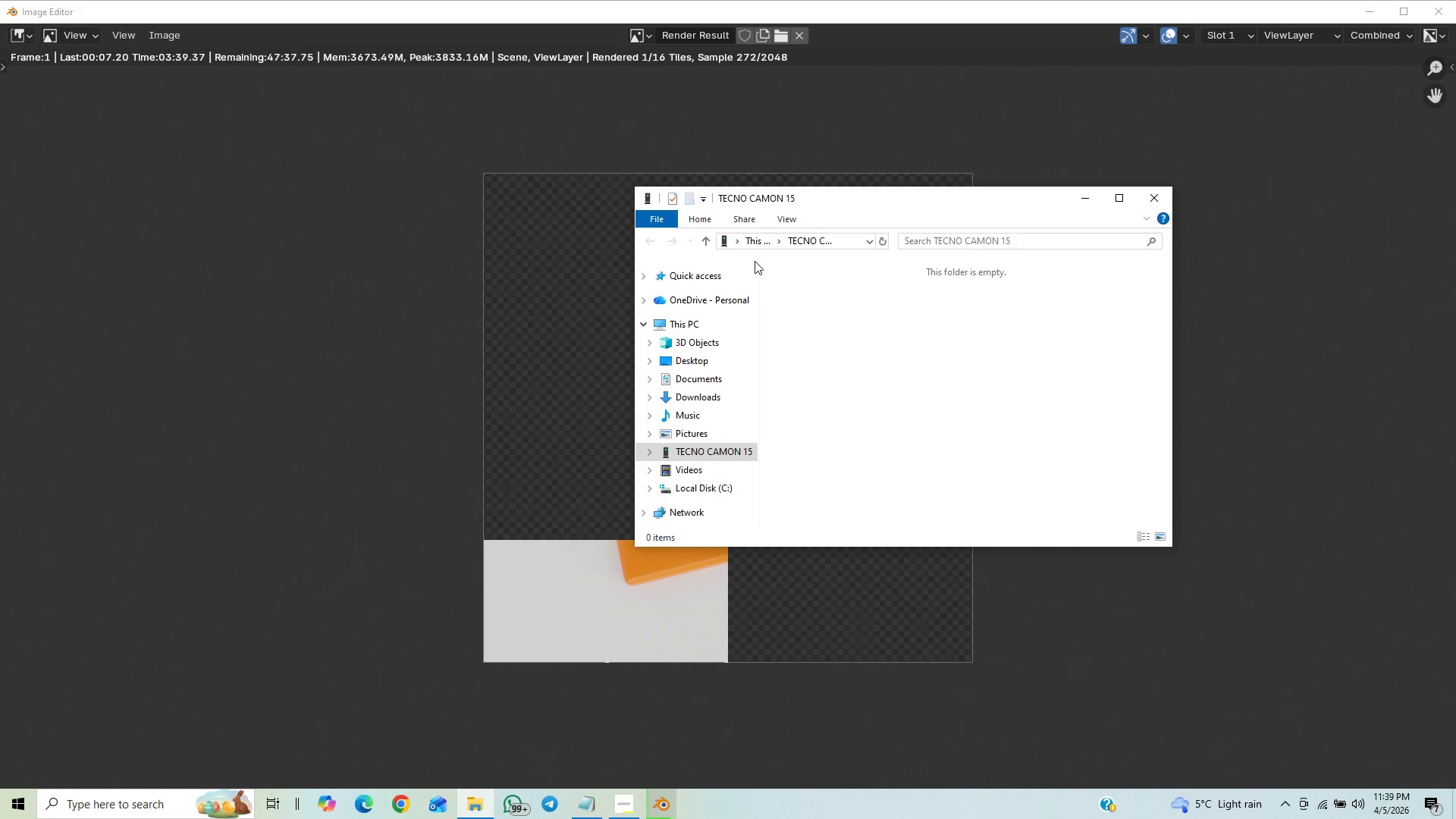 
wait(27.74)
 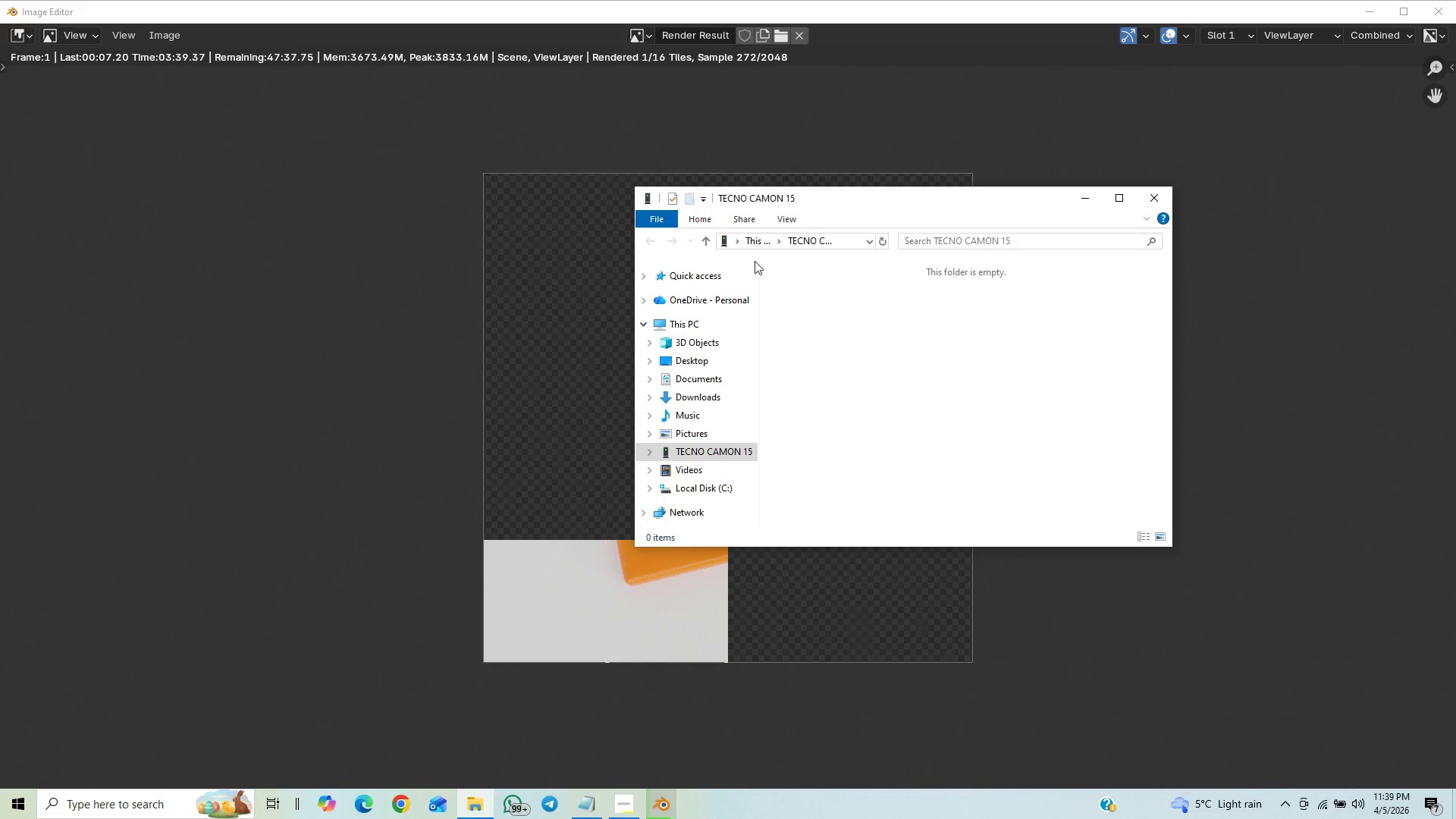 
scroll: coordinate [944, 595], scroll_direction: up, amount: 5.0
 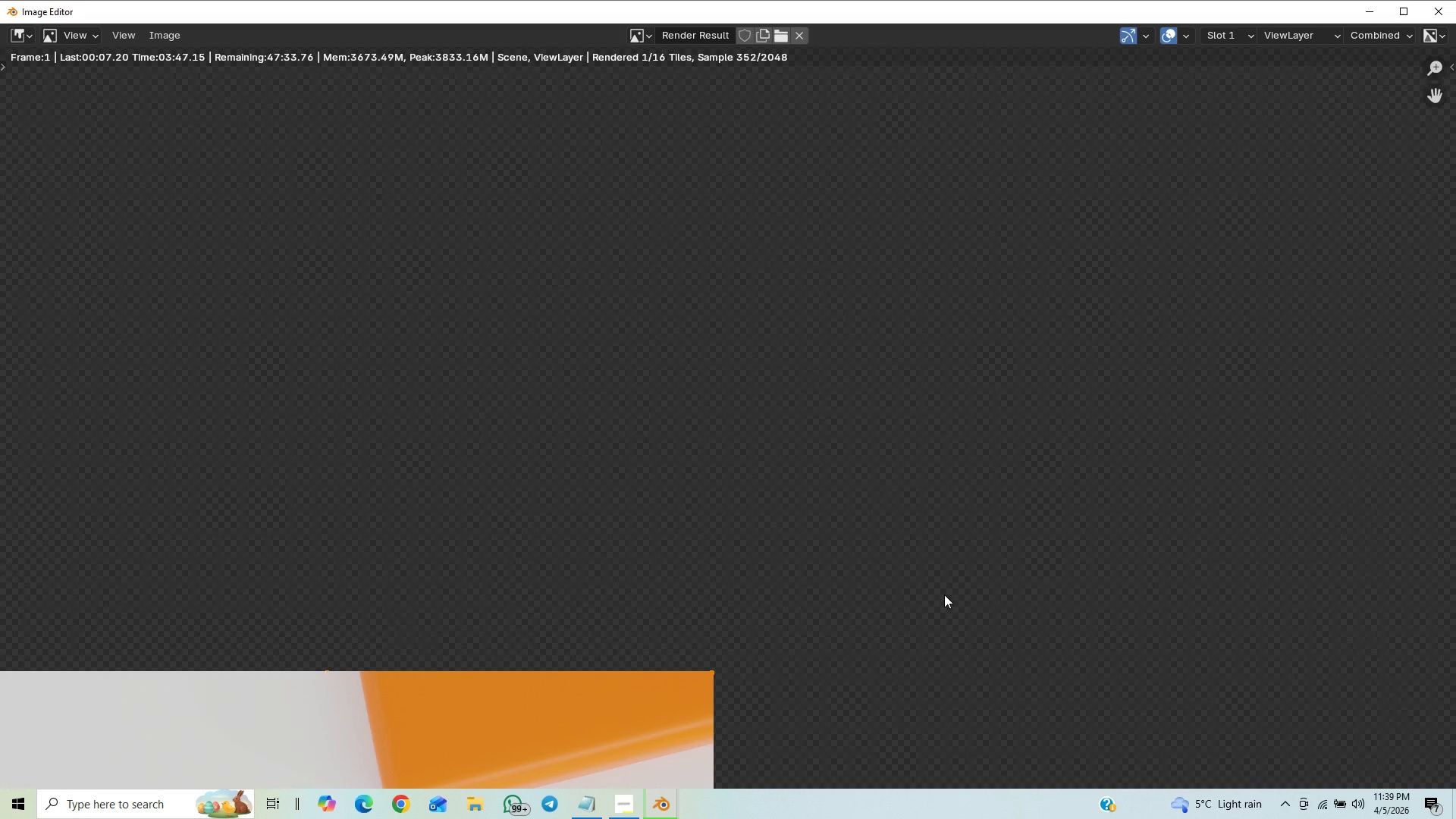 
scroll: coordinate [907, 604], scroll_direction: down, amount: 6.0
 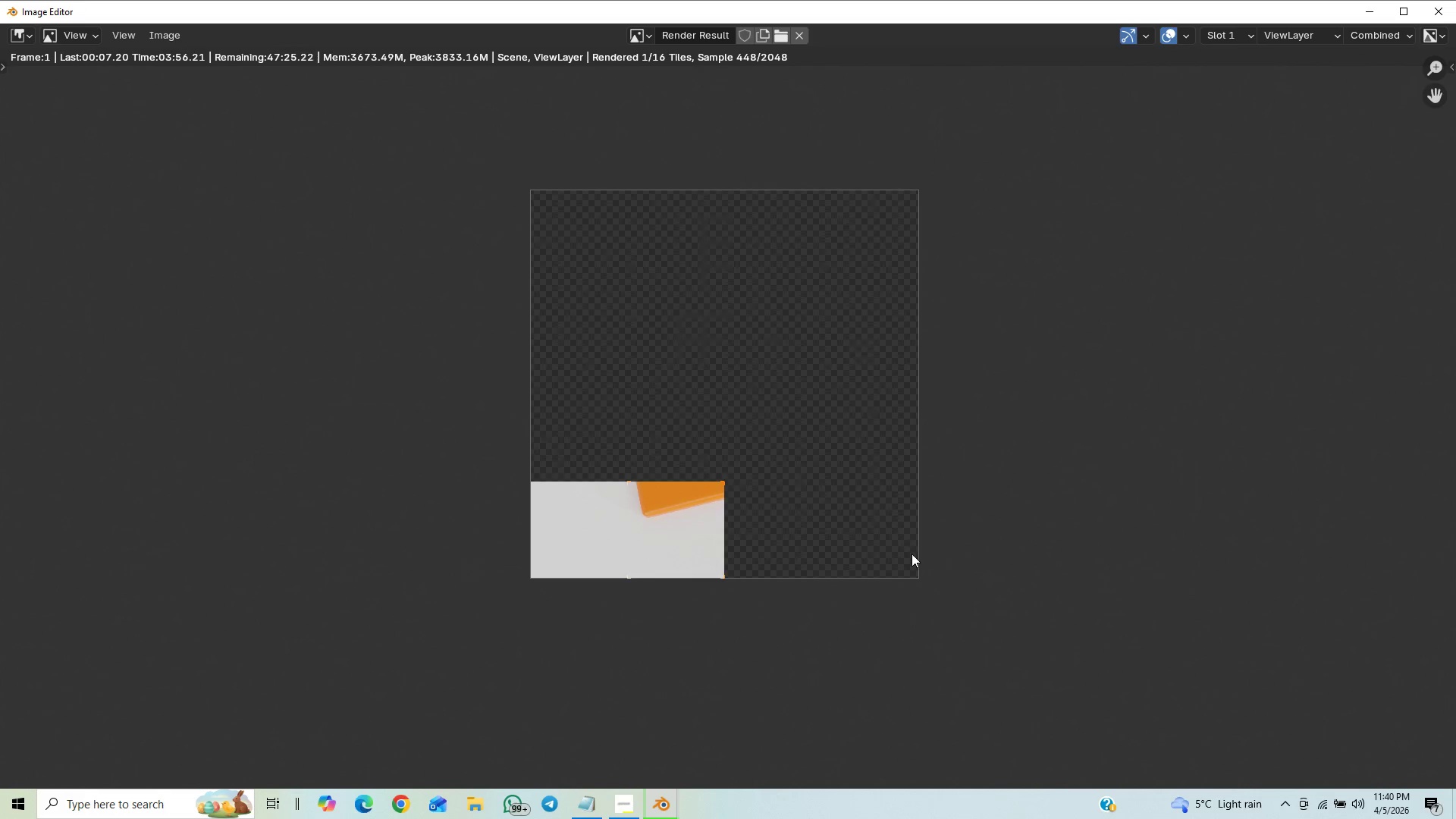 
scroll: coordinate [912, 566], scroll_direction: up, amount: 2.0
 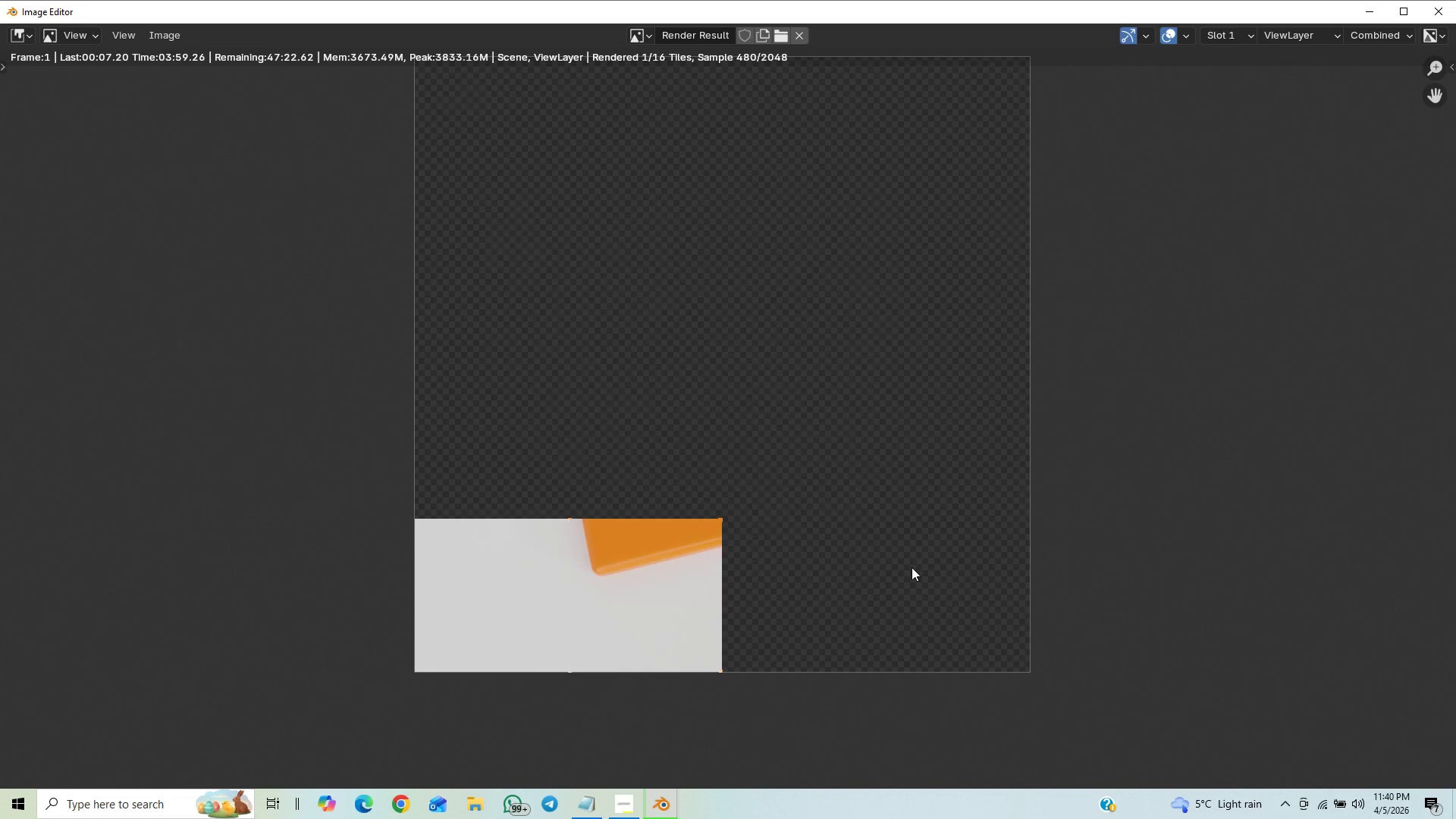 
scroll: coordinate [912, 567], scroll_direction: down, amount: 1.0
 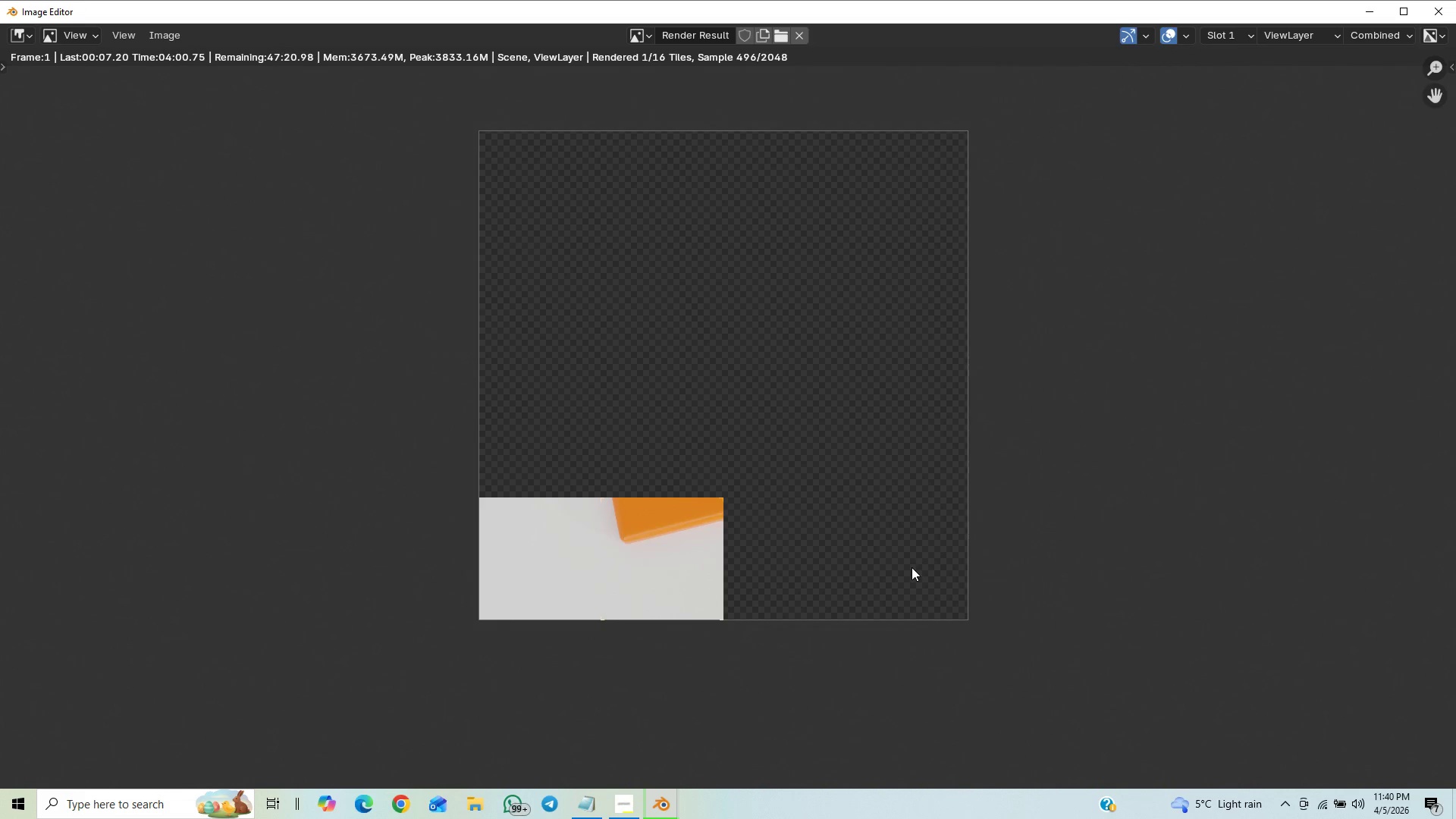 
scroll: coordinate [912, 567], scroll_direction: up, amount: 1.0
 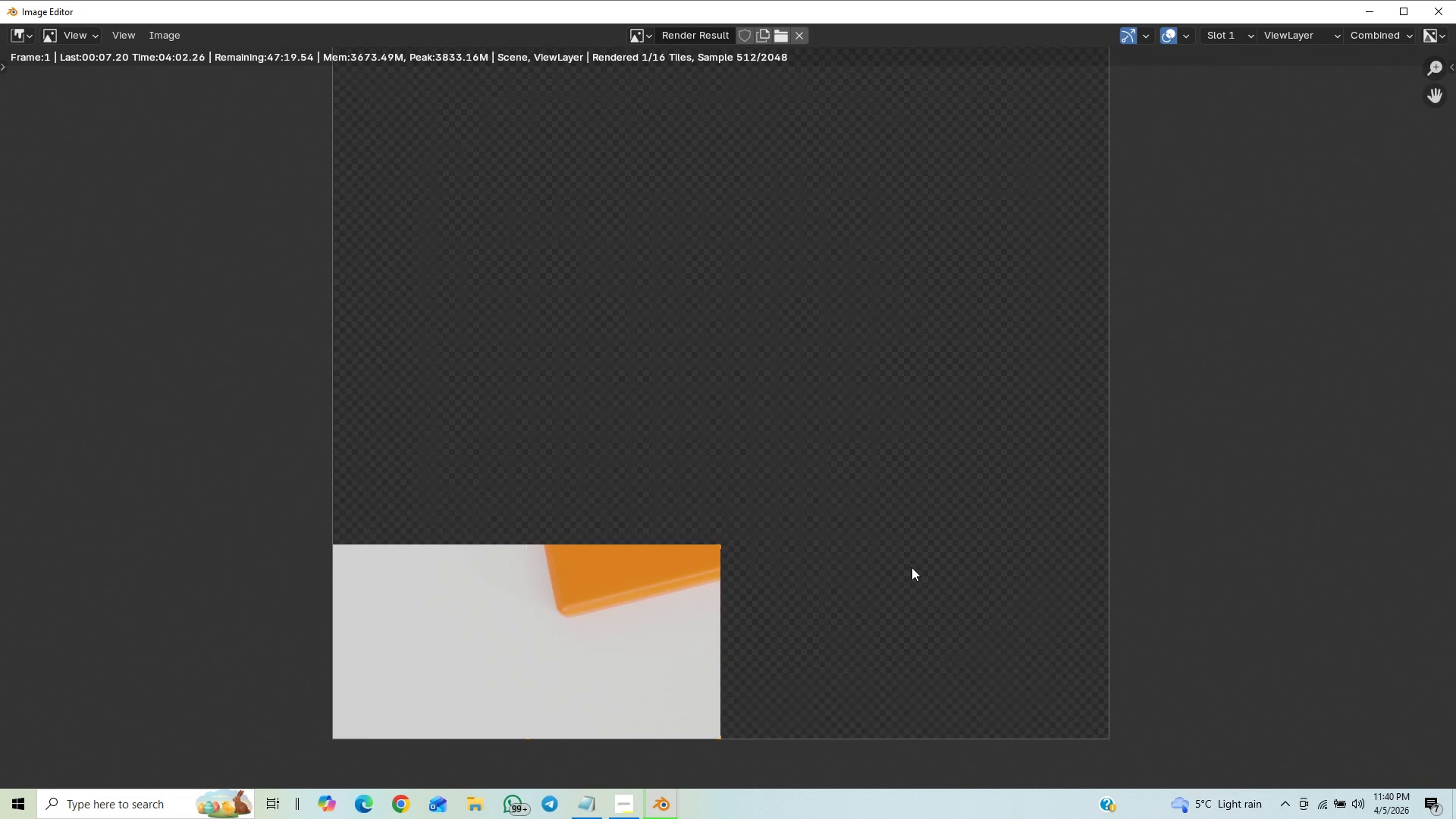 
scroll: coordinate [912, 567], scroll_direction: down, amount: 4.0
 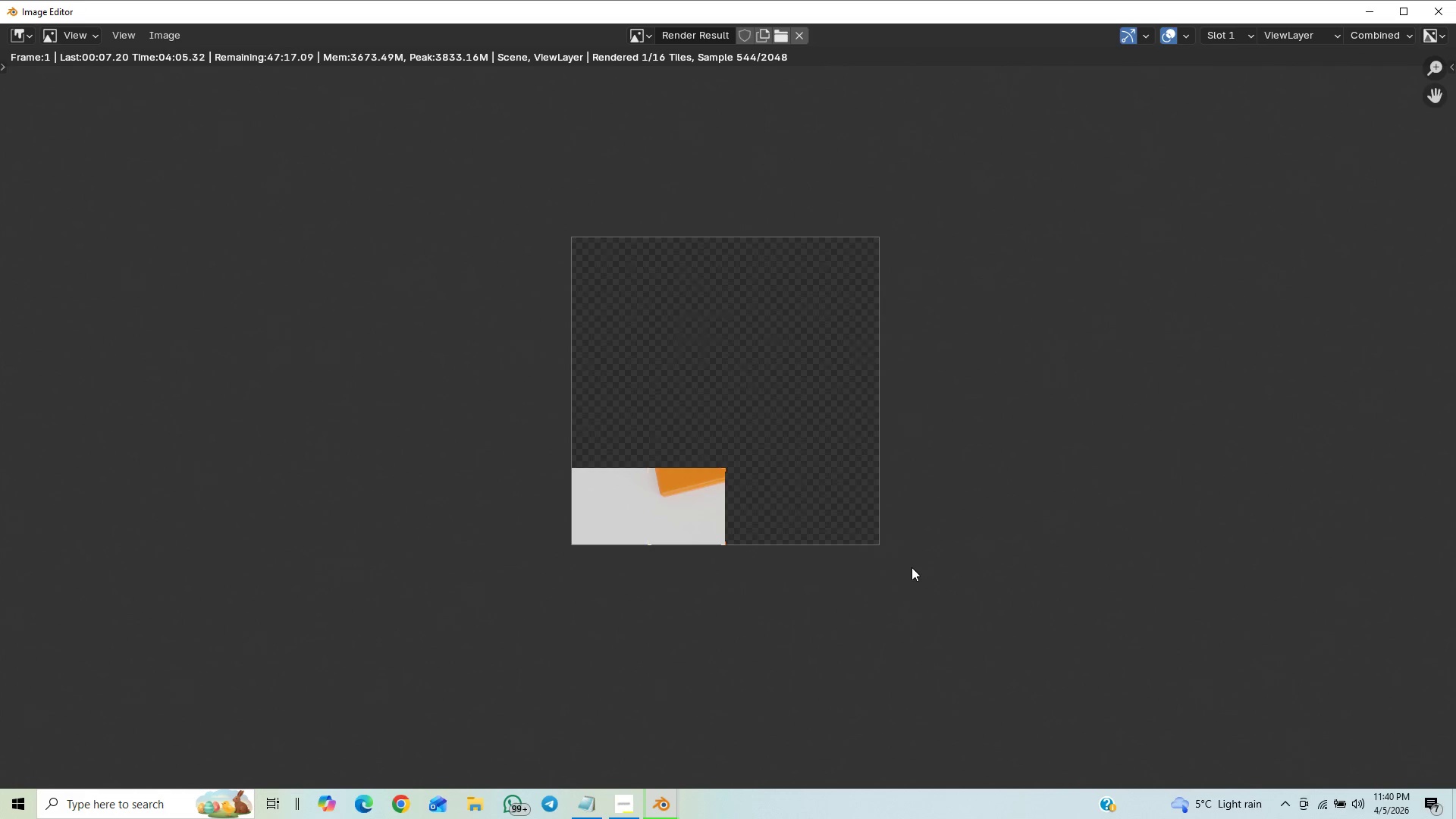 
scroll: coordinate [855, 597], scroll_direction: up, amount: 4.0
 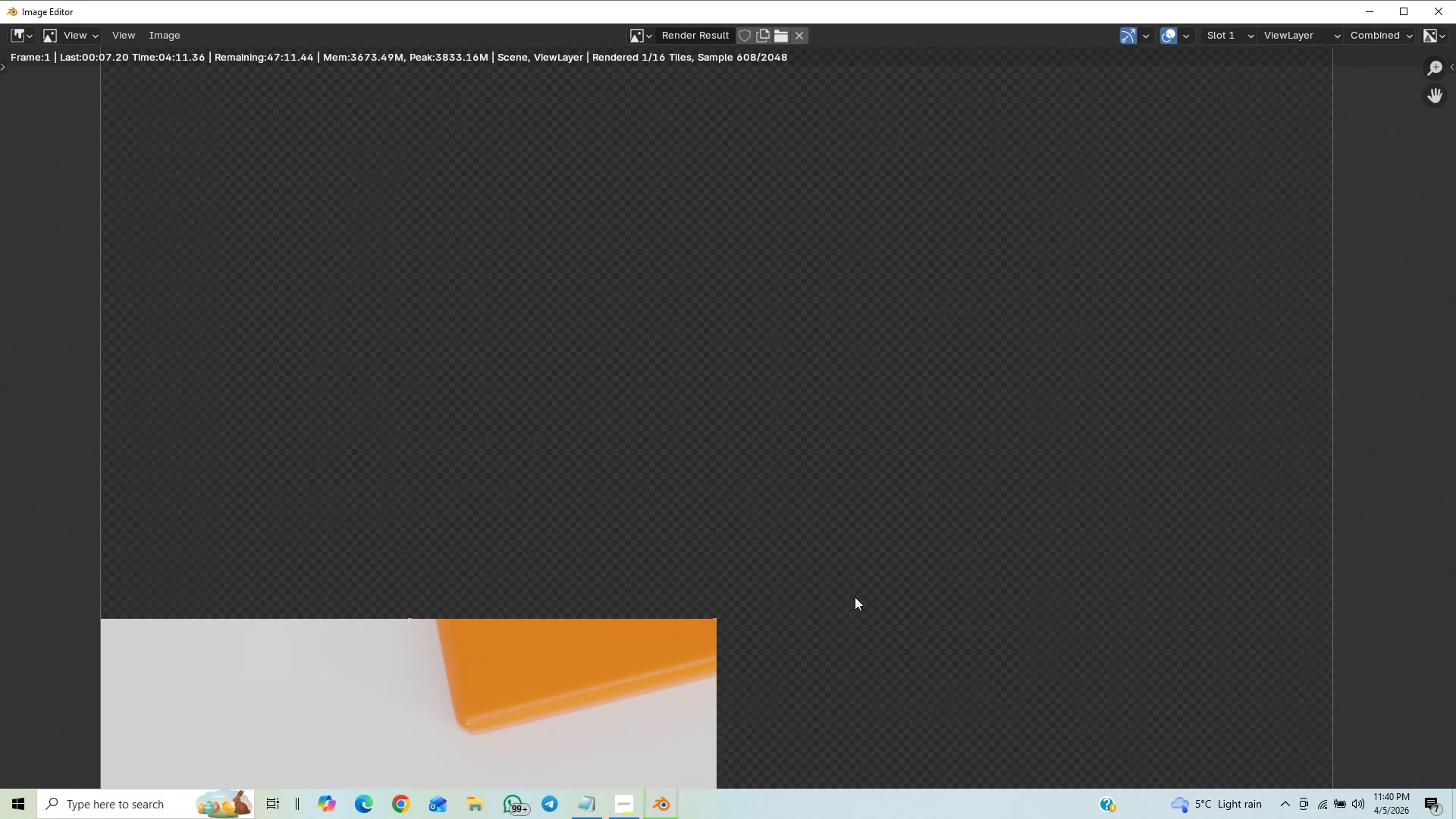 
scroll: coordinate [845, 533], scroll_direction: down, amount: 8.0
 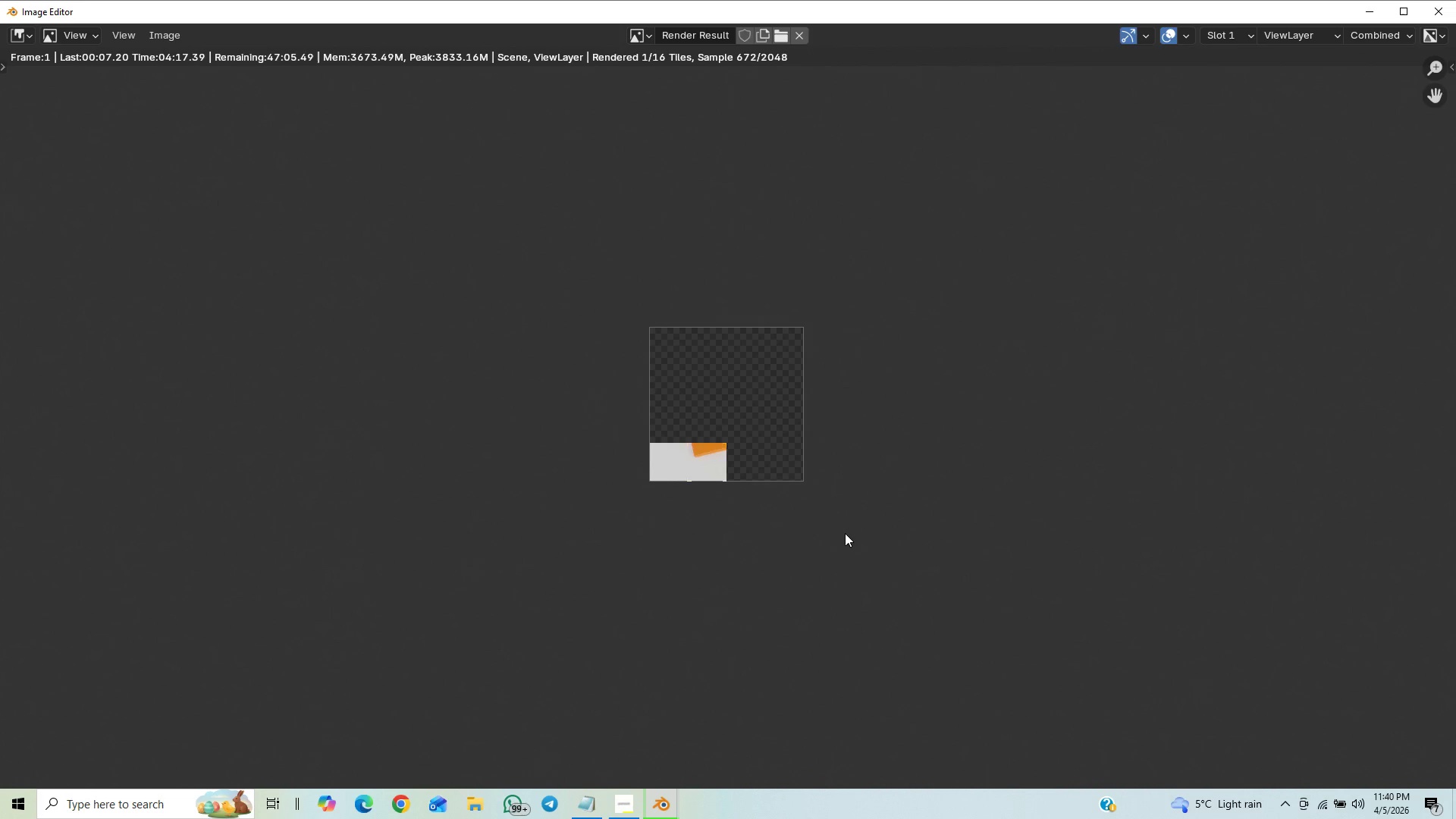 
scroll: coordinate [845, 533], scroll_direction: up, amount: 16.0
 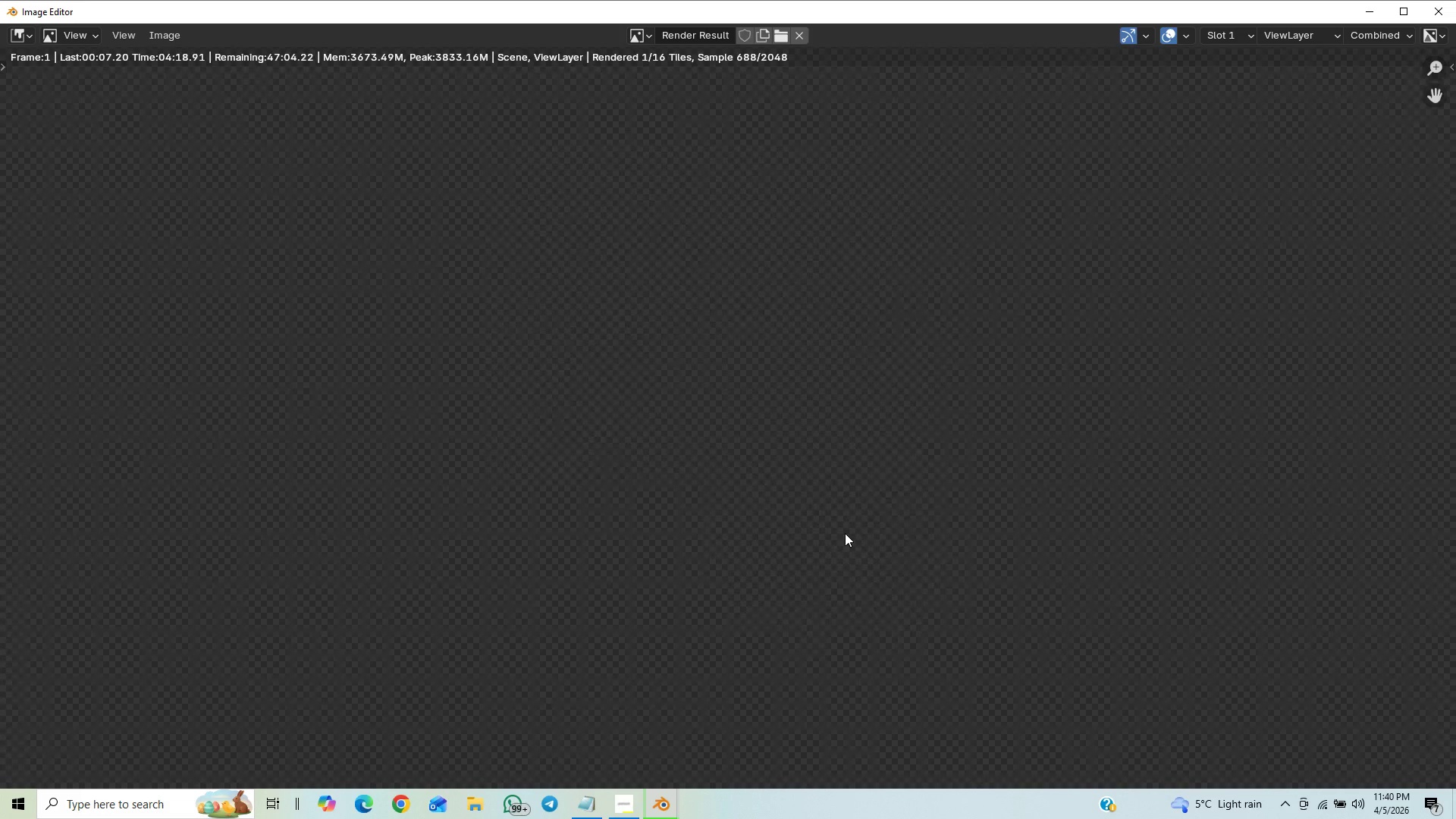 
scroll: coordinate [845, 533], scroll_direction: down, amount: 4.0
 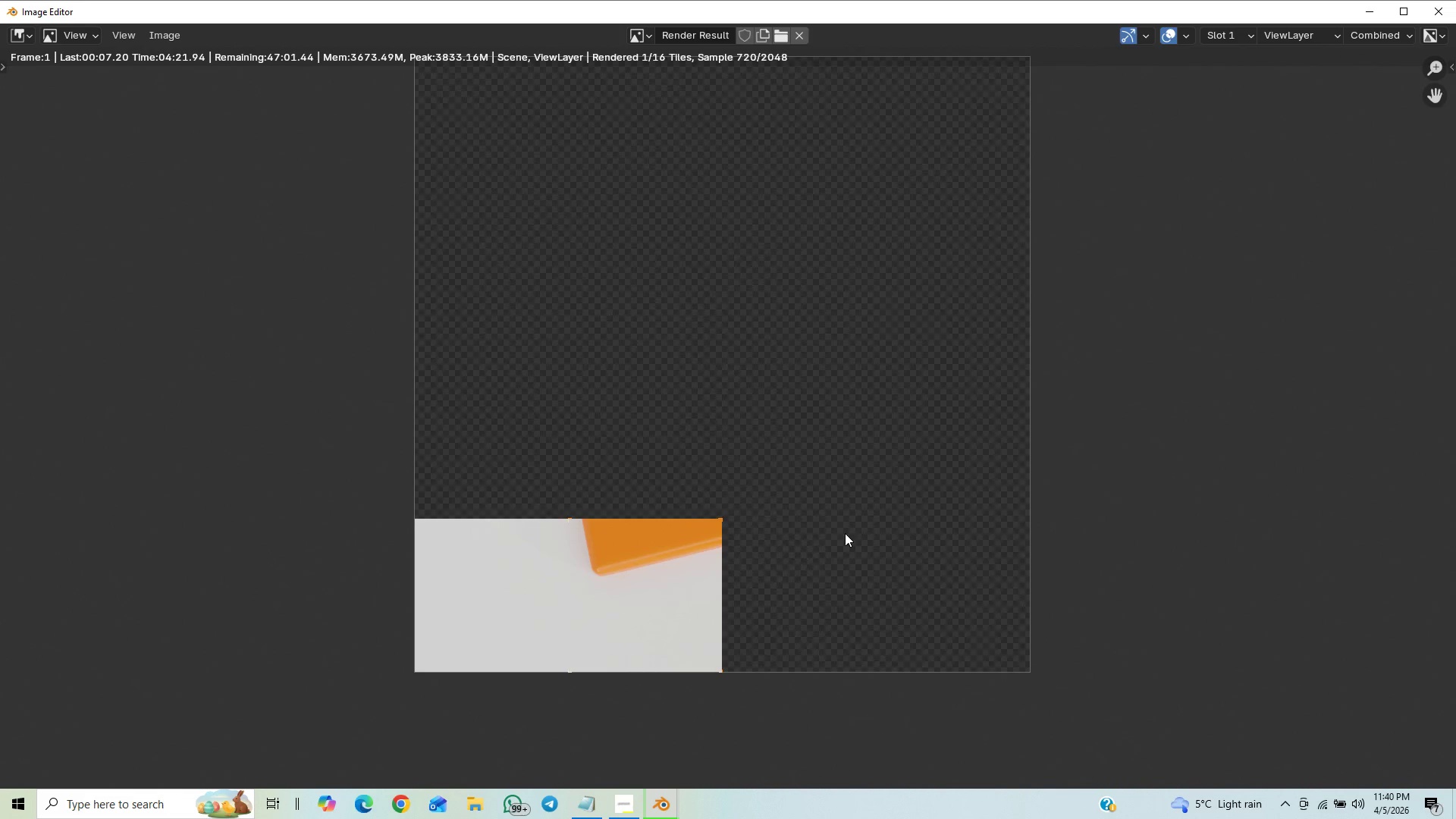 
scroll: coordinate [845, 533], scroll_direction: up, amount: 3.0
 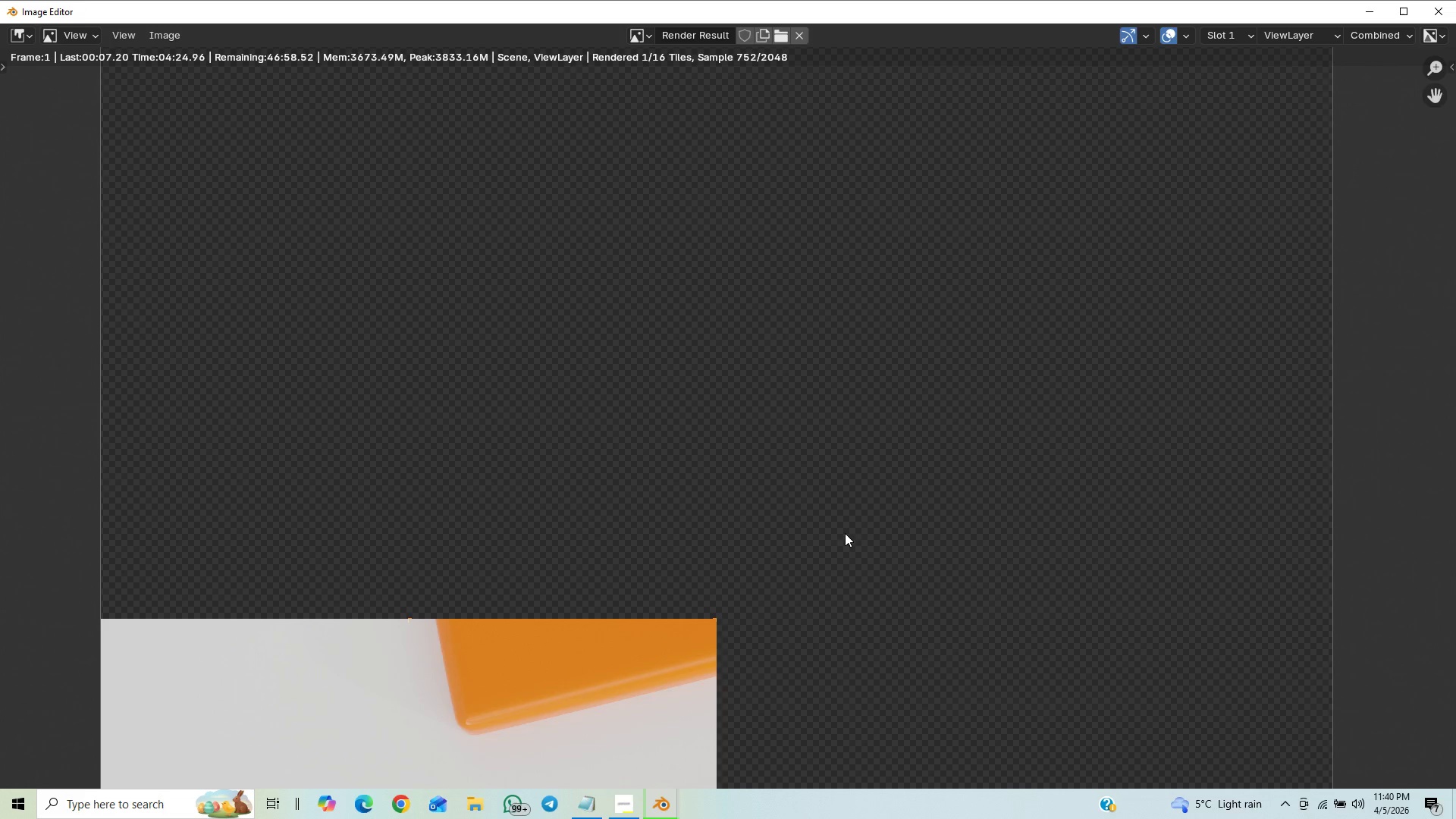 
scroll: coordinate [845, 533], scroll_direction: none, amount: 0.0
 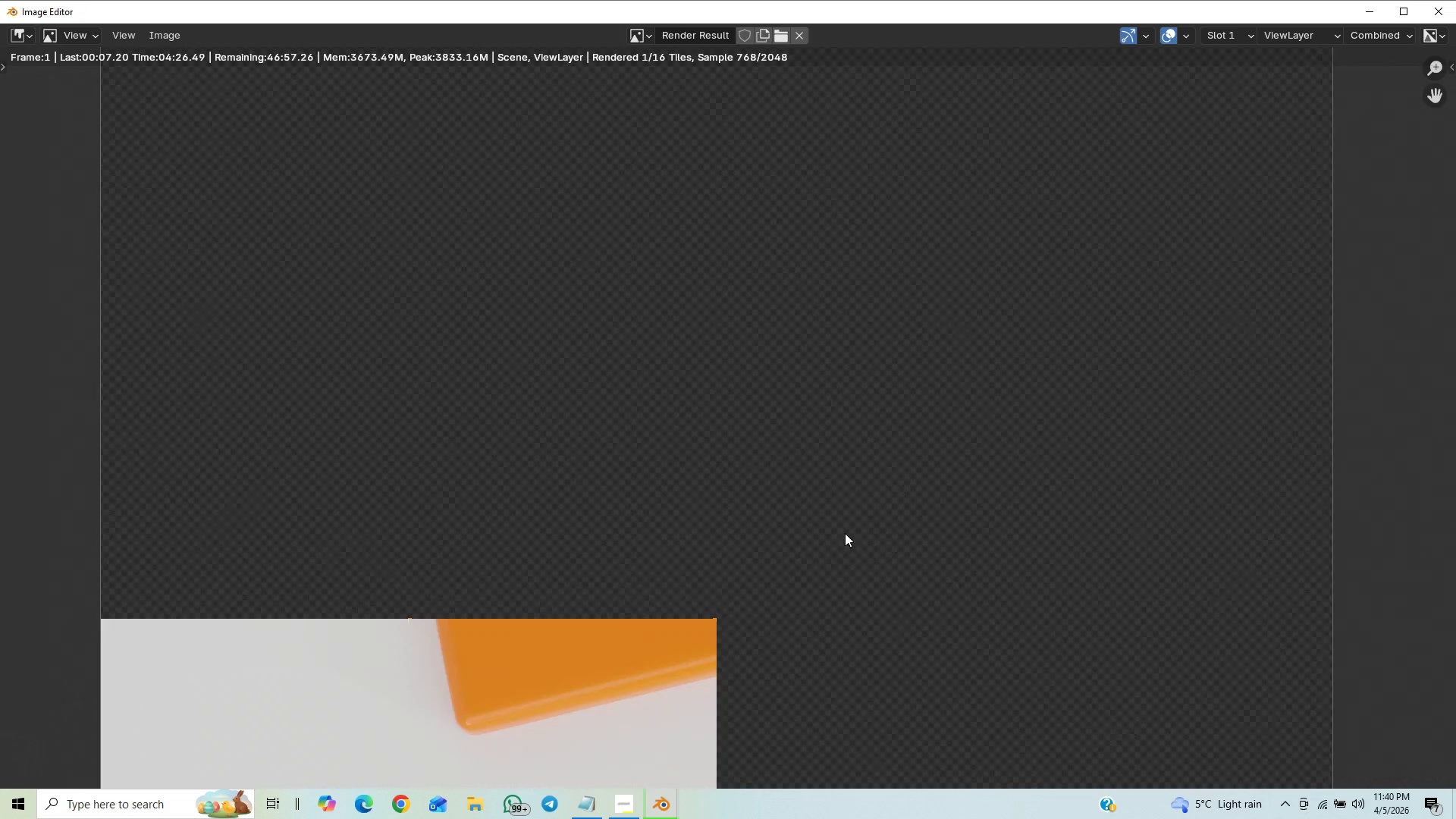 
scroll: coordinate [845, 533], scroll_direction: down, amount: 2.0
 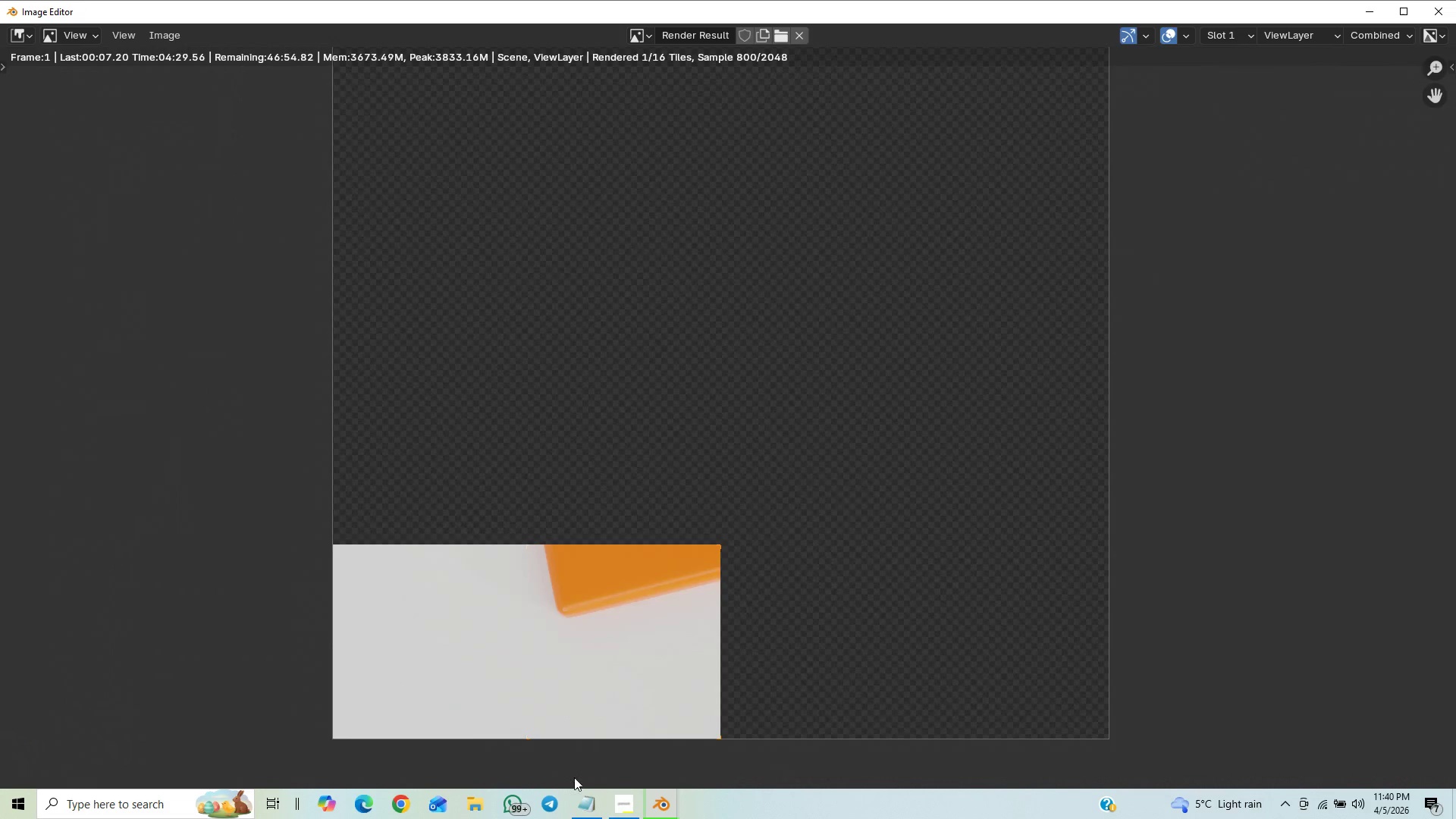 
left_click([622, 811])